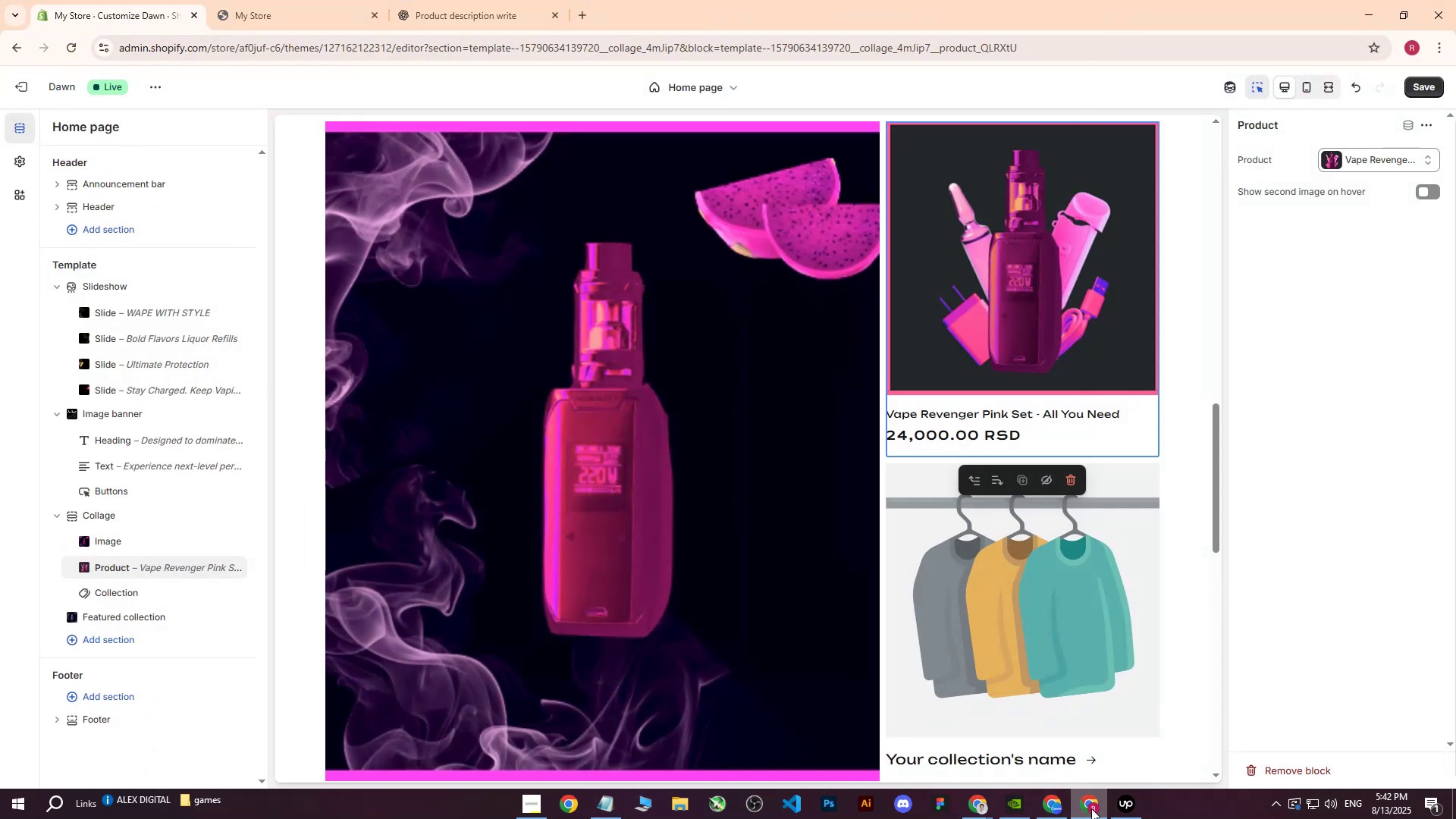 
left_click([1091, 808])
 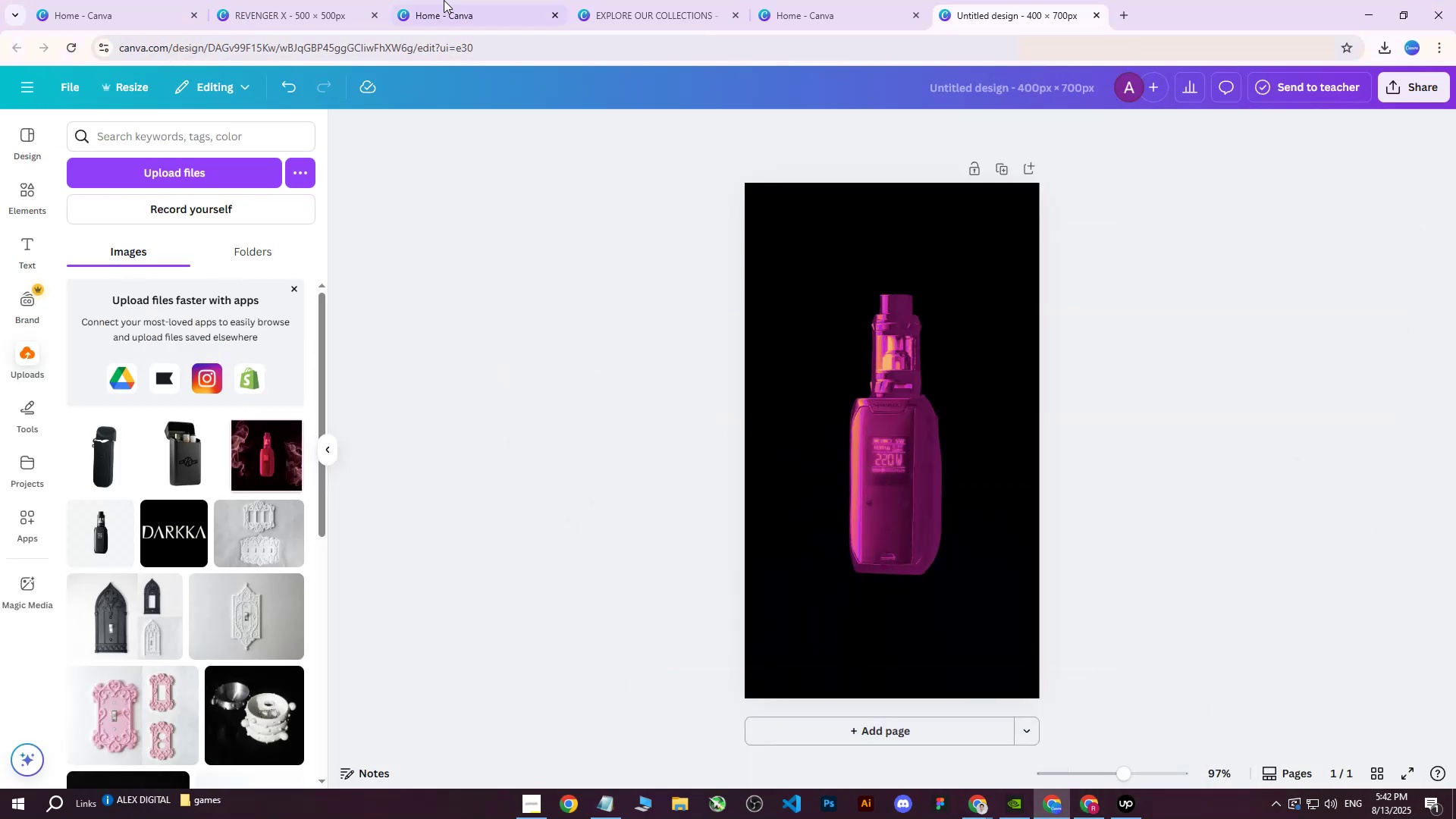 
left_click([297, 0])
 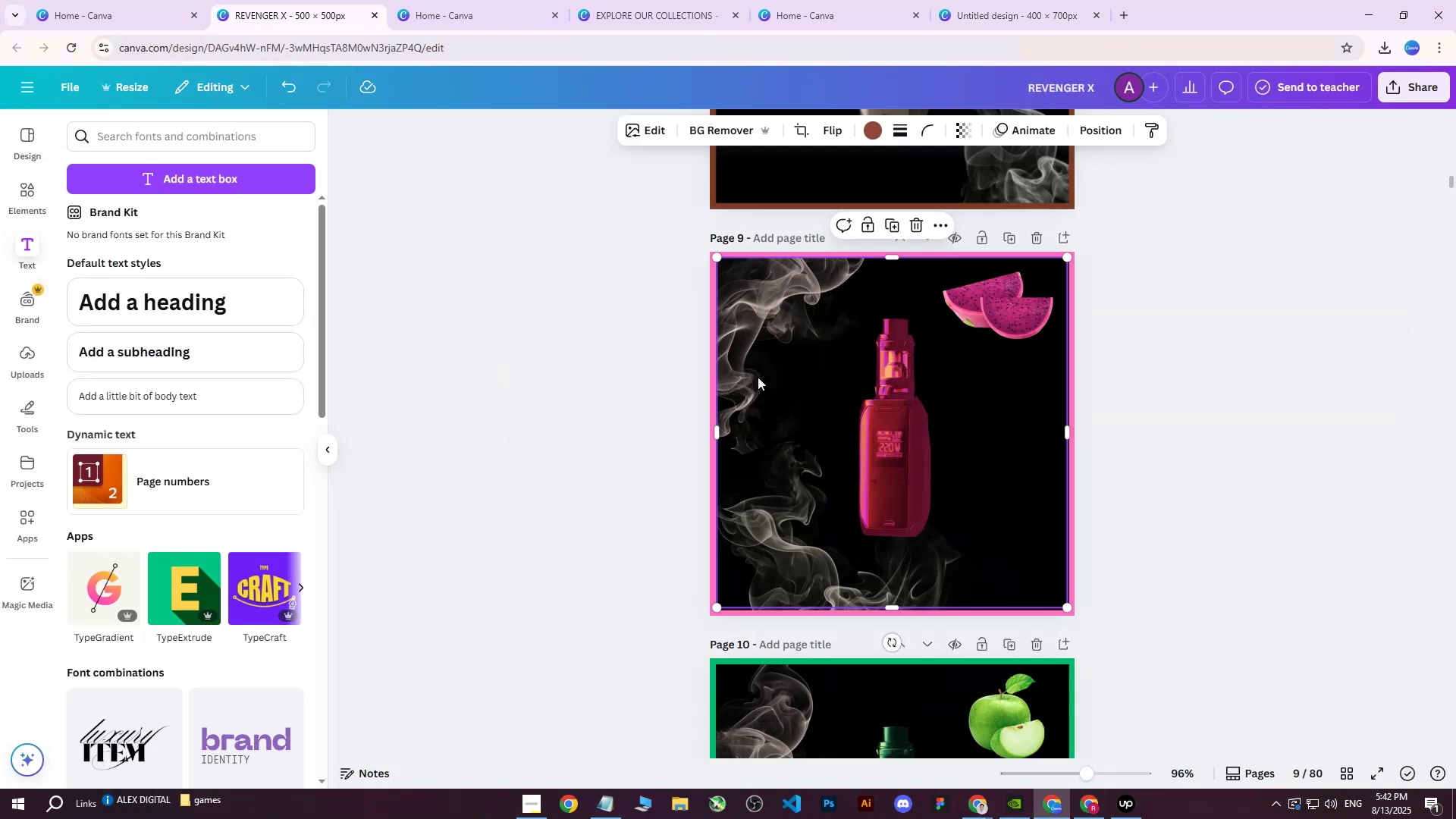 
left_click([774, 305])
 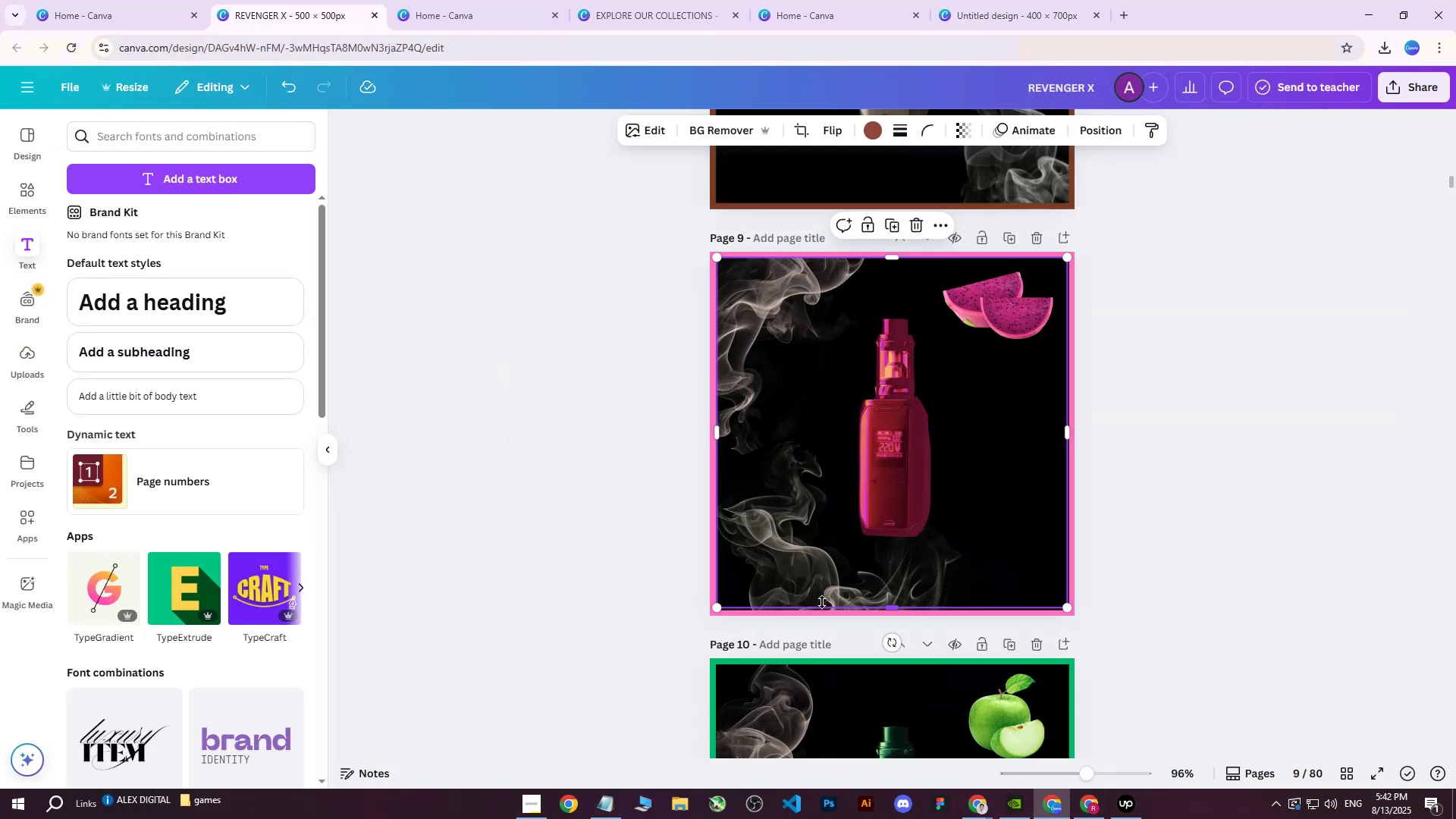 
left_click([784, 575])
 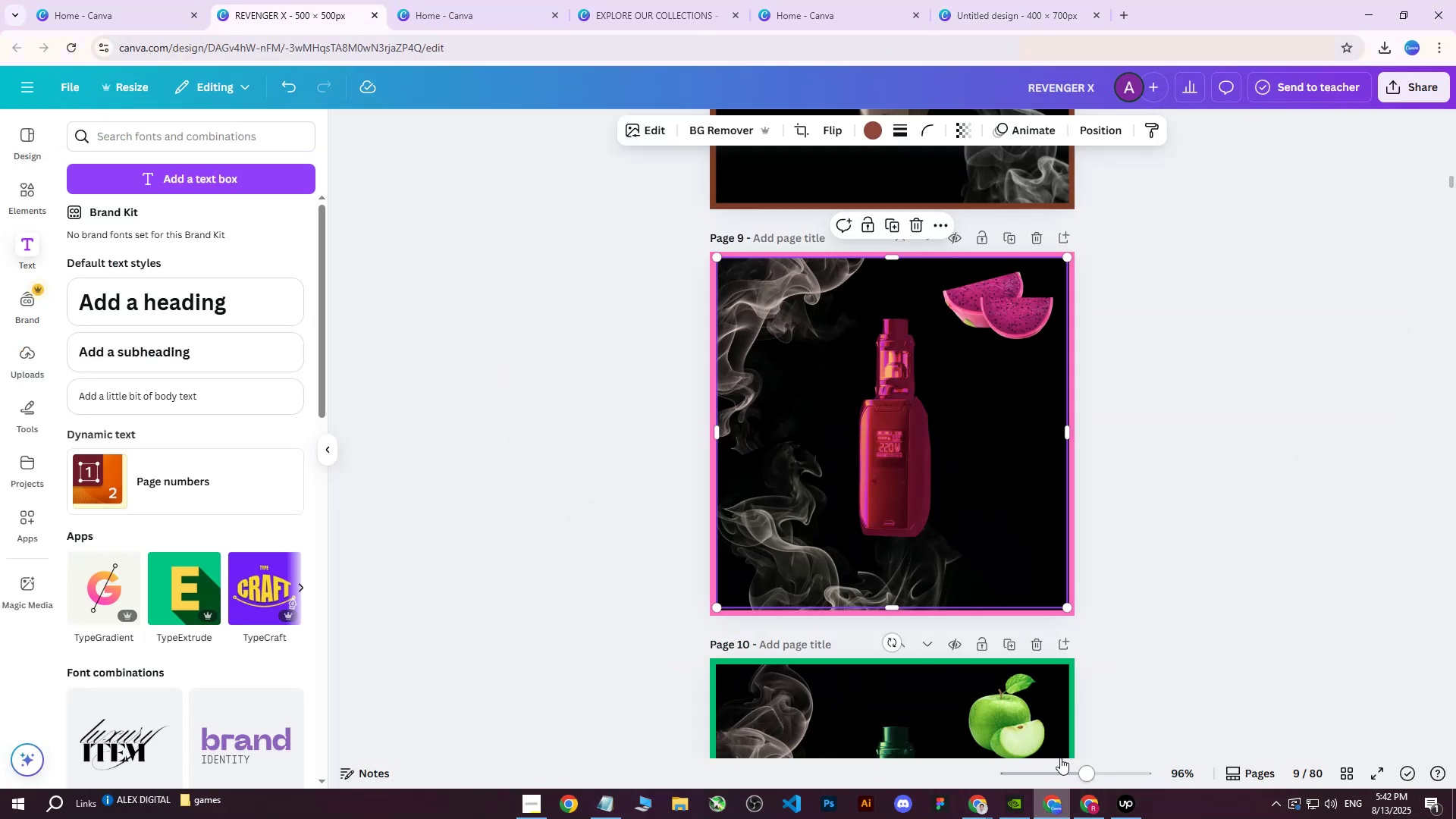 
left_click([1199, 495])
 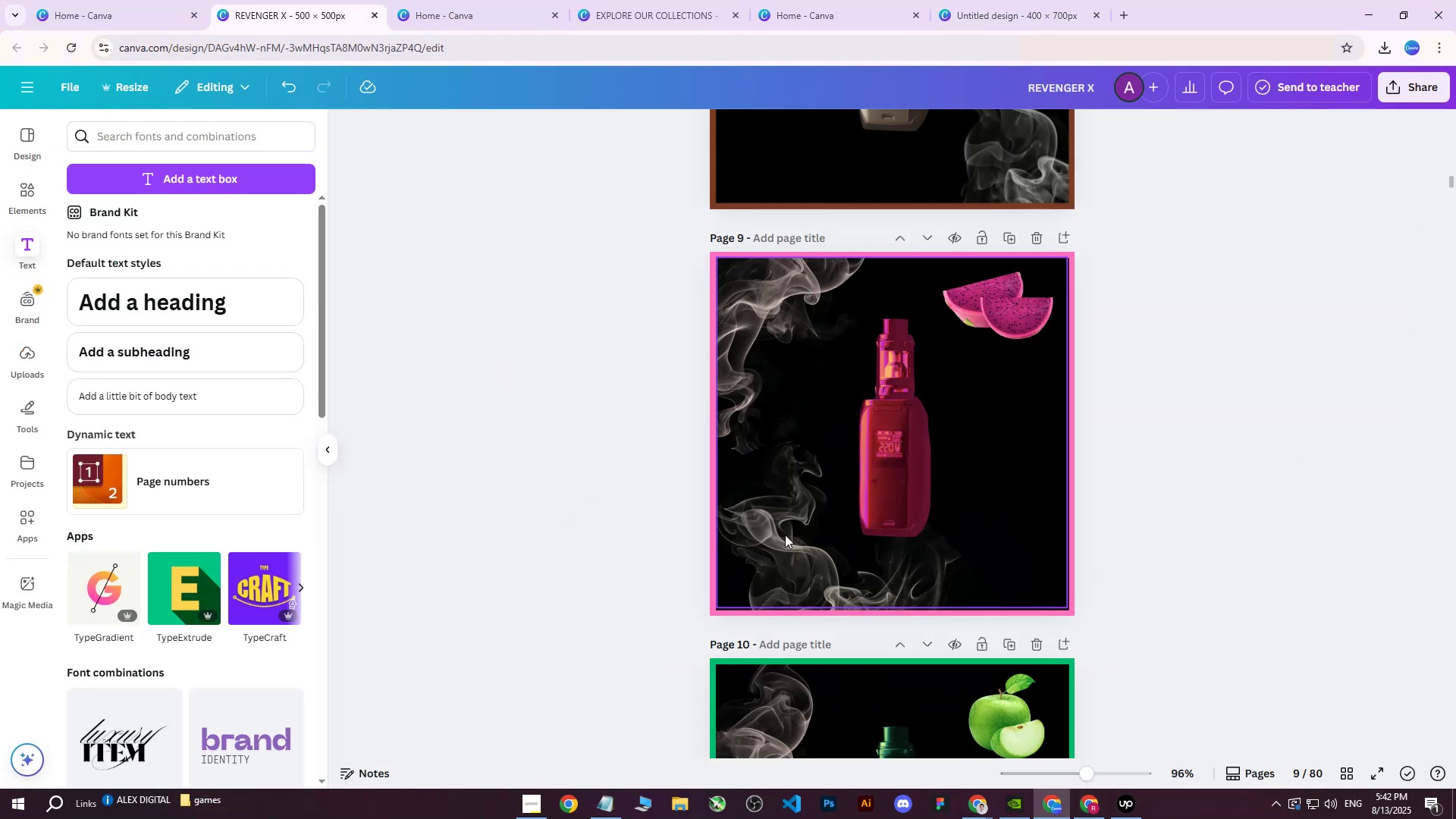 
left_click([797, 510])
 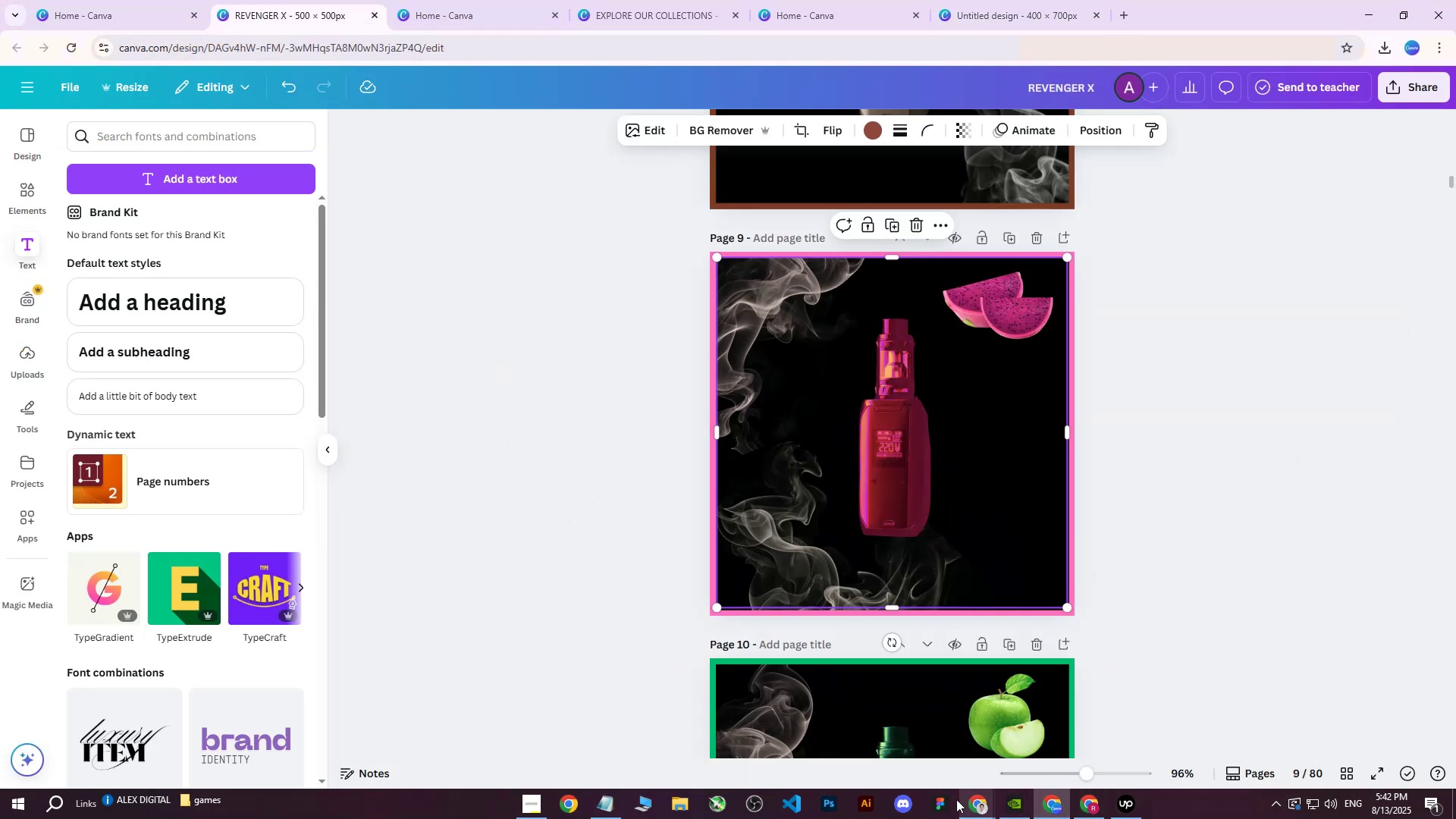 
left_click([934, 801])
 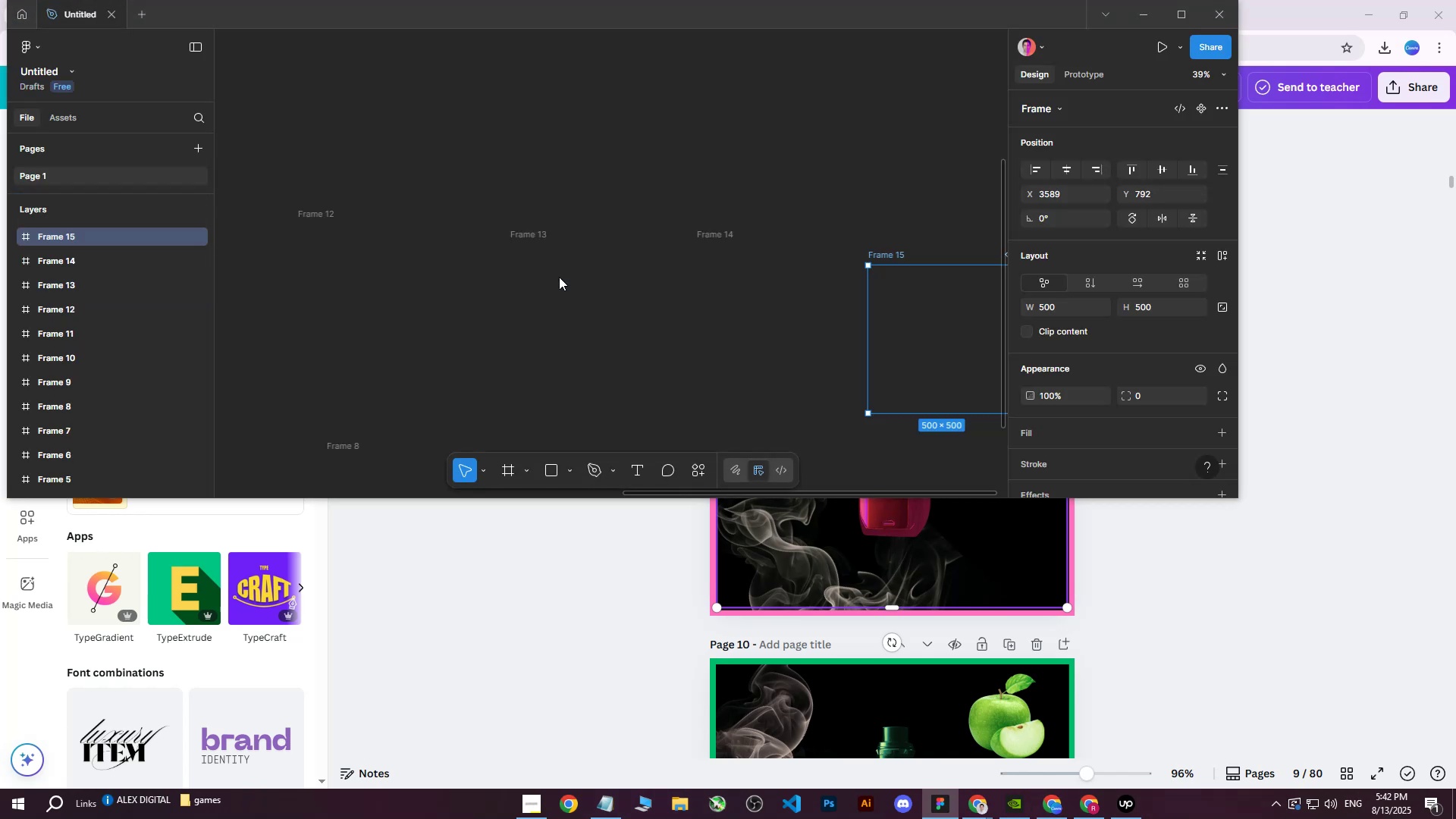 
wait(7.78)
 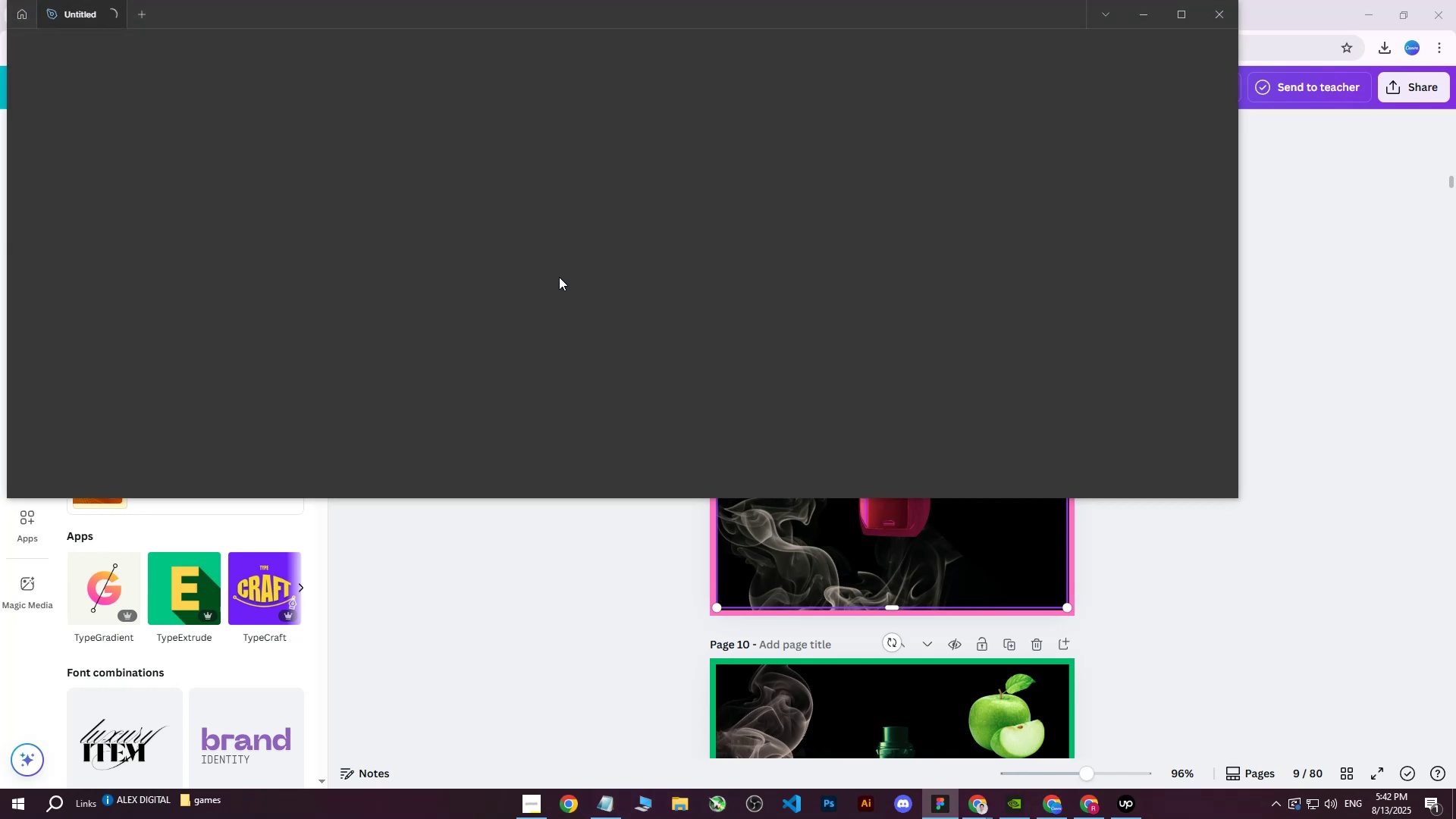 
double_click([481, 16])
 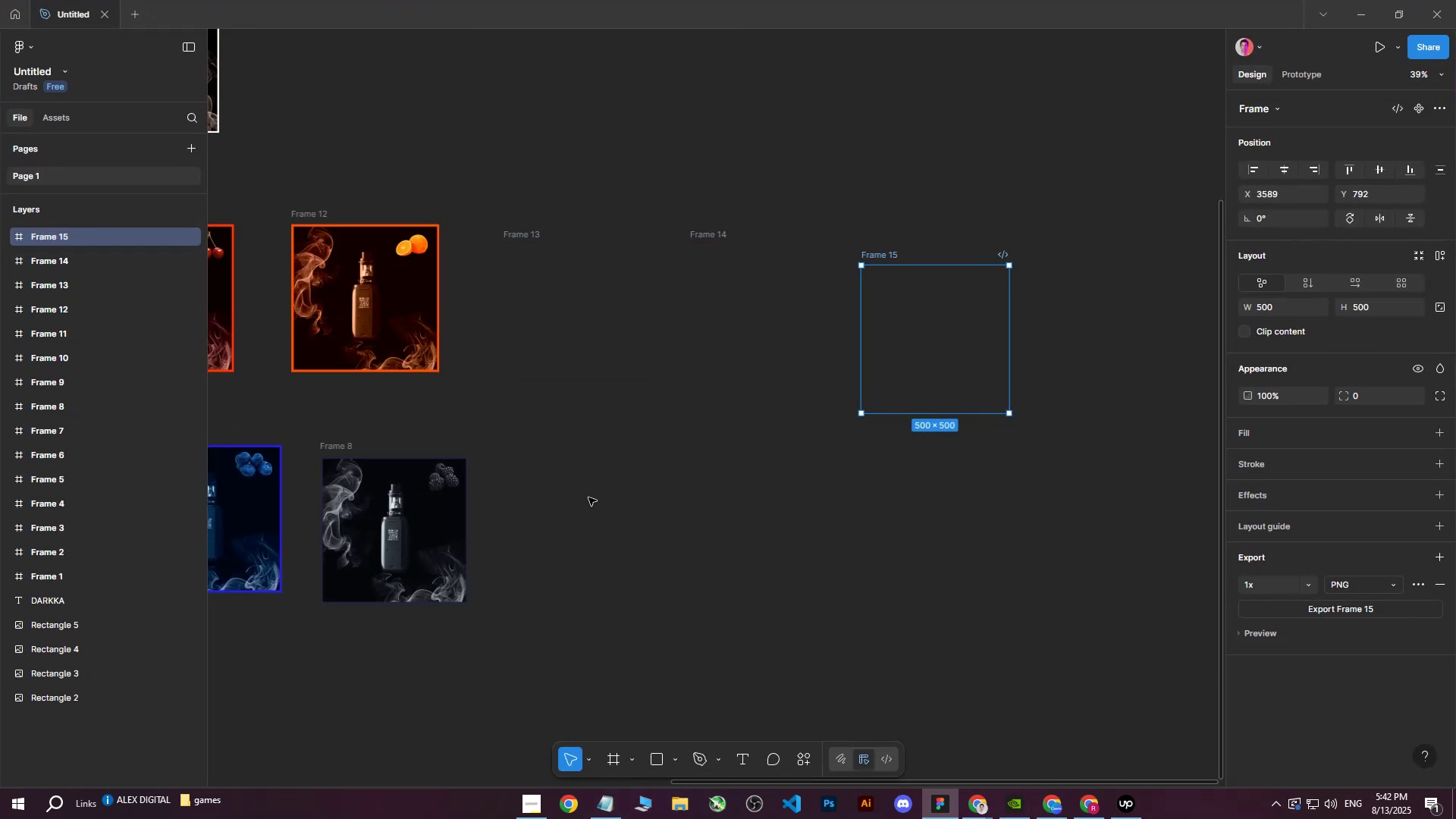 
mouse_move([579, 494])
 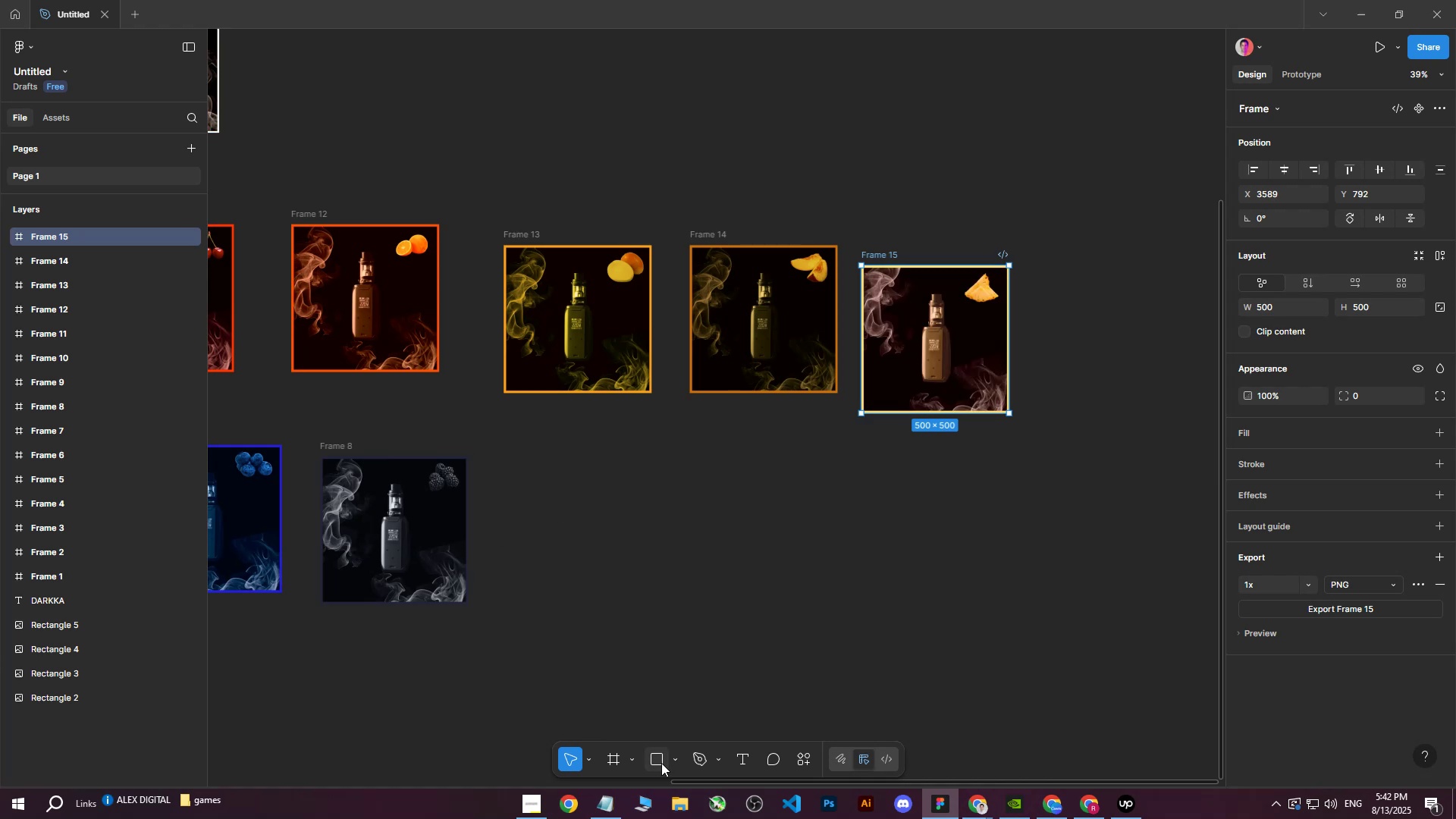 
left_click([660, 761])
 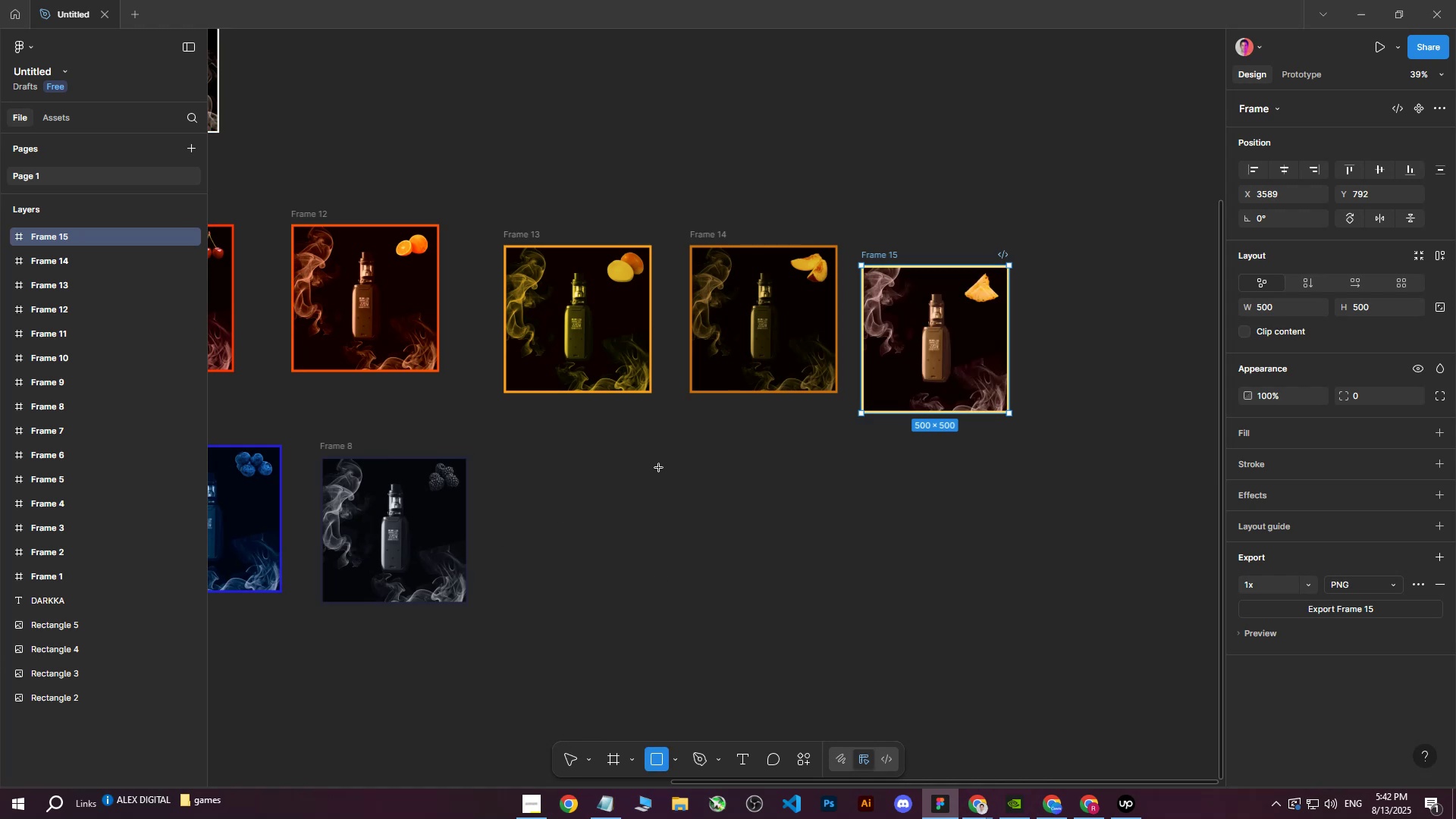 
left_click_drag(start_coordinate=[639, 454], to_coordinate=[755, 559])
 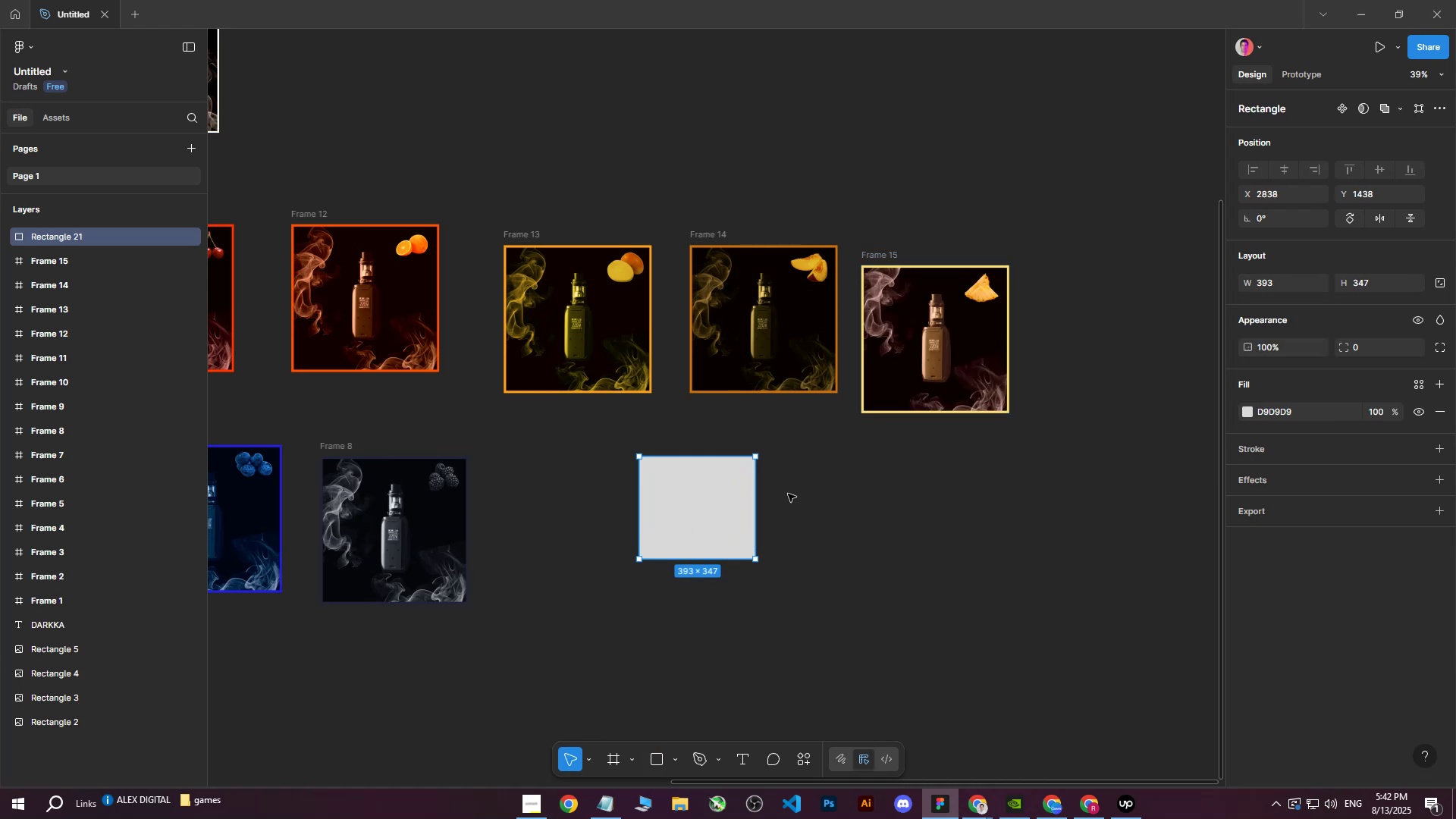 
double_click([825, 492])
 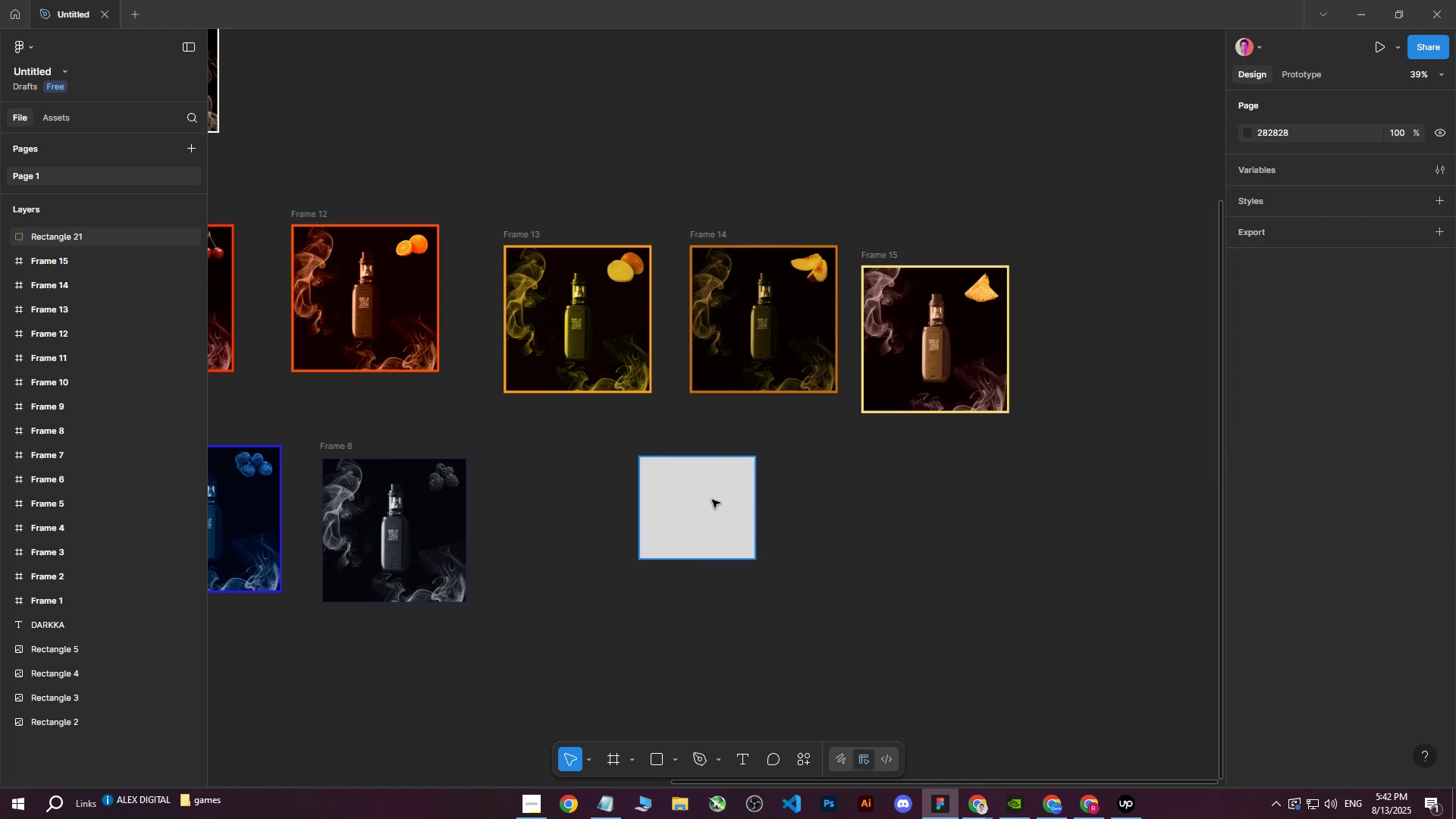 
triple_click([696, 500])
 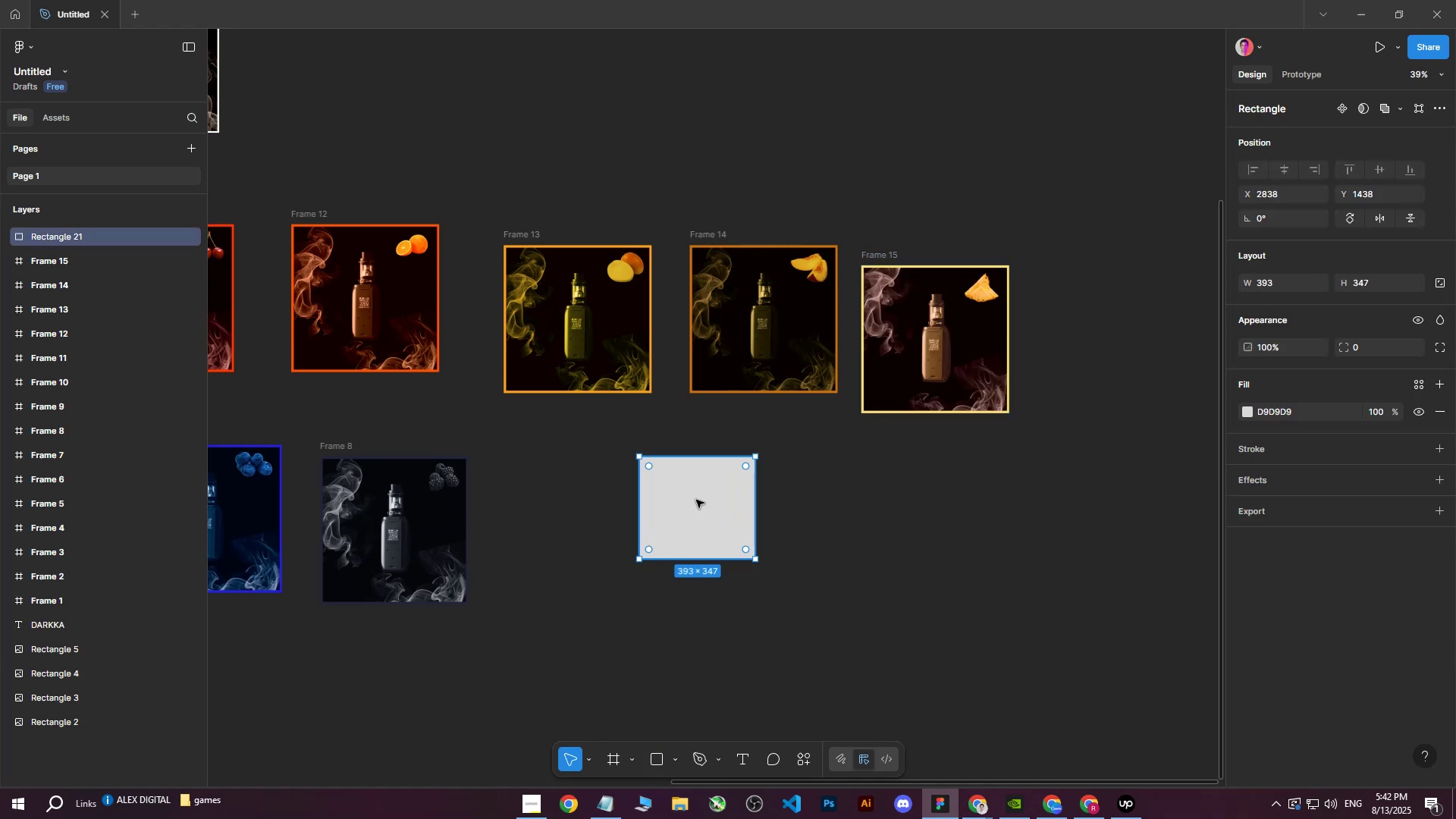 
key(Delete)
 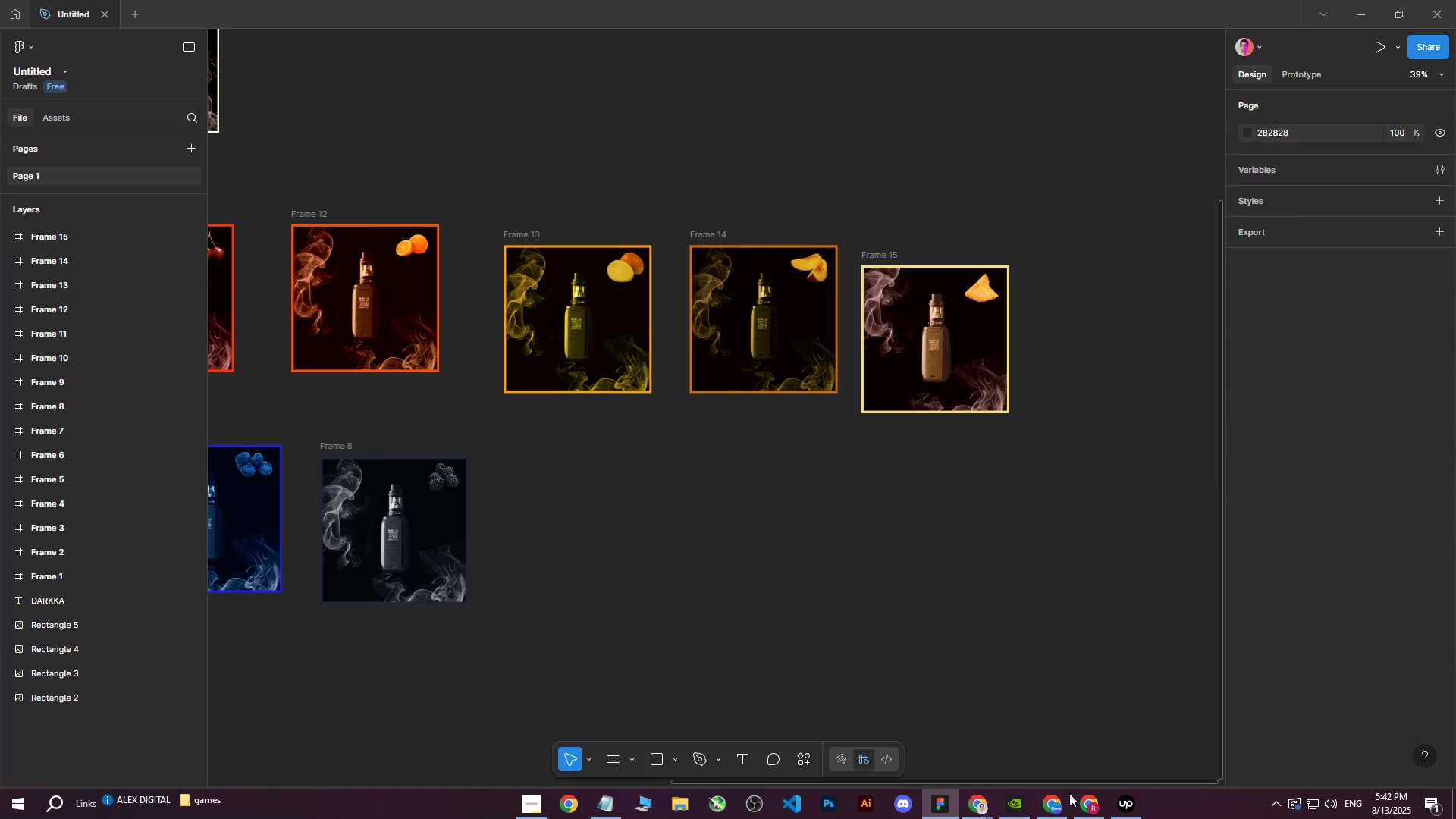 
left_click([1058, 814])
 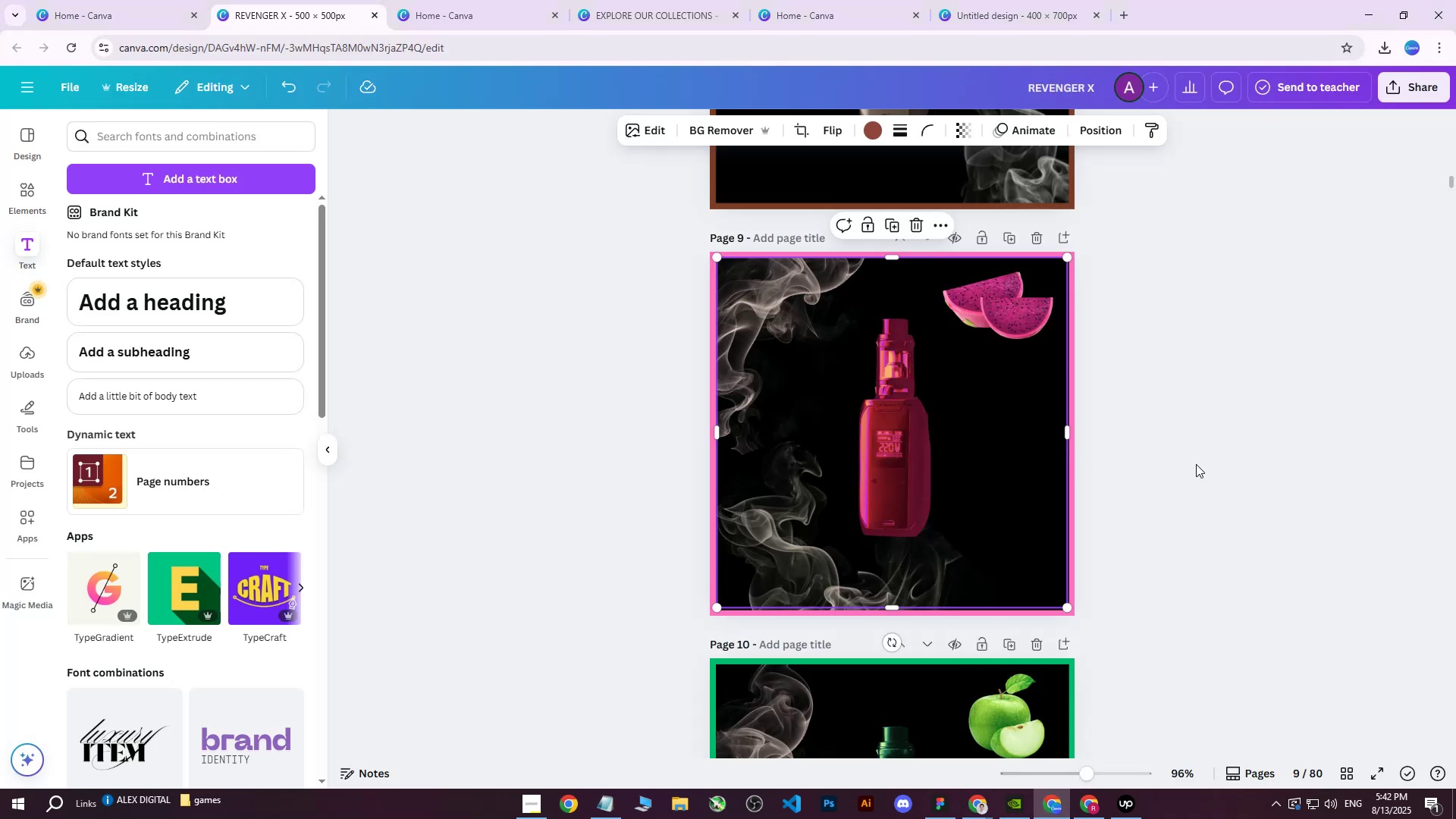 
left_click([762, 544])
 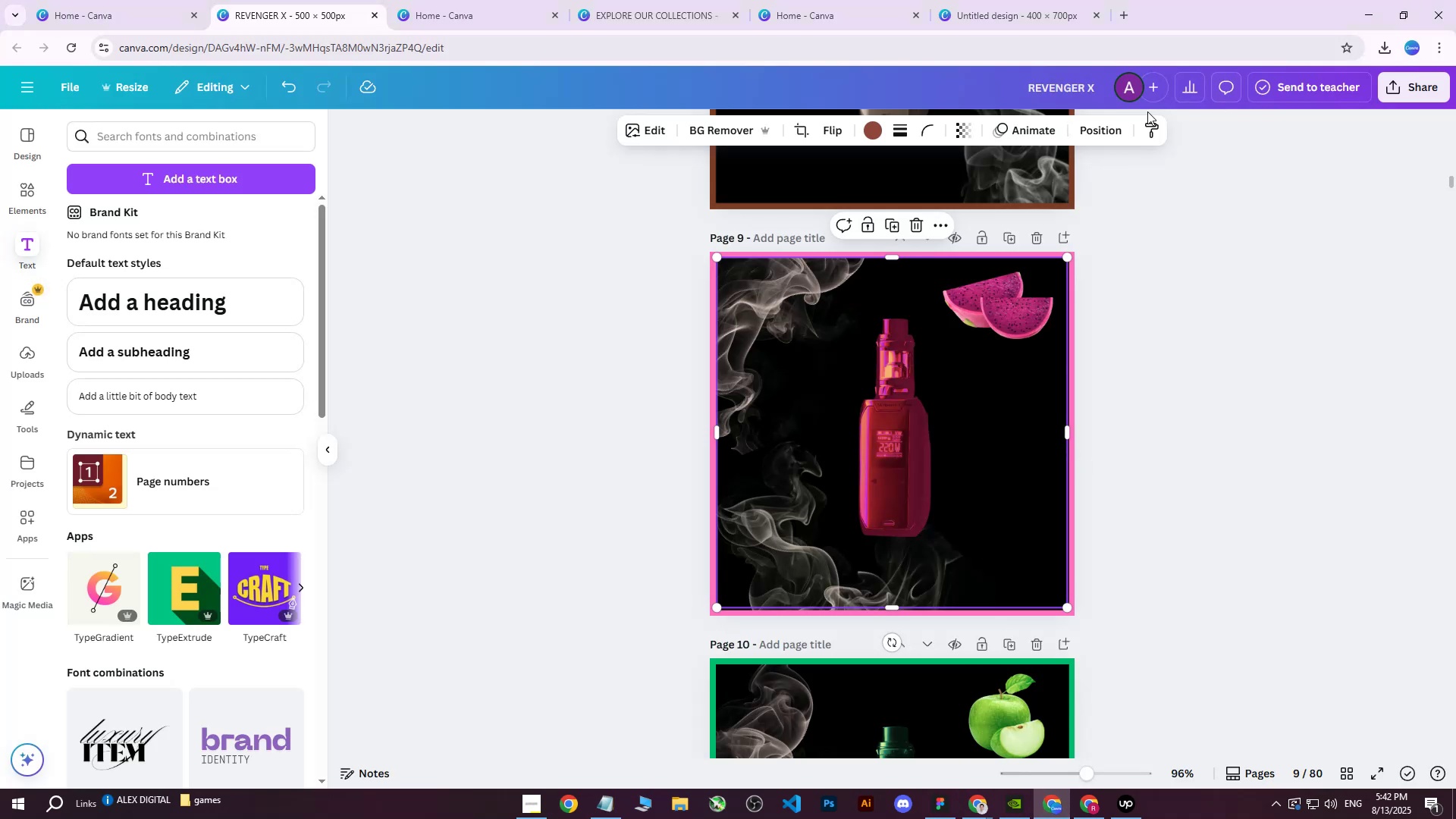 
left_click([1100, 127])
 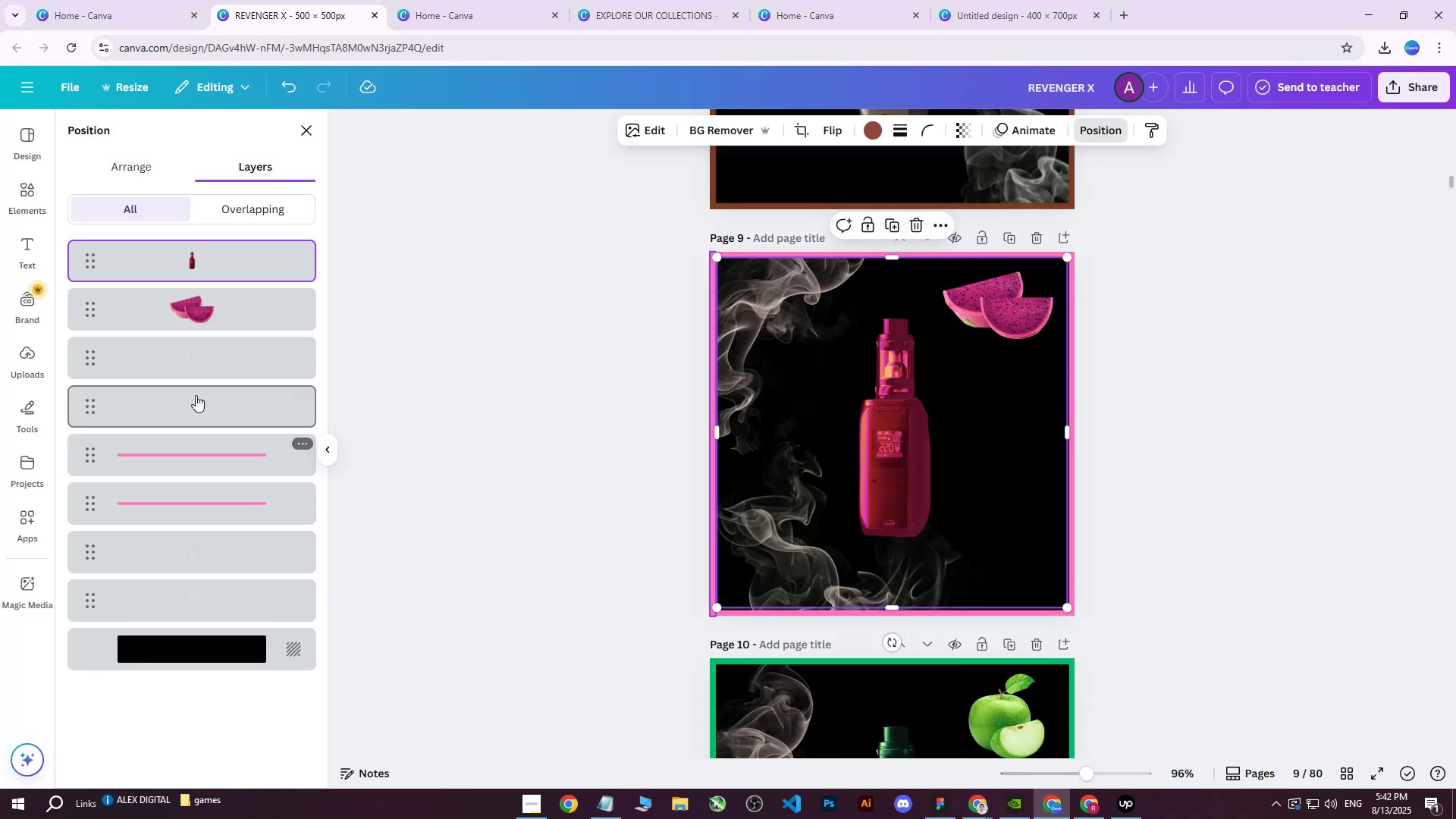 
left_click([187, 359])
 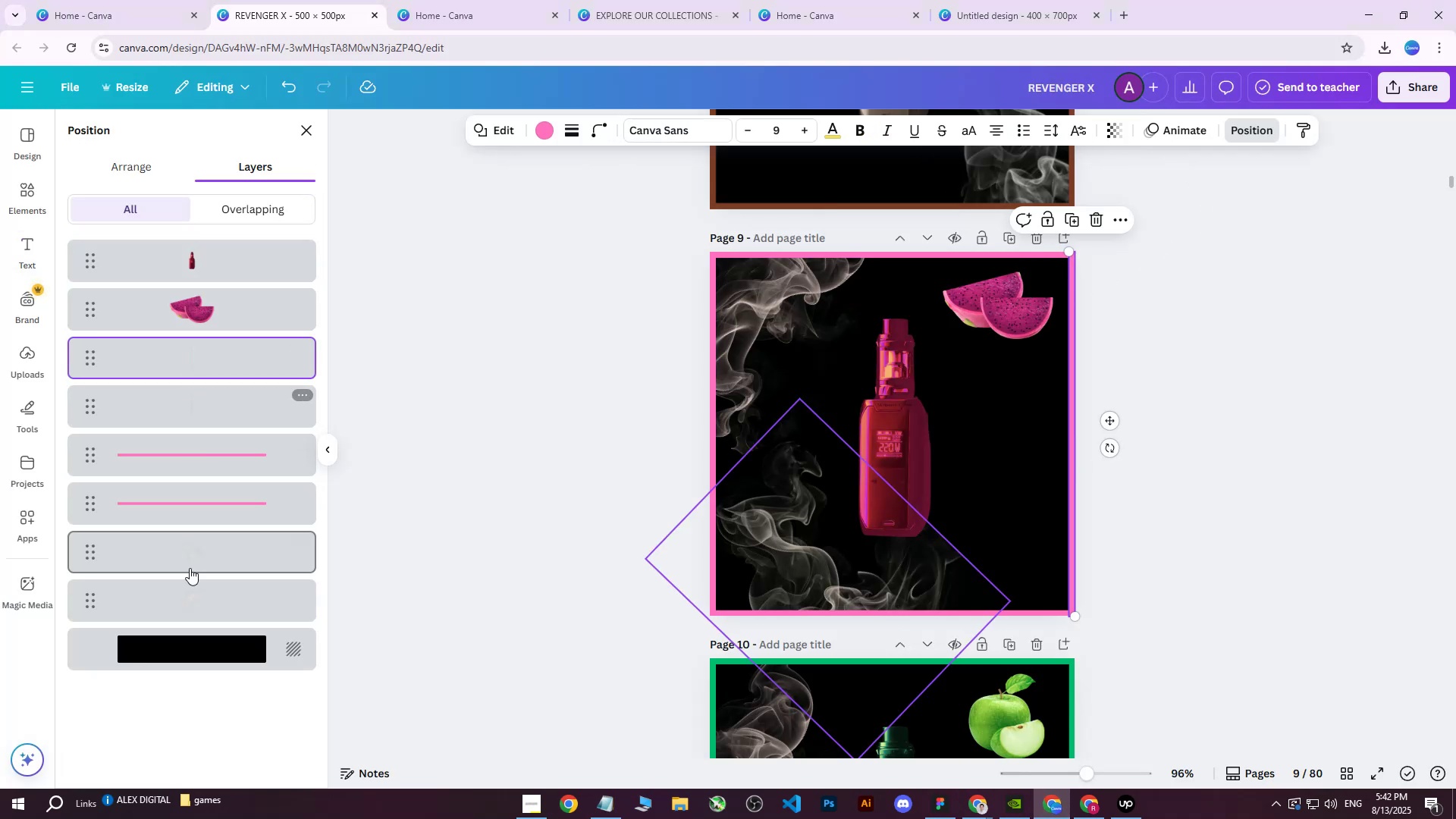 
left_click([192, 571])
 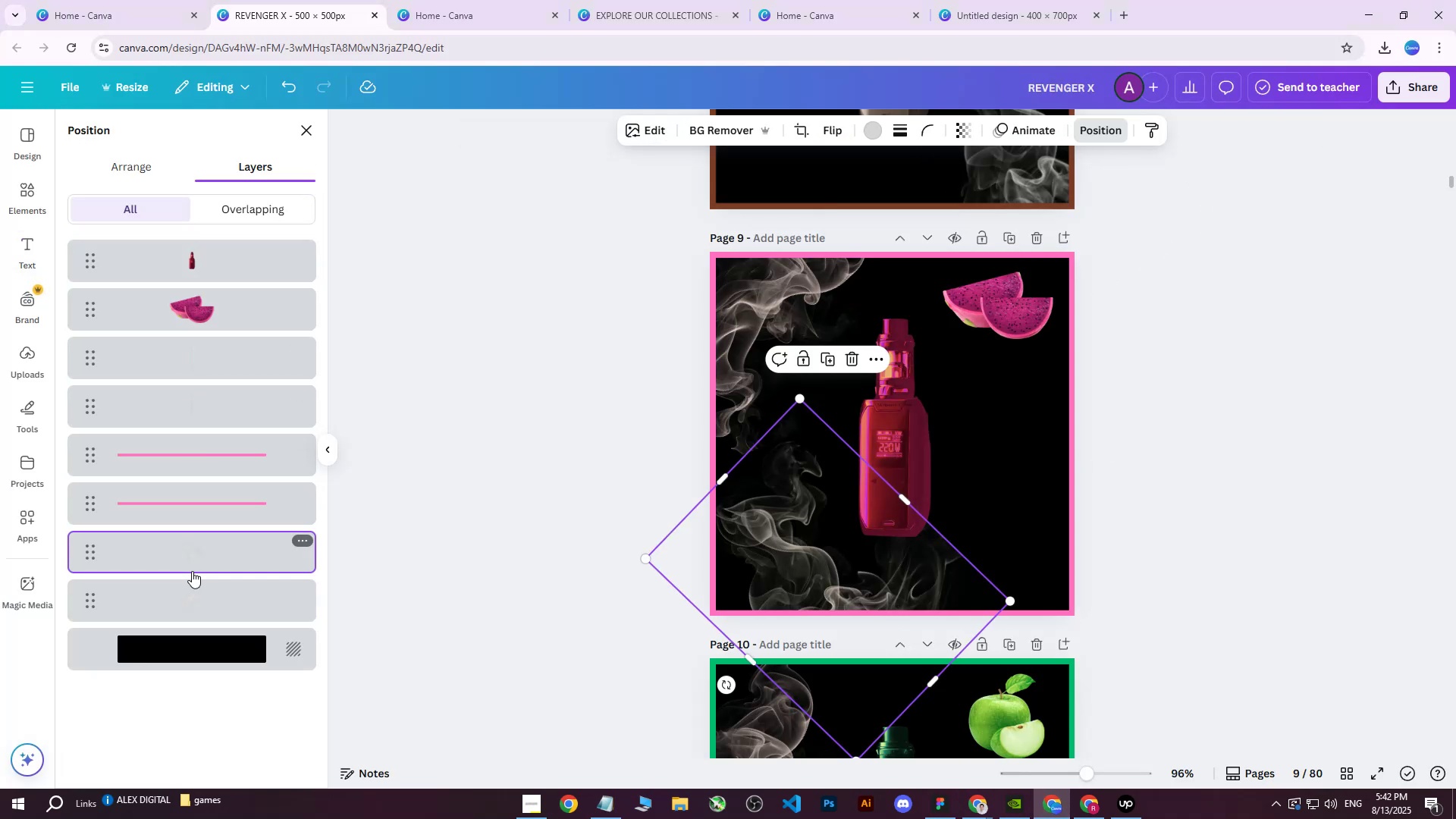 
hold_key(key=ControlLeft, duration=0.46)
double_click([180, 603])
 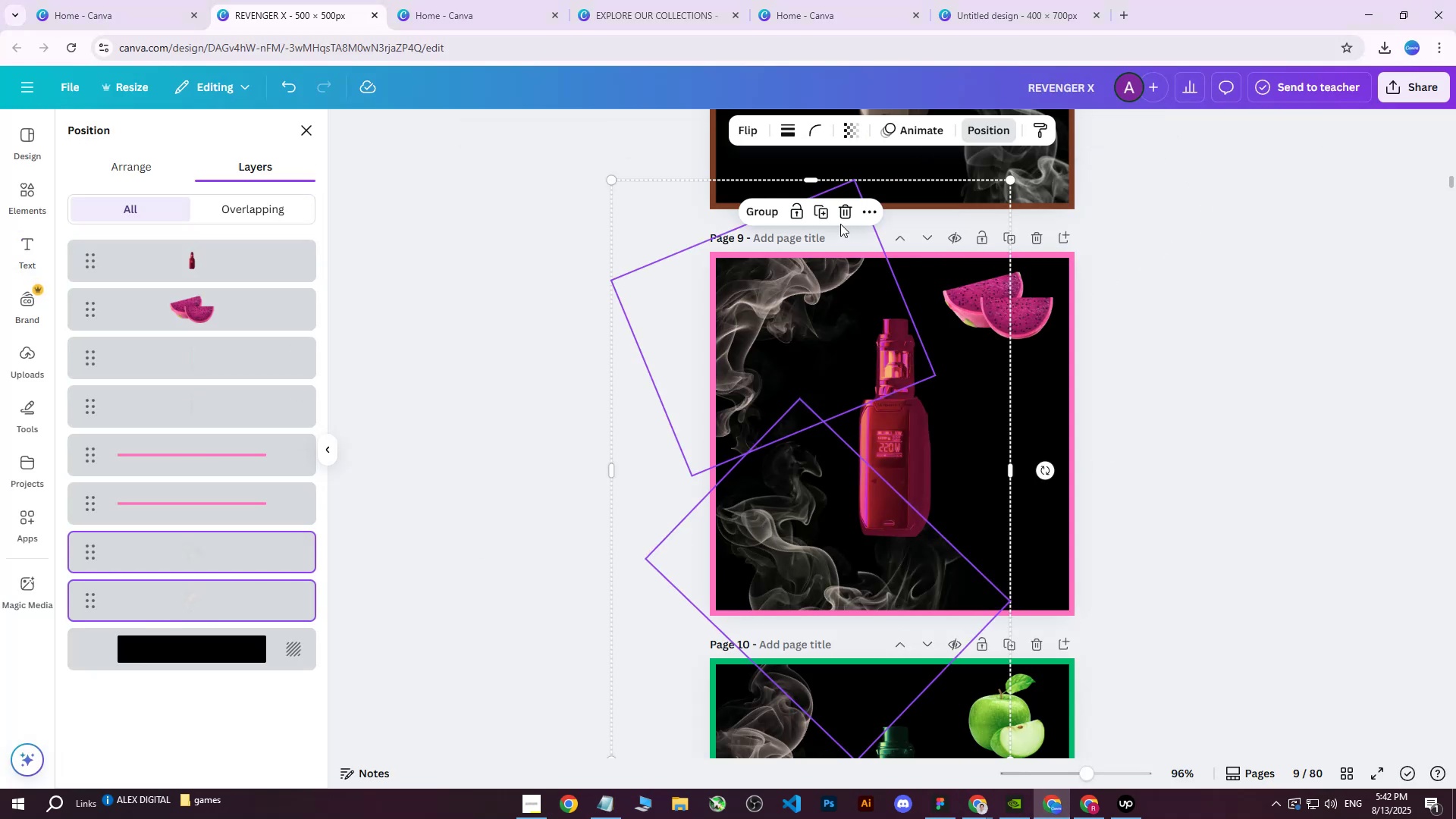 
left_click([862, 213])
 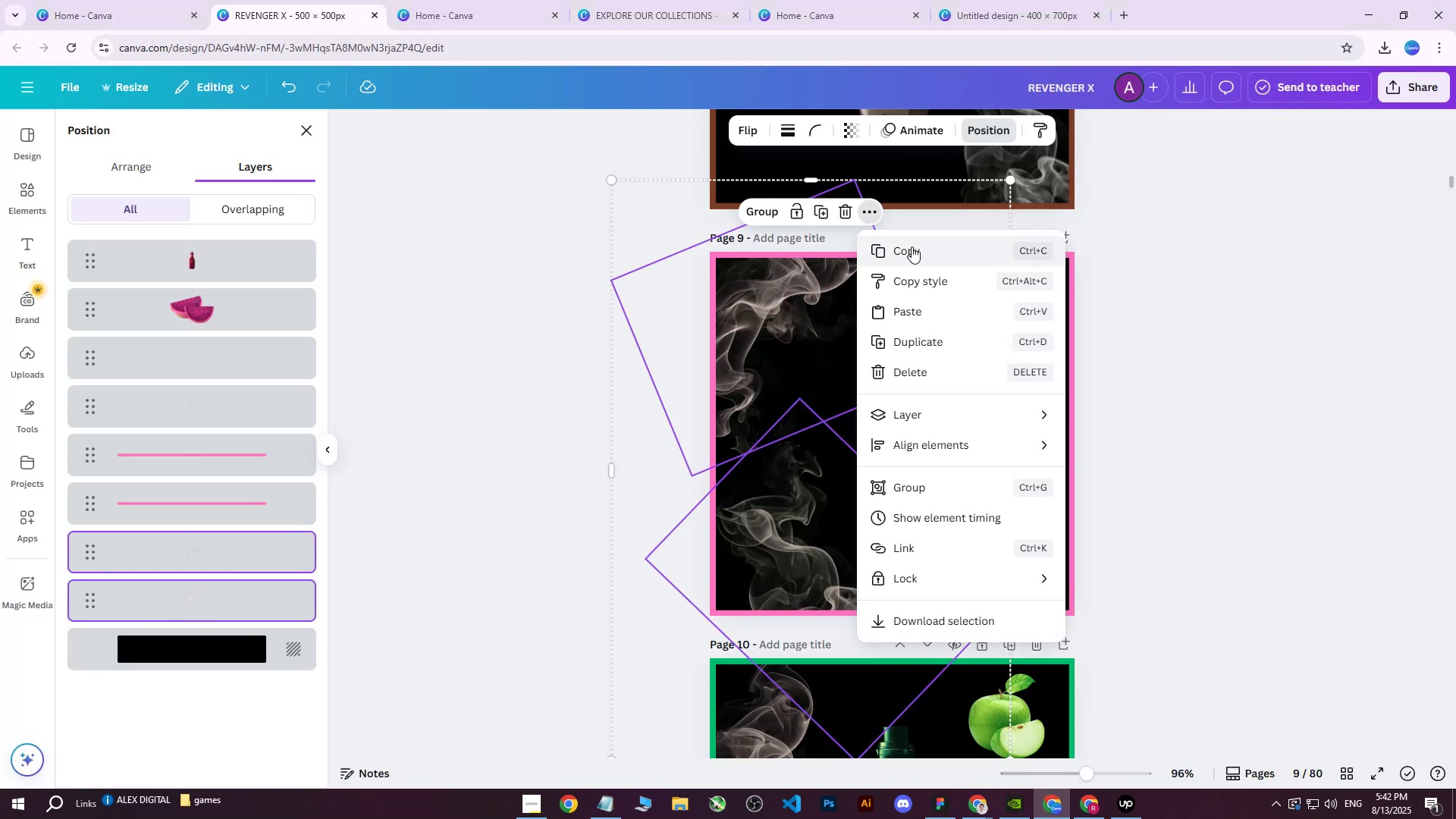 
left_click([910, 248])
 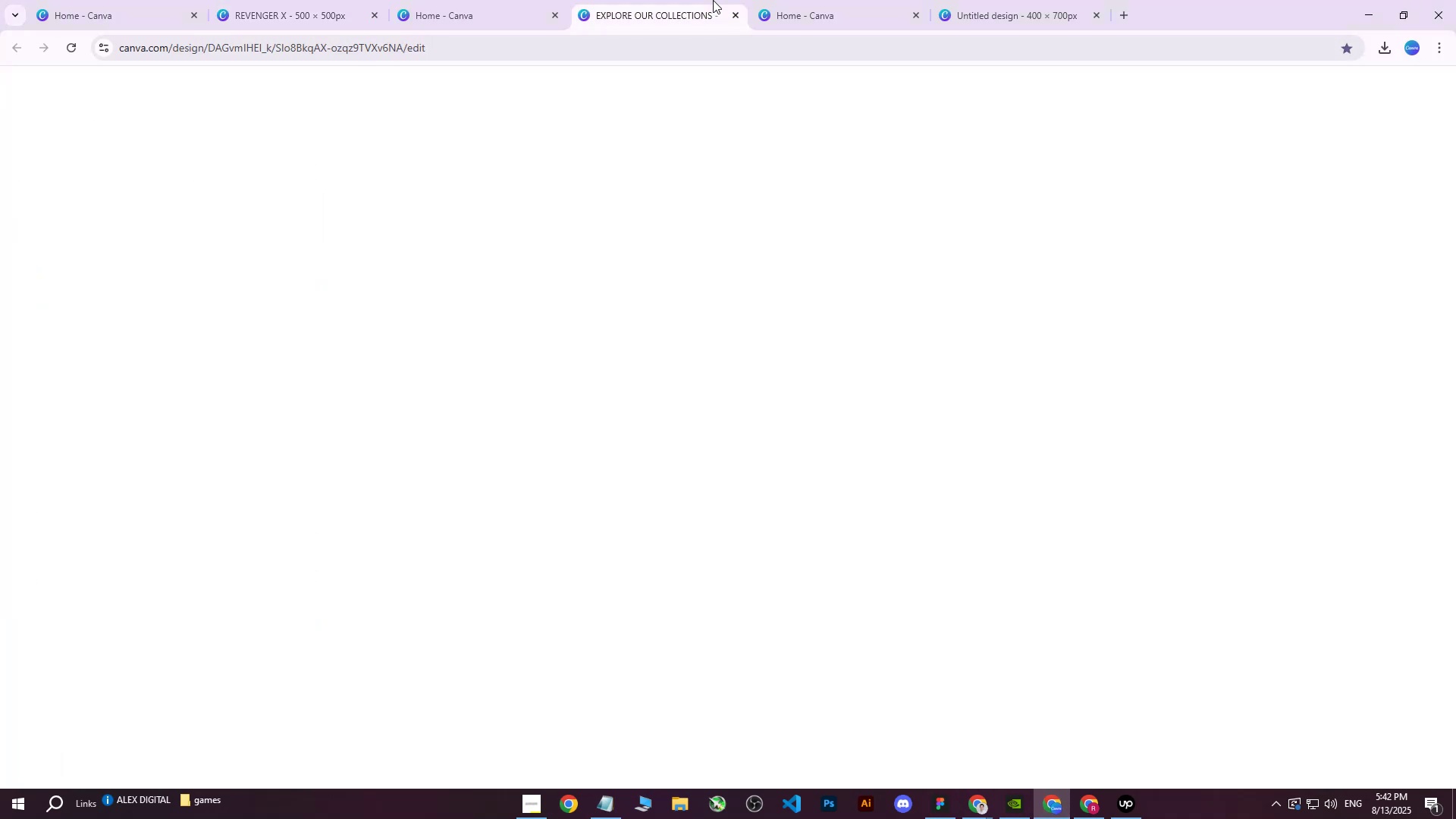 
double_click([946, 0])
 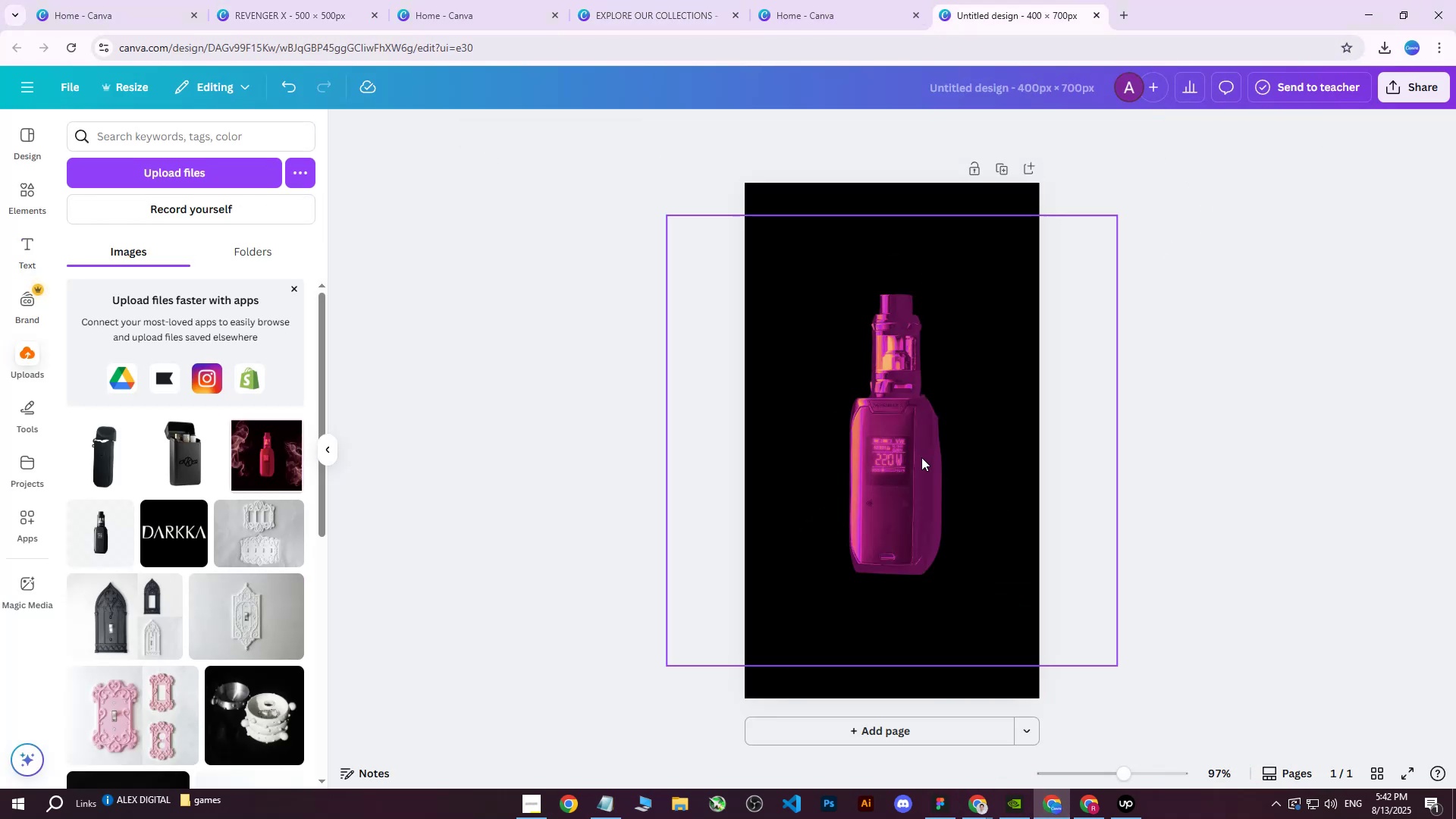 
key(Control+ControlLeft)
 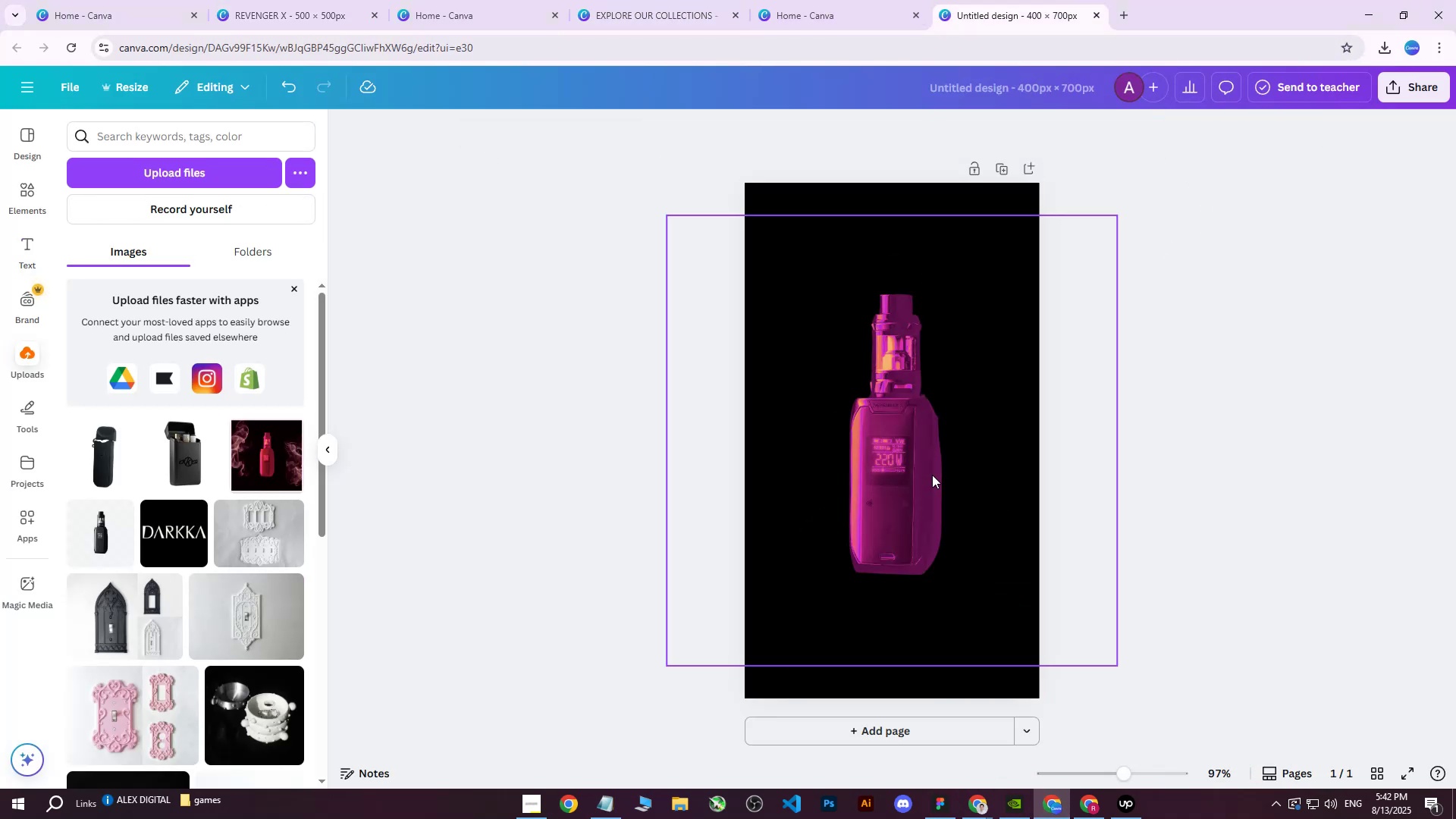 
key(Control+V)
 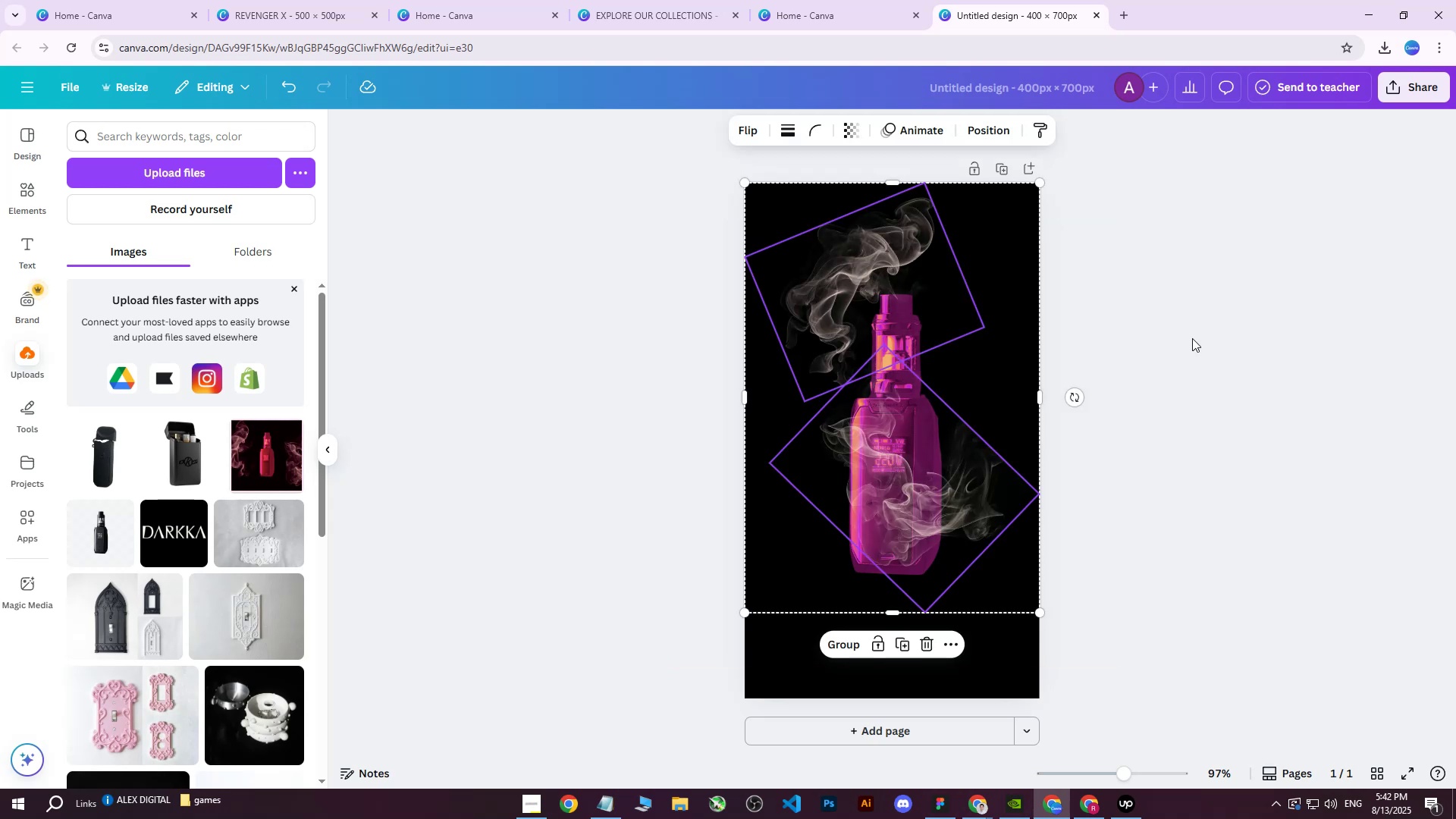 
double_click([868, 278])
 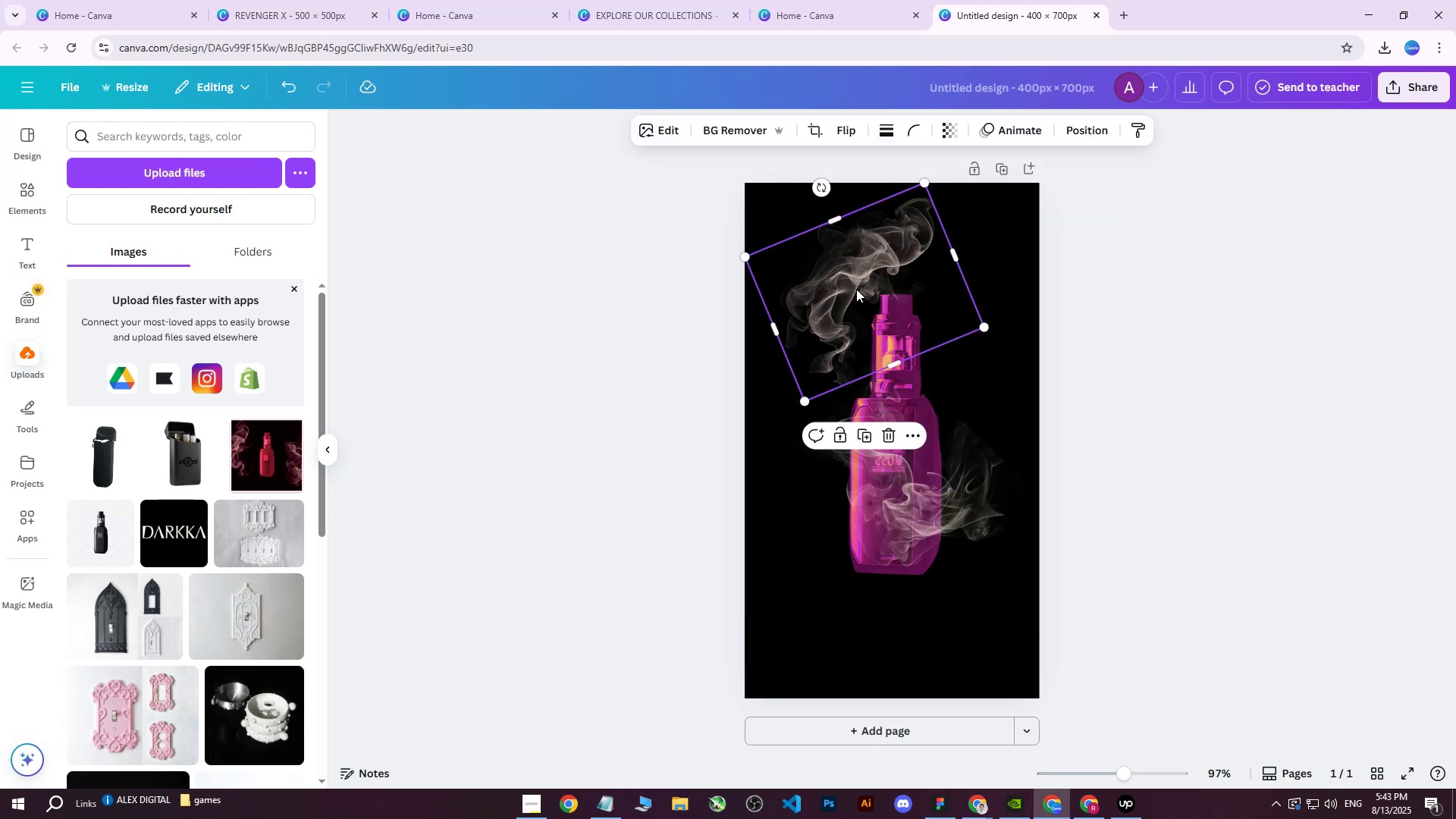 
left_click_drag(start_coordinate=[845, 294], to_coordinate=[821, 285])
 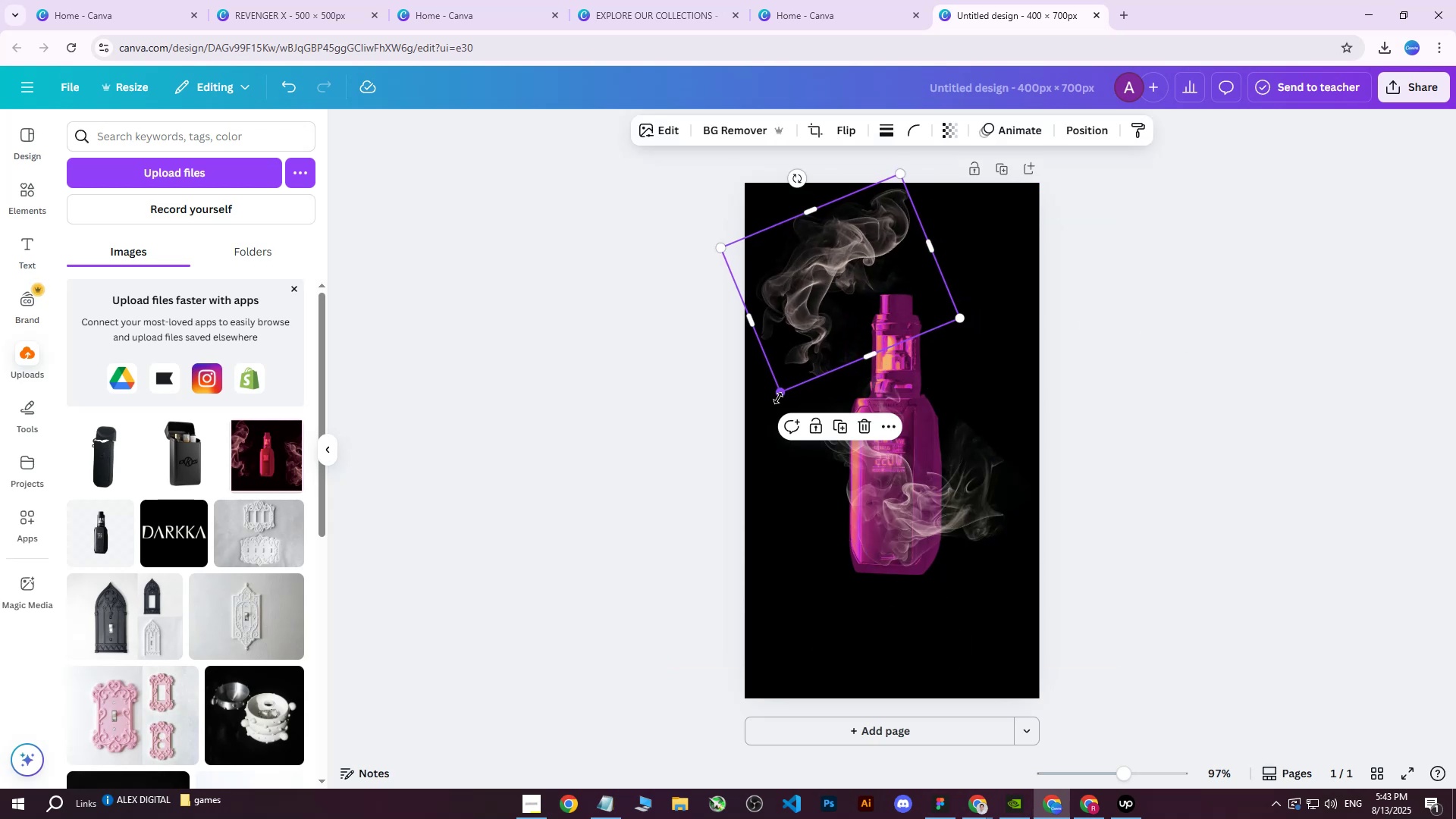 
left_click_drag(start_coordinate=[778, 397], to_coordinate=[691, 579])
 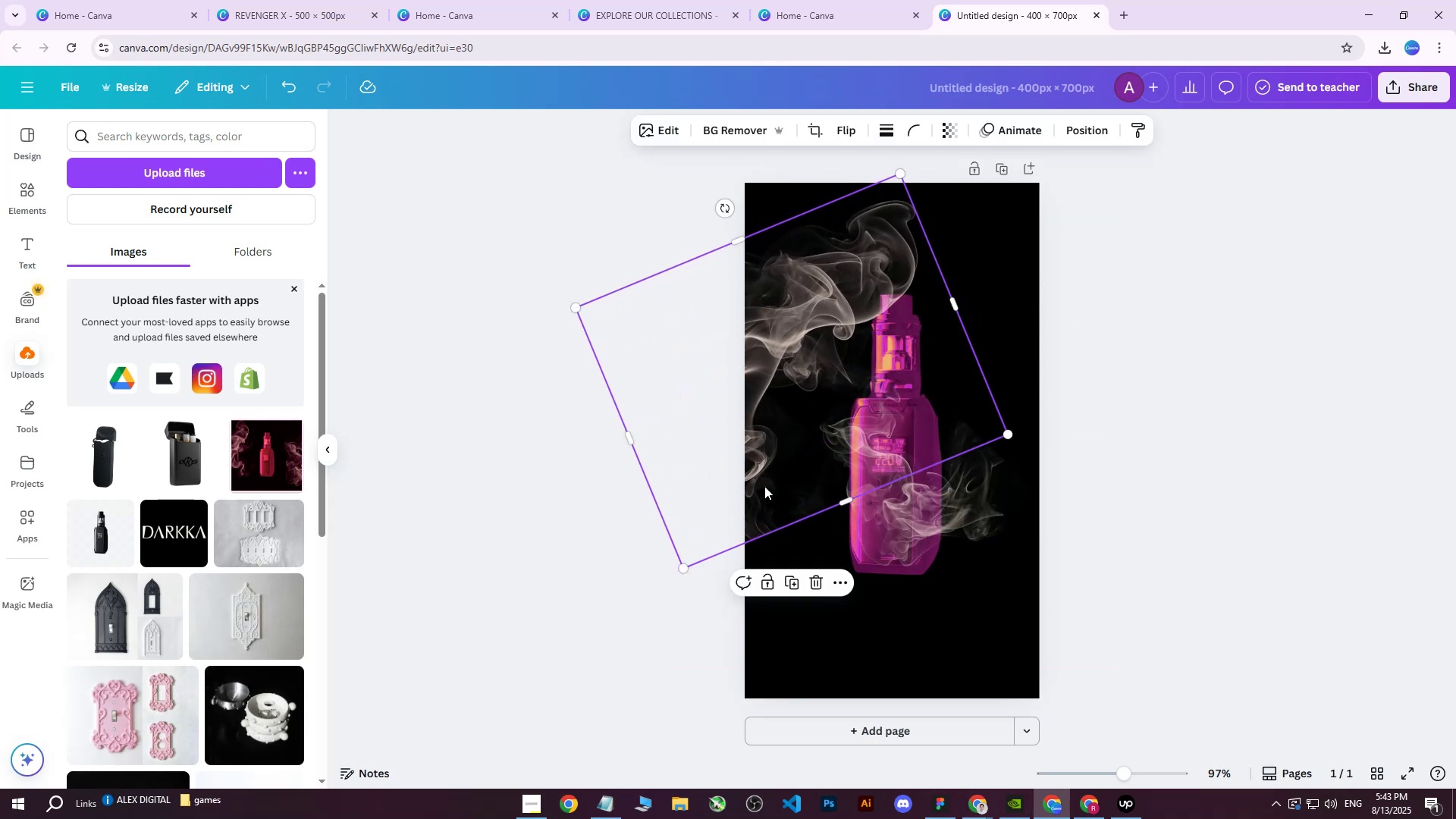 
left_click_drag(start_coordinate=[798, 444], to_coordinate=[799, 381])
 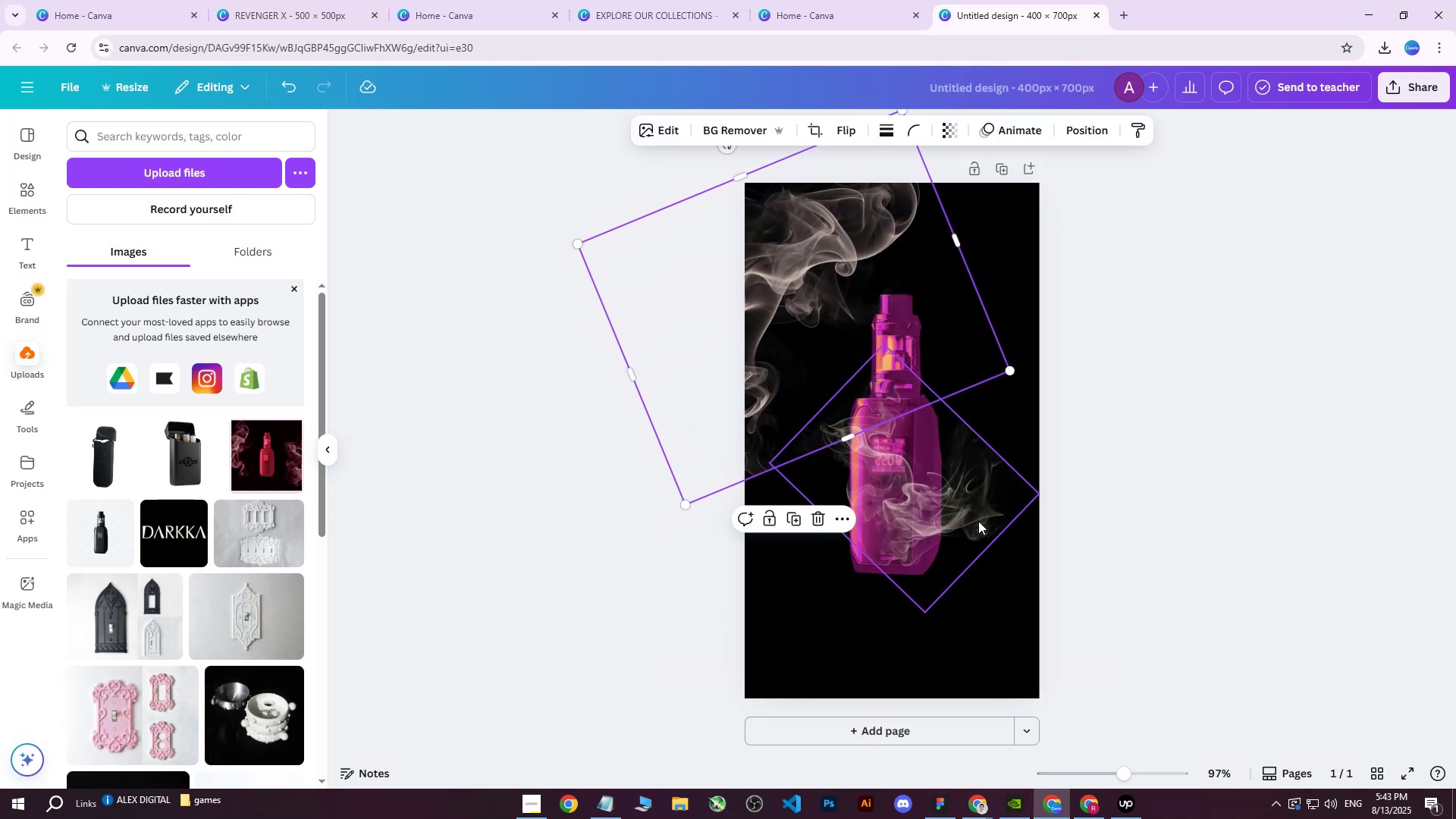 
left_click([978, 522])
 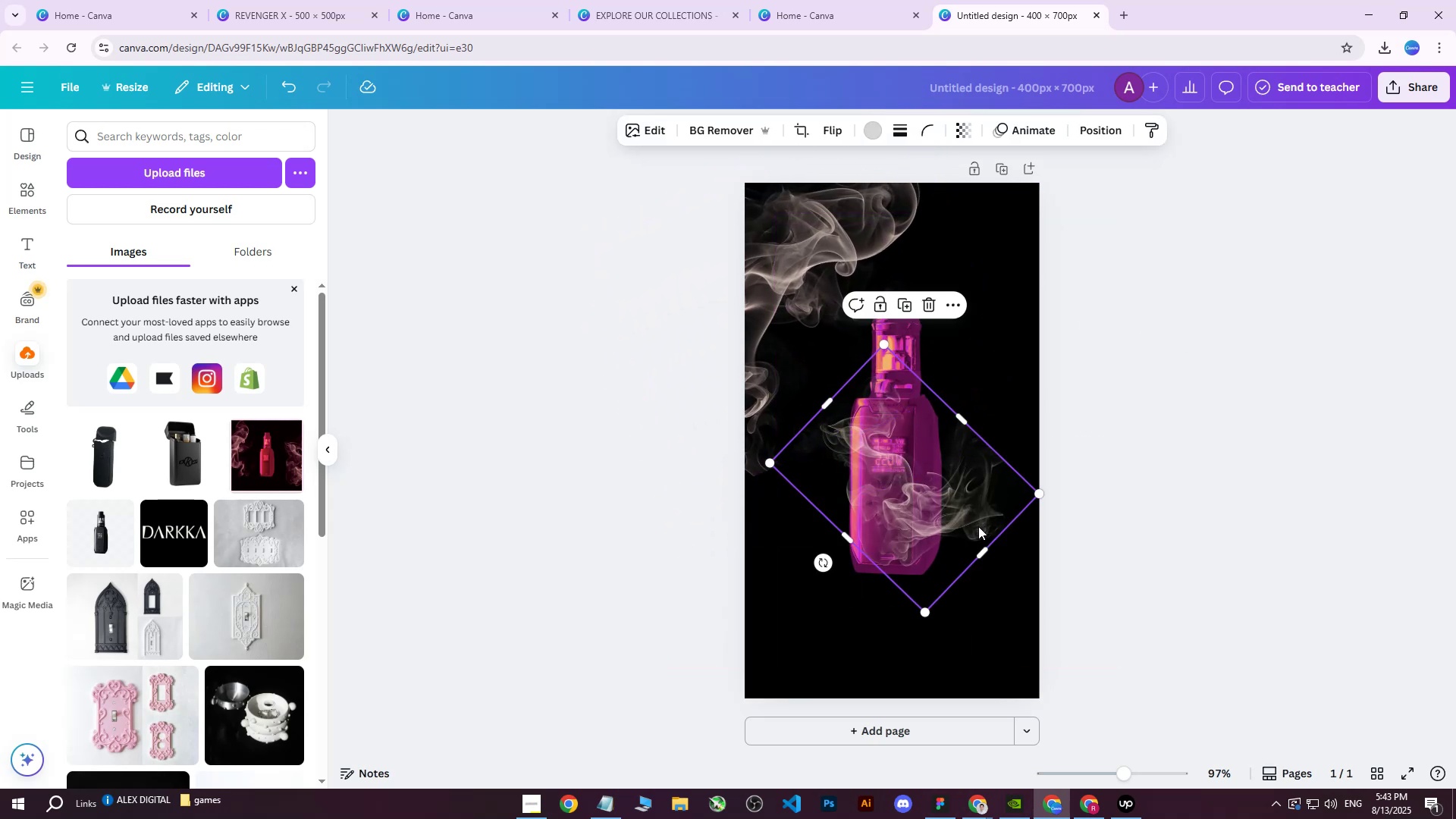 
left_click_drag(start_coordinate=[978, 526], to_coordinate=[987, 634])
 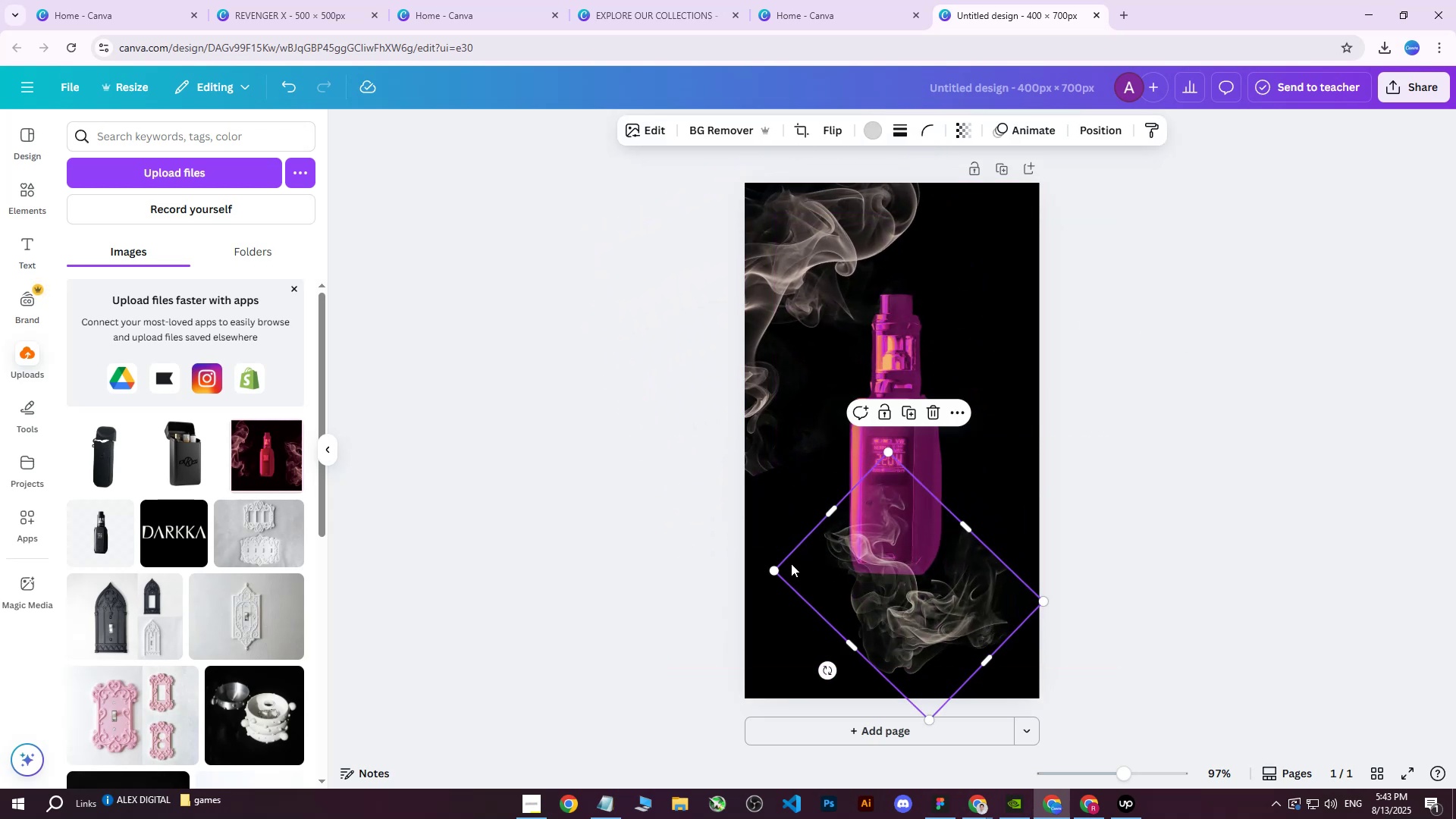 
left_click_drag(start_coordinate=[778, 570], to_coordinate=[570, 583])
 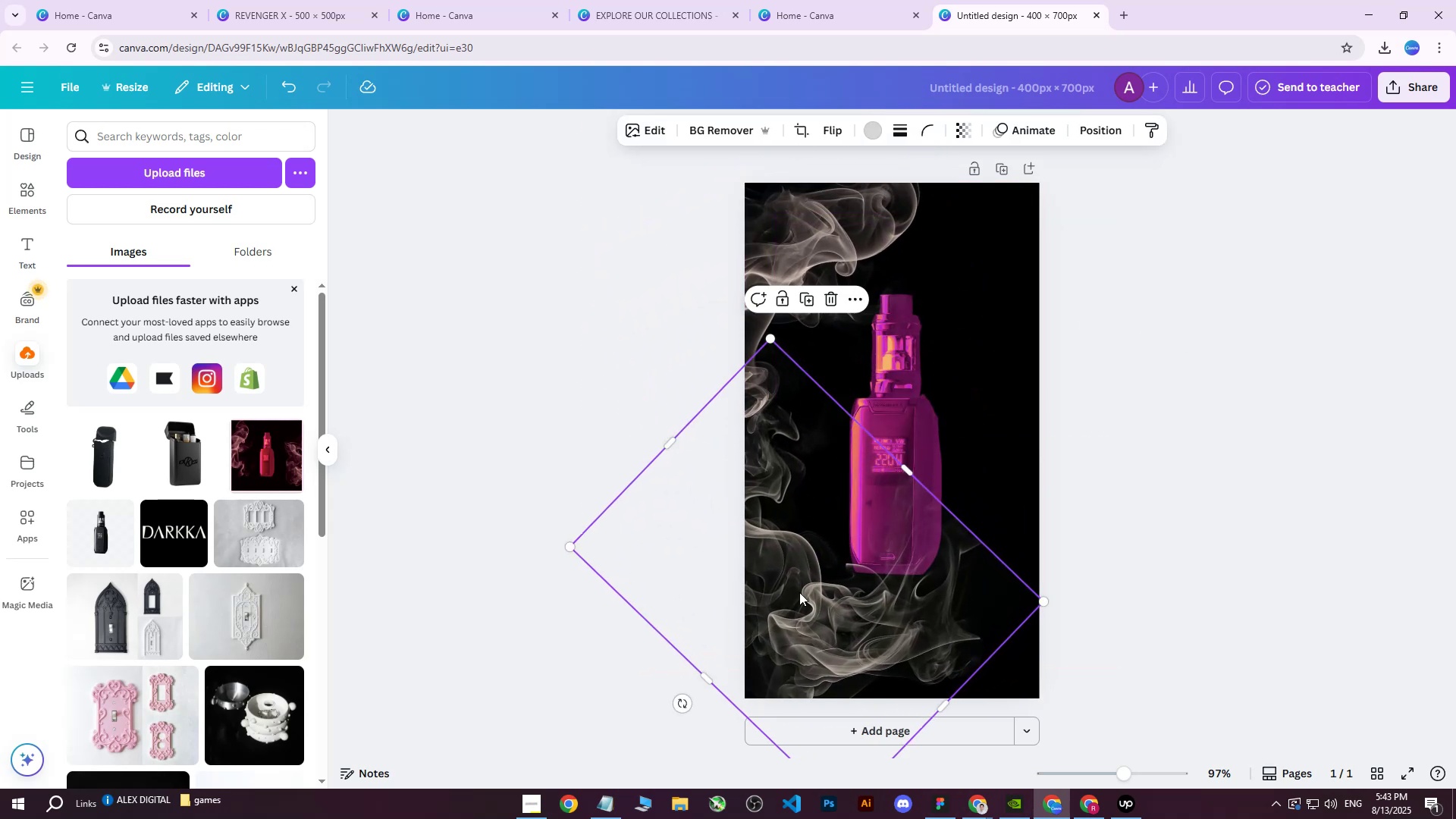 
left_click_drag(start_coordinate=[861, 597], to_coordinate=[927, 660])
 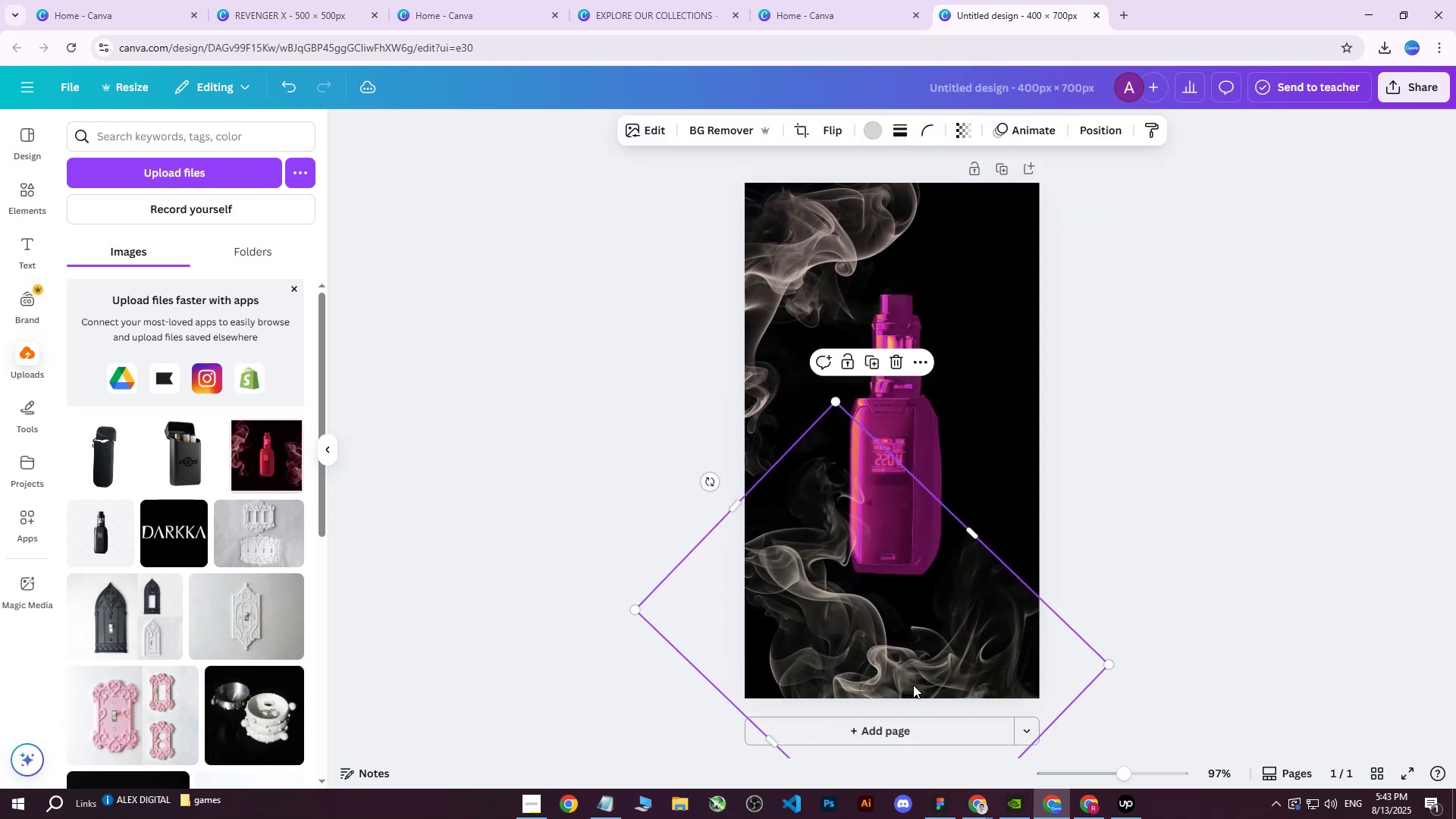 
scroll: coordinate [956, 642], scroll_direction: down, amount: 2.0
 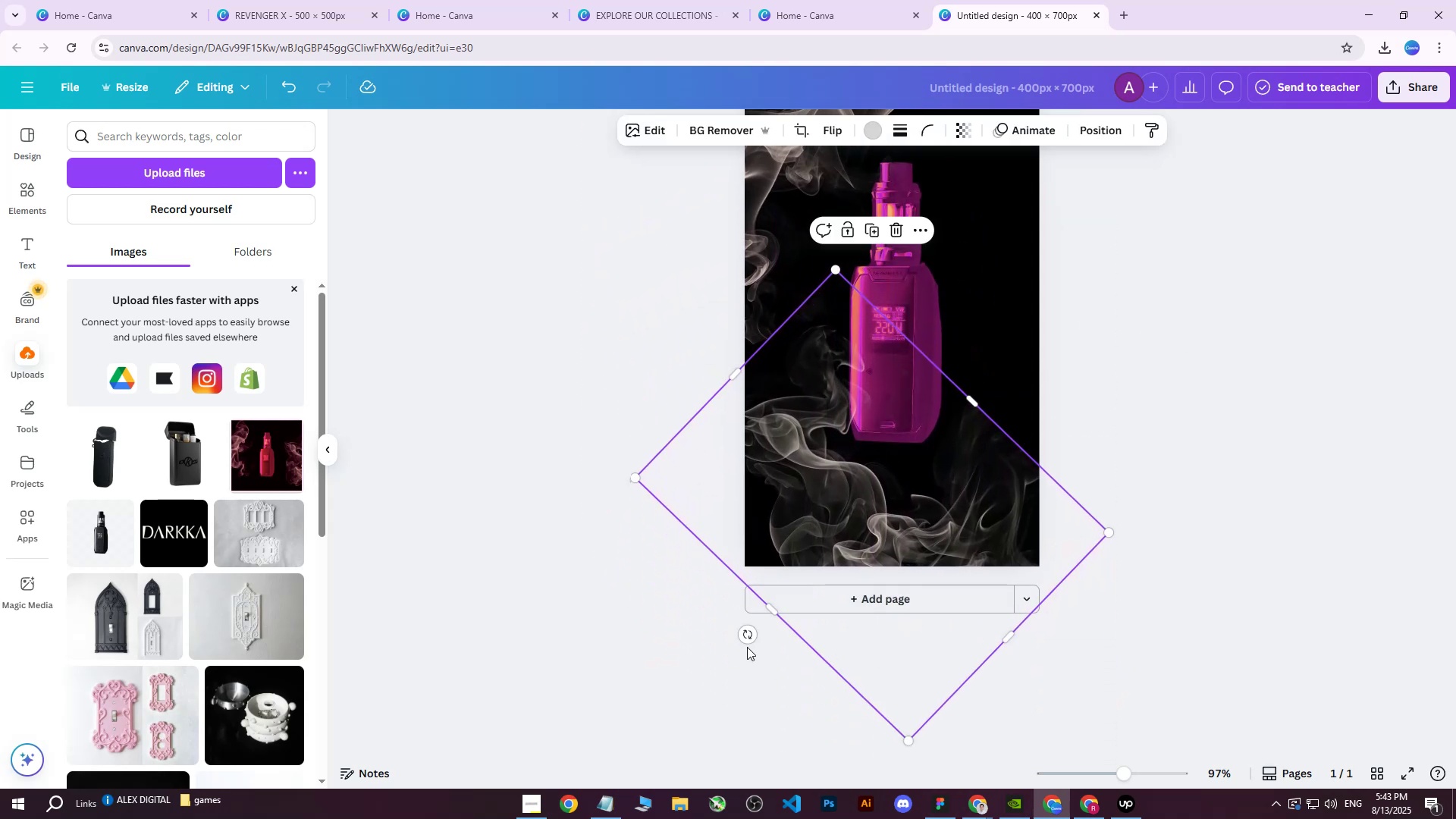 
left_click_drag(start_coordinate=[749, 636], to_coordinate=[1034, 614])
 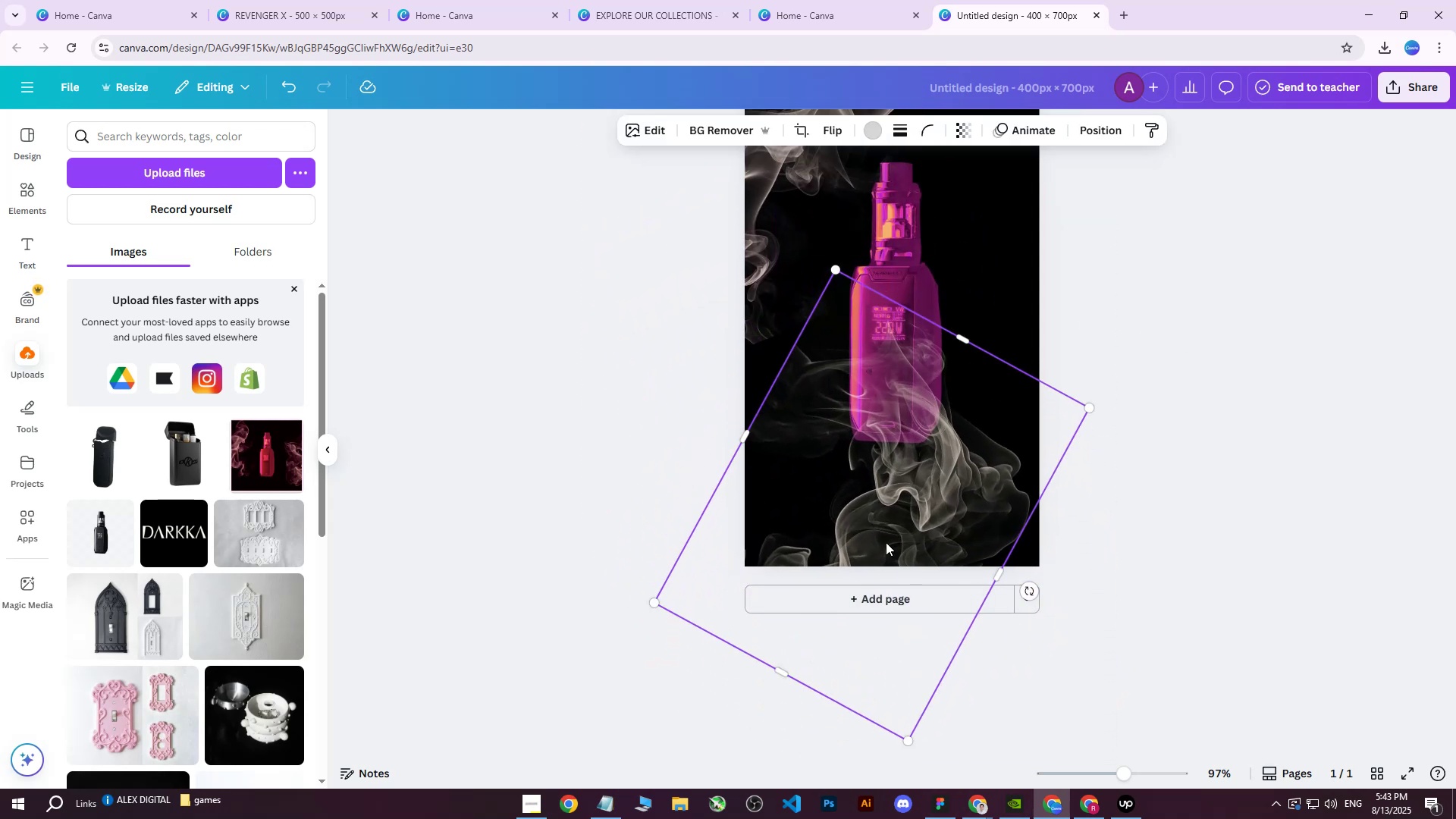 
left_click_drag(start_coordinate=[890, 523], to_coordinate=[1036, 651])
 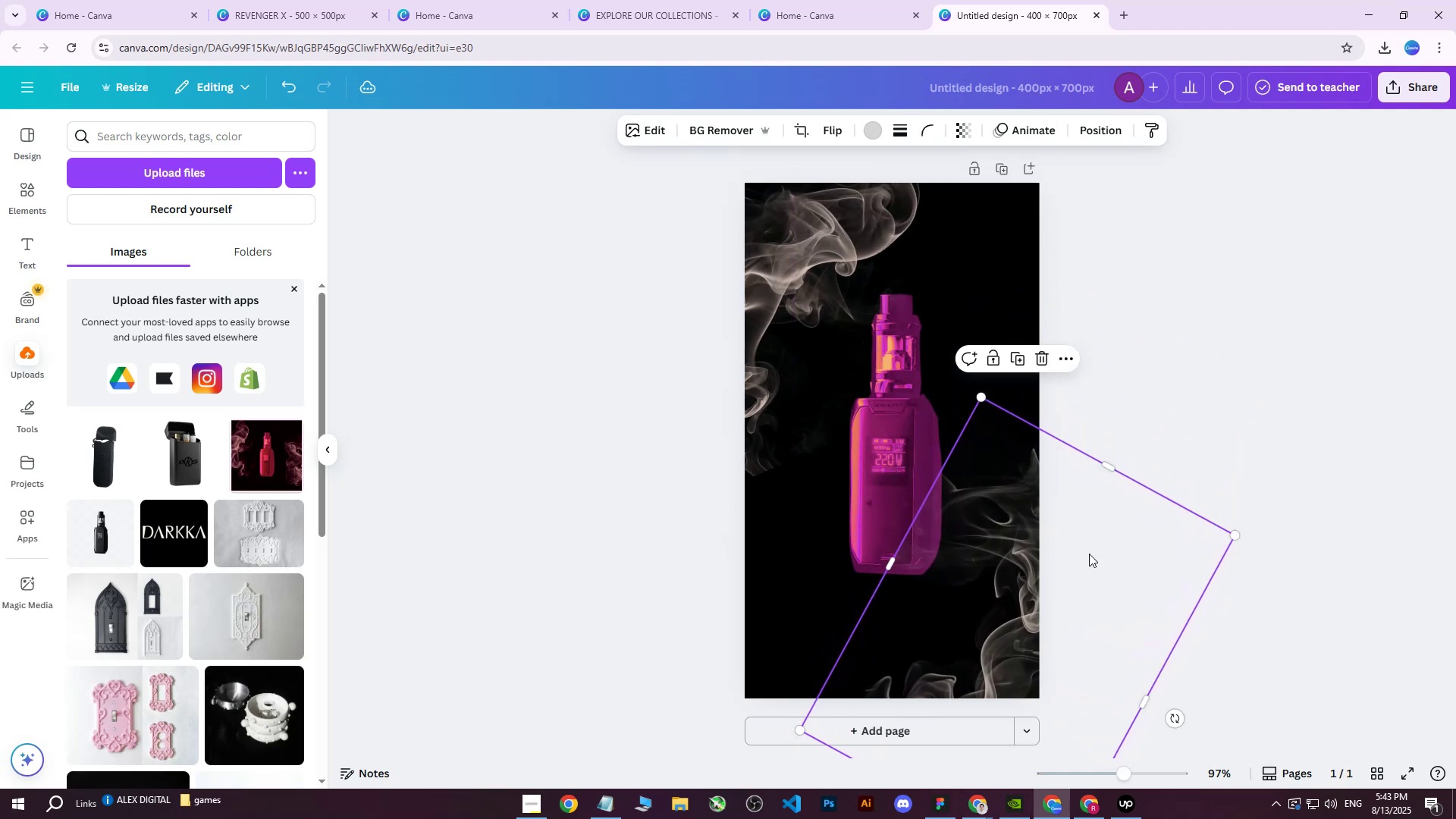 
scroll: coordinate [1205, 389], scroll_direction: down, amount: 3.0
 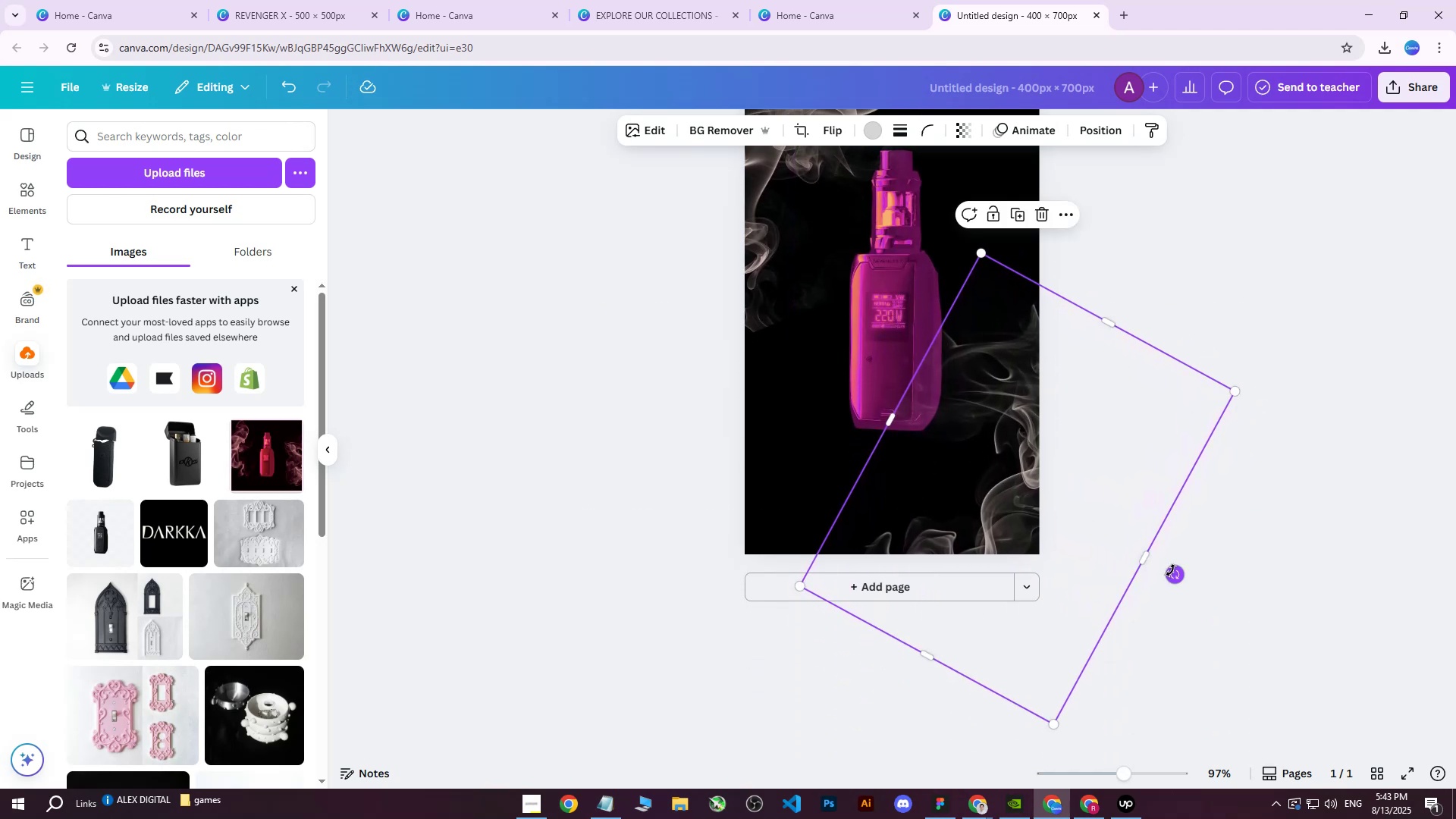 
left_click_drag(start_coordinate=[1175, 570], to_coordinate=[1173, 647])
 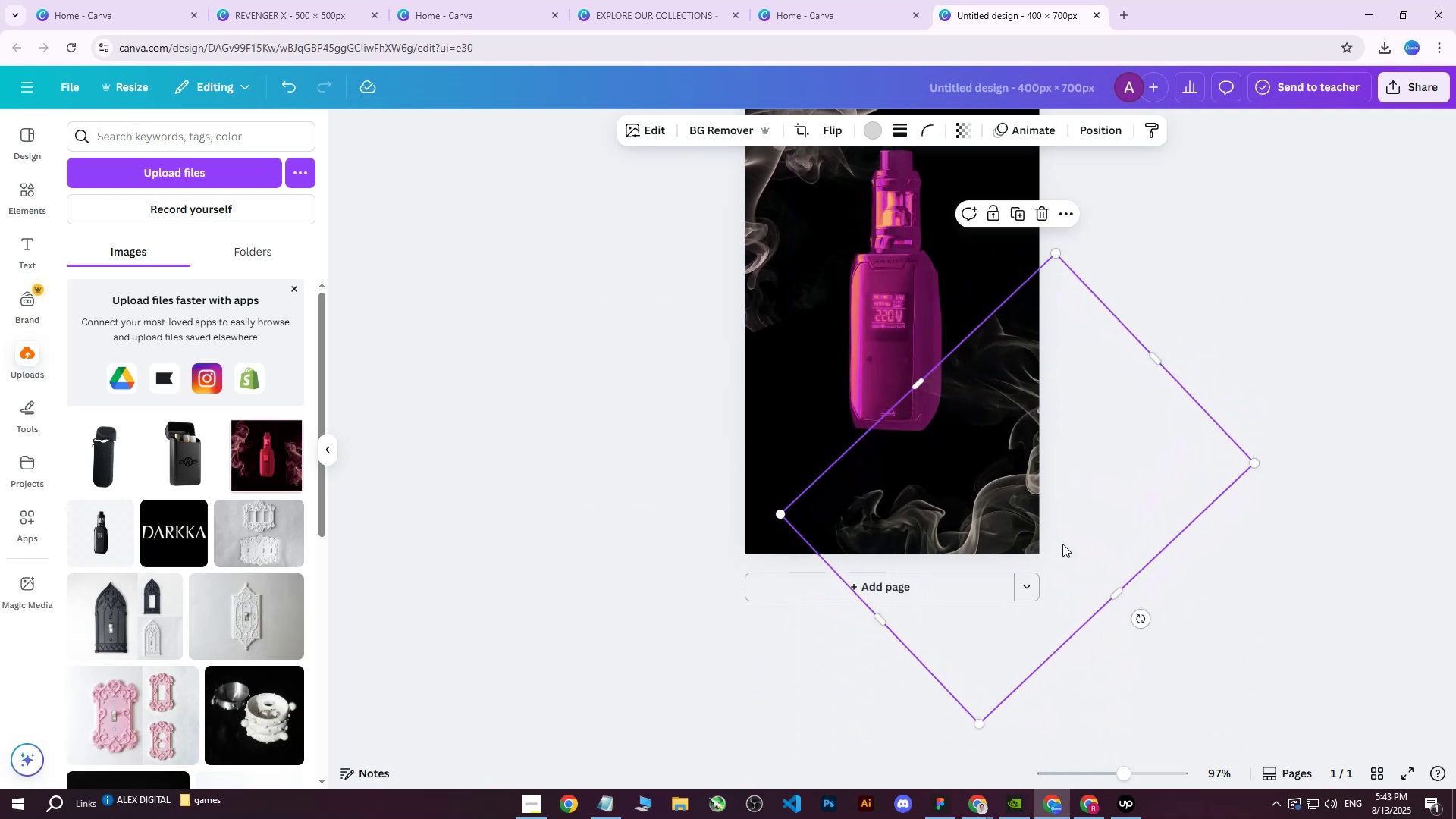 
left_click_drag(start_coordinate=[976, 450], to_coordinate=[1016, 489])
 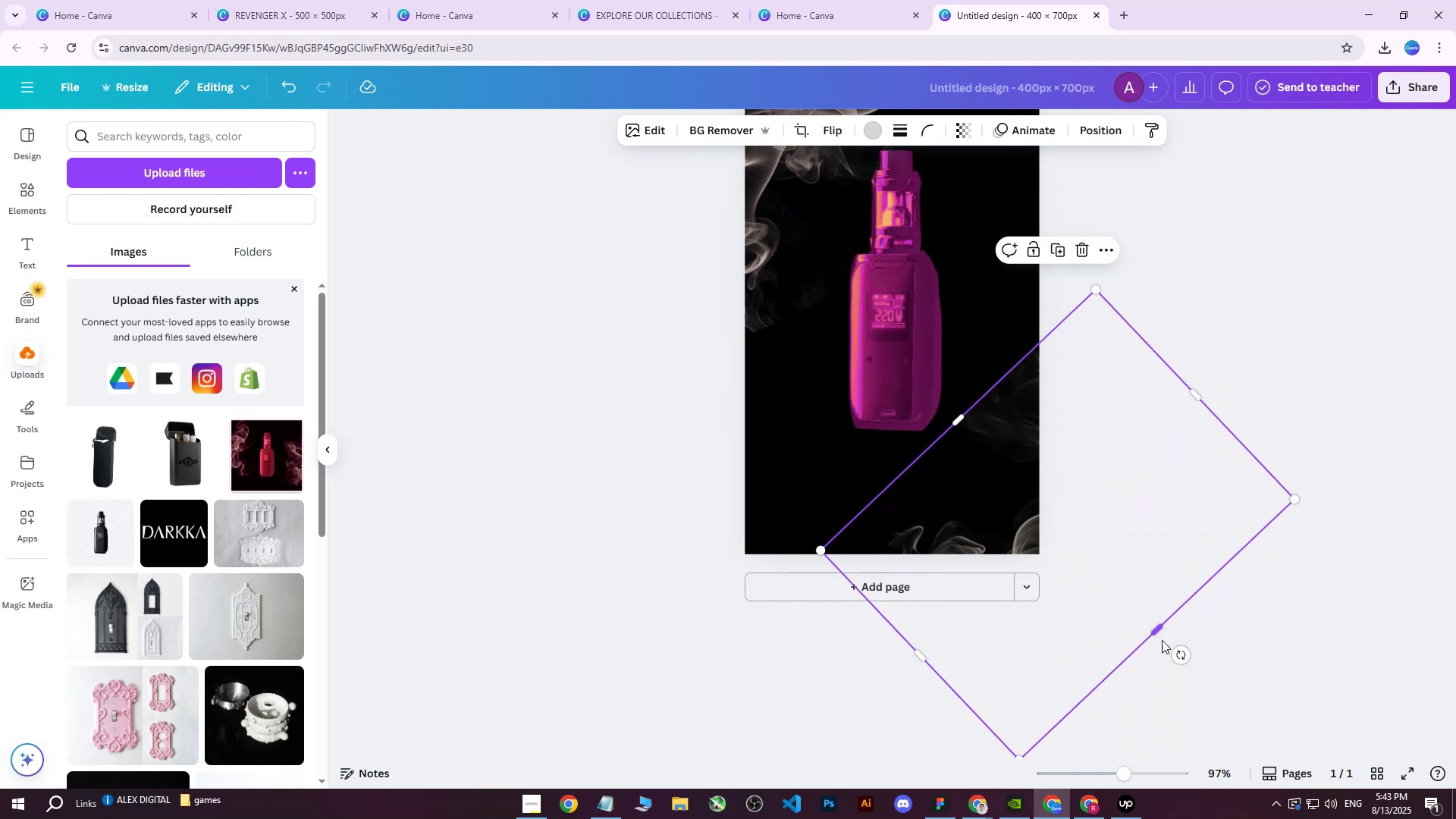 
left_click_drag(start_coordinate=[1181, 654], to_coordinate=[1006, 632])
 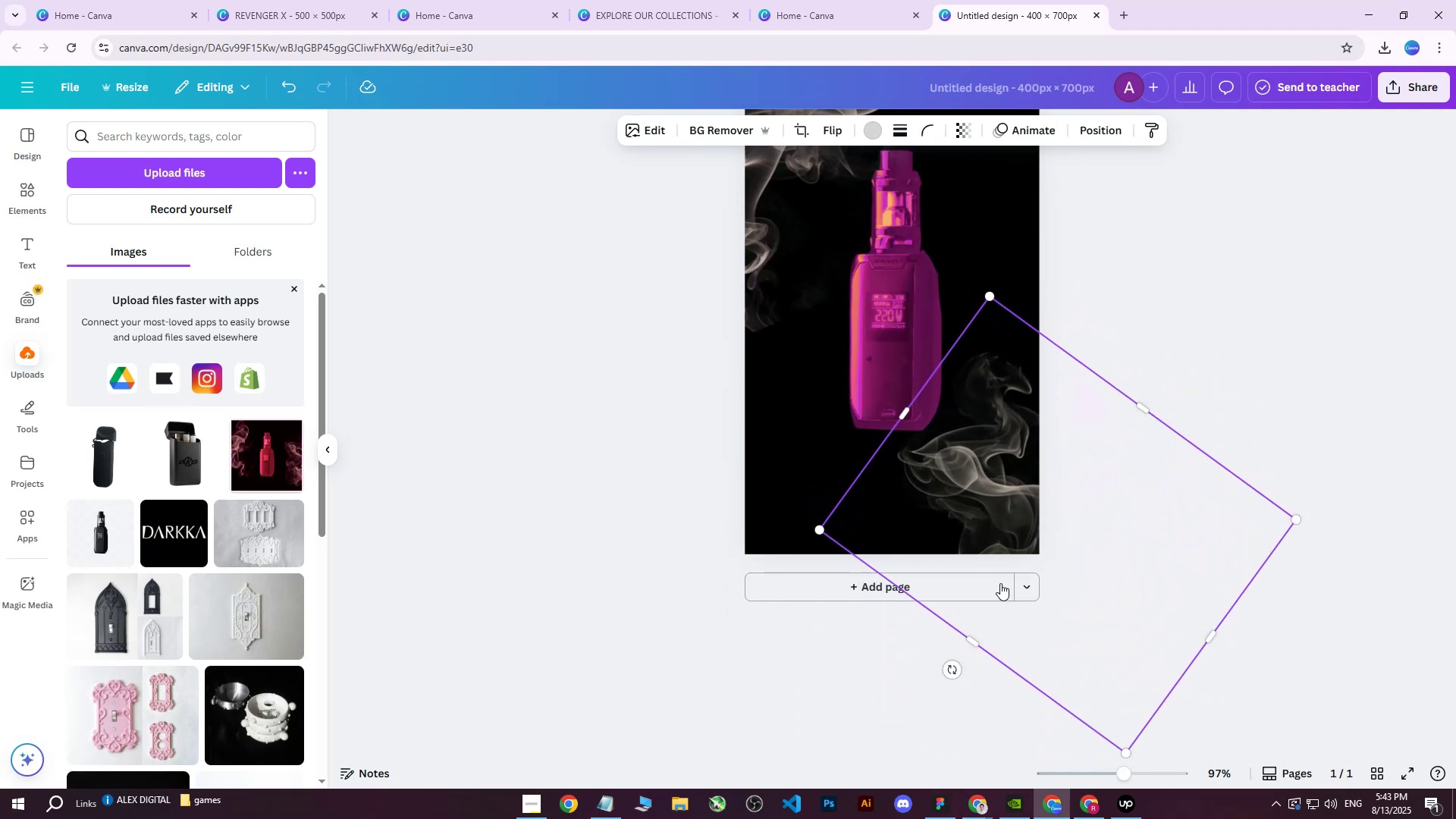 
left_click_drag(start_coordinate=[986, 516], to_coordinate=[1005, 628])
 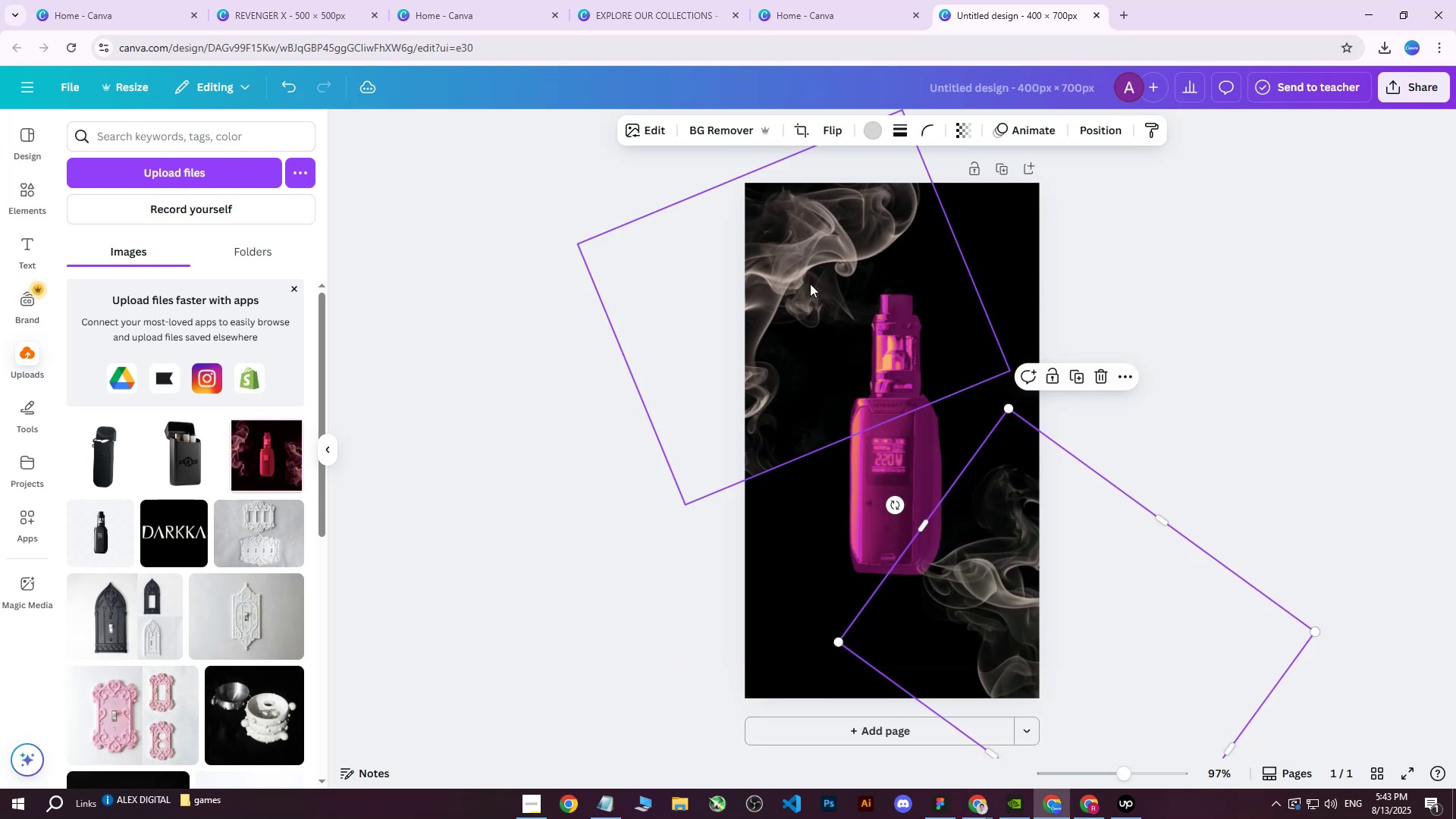 
left_click([797, 255])
 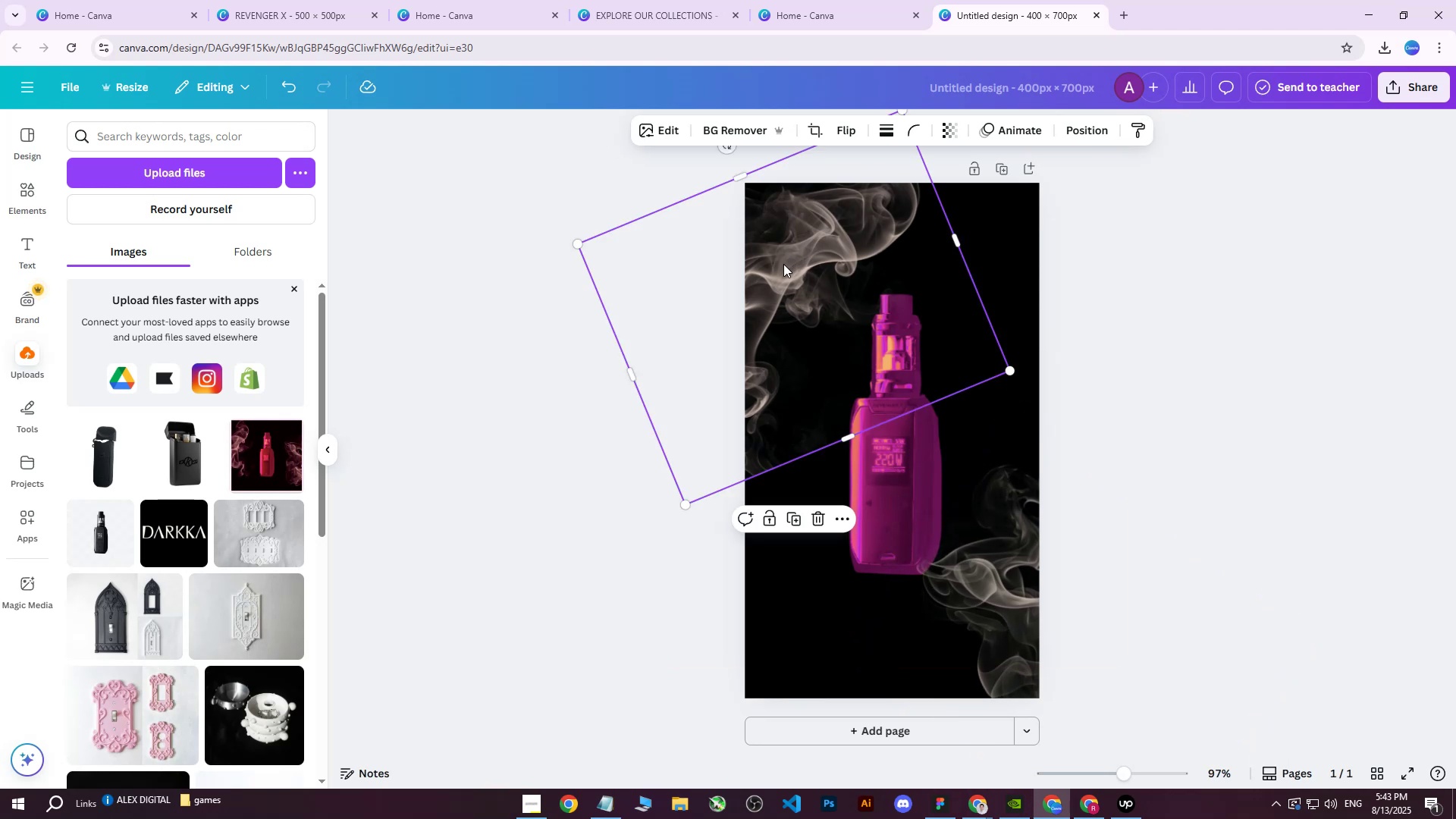 
left_click_drag(start_coordinate=[783, 266], to_coordinate=[779, 274])
 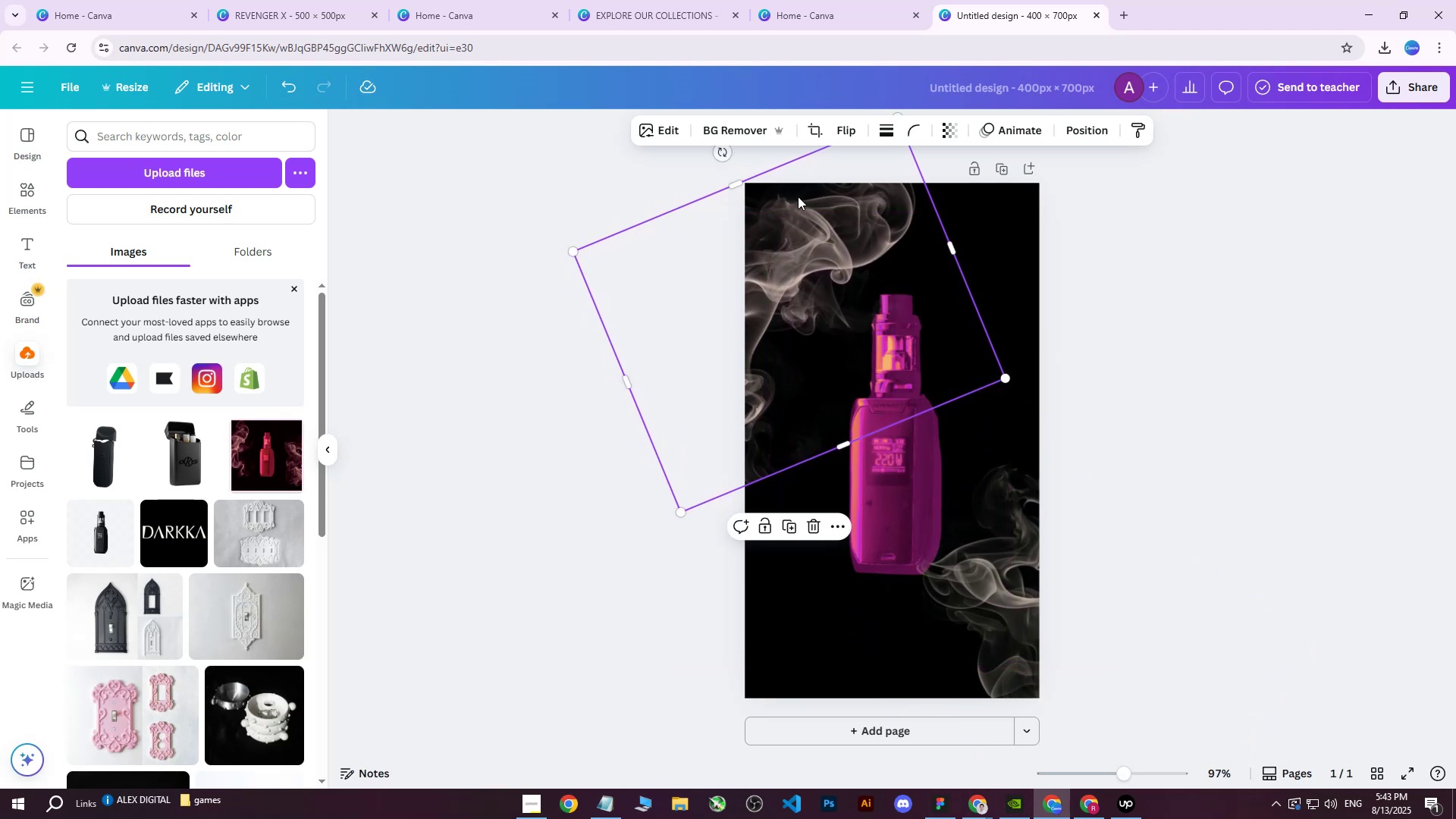 
left_click_drag(start_coordinate=[723, 153], to_coordinate=[690, 182])
 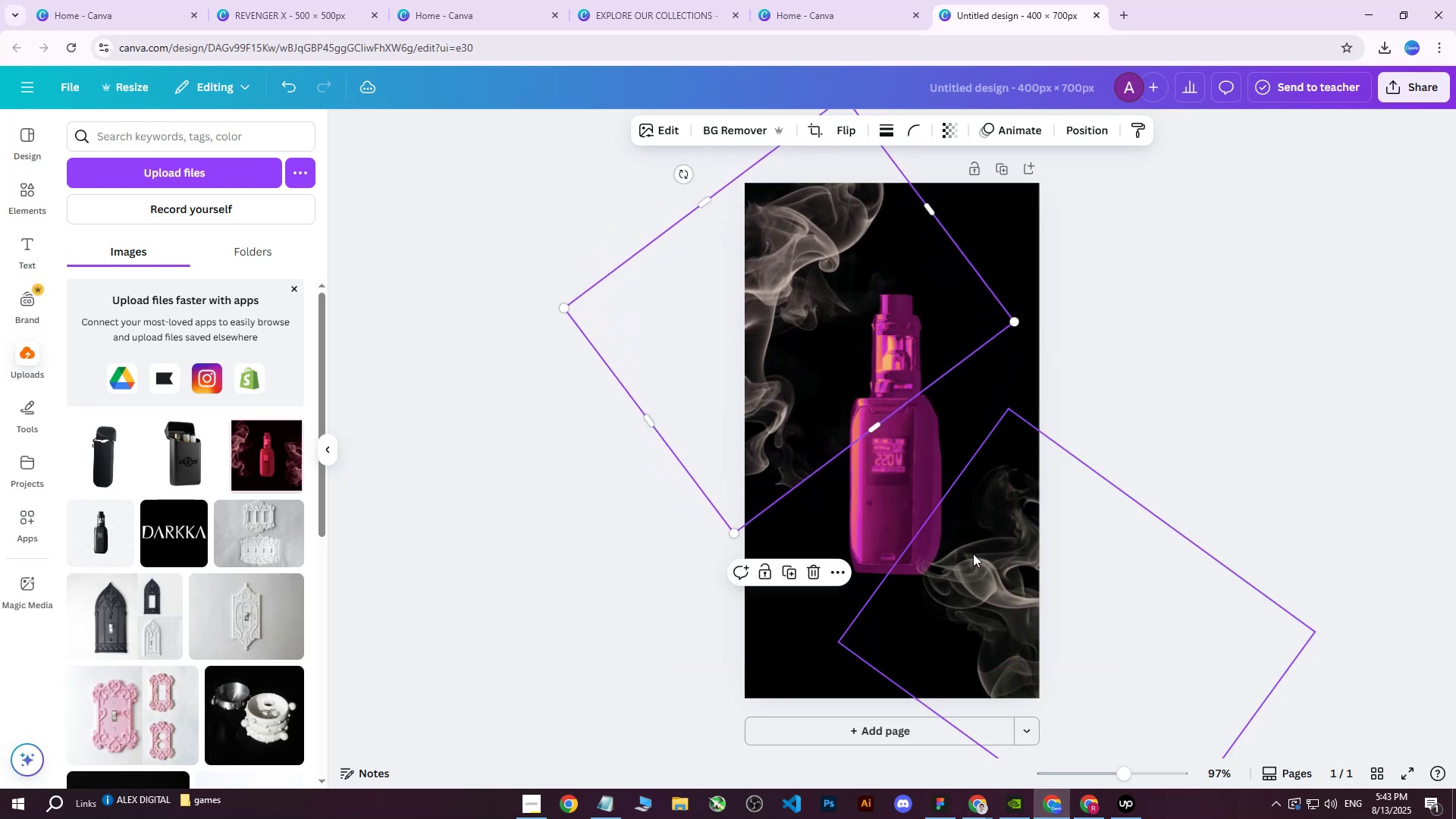 
left_click([973, 554])
 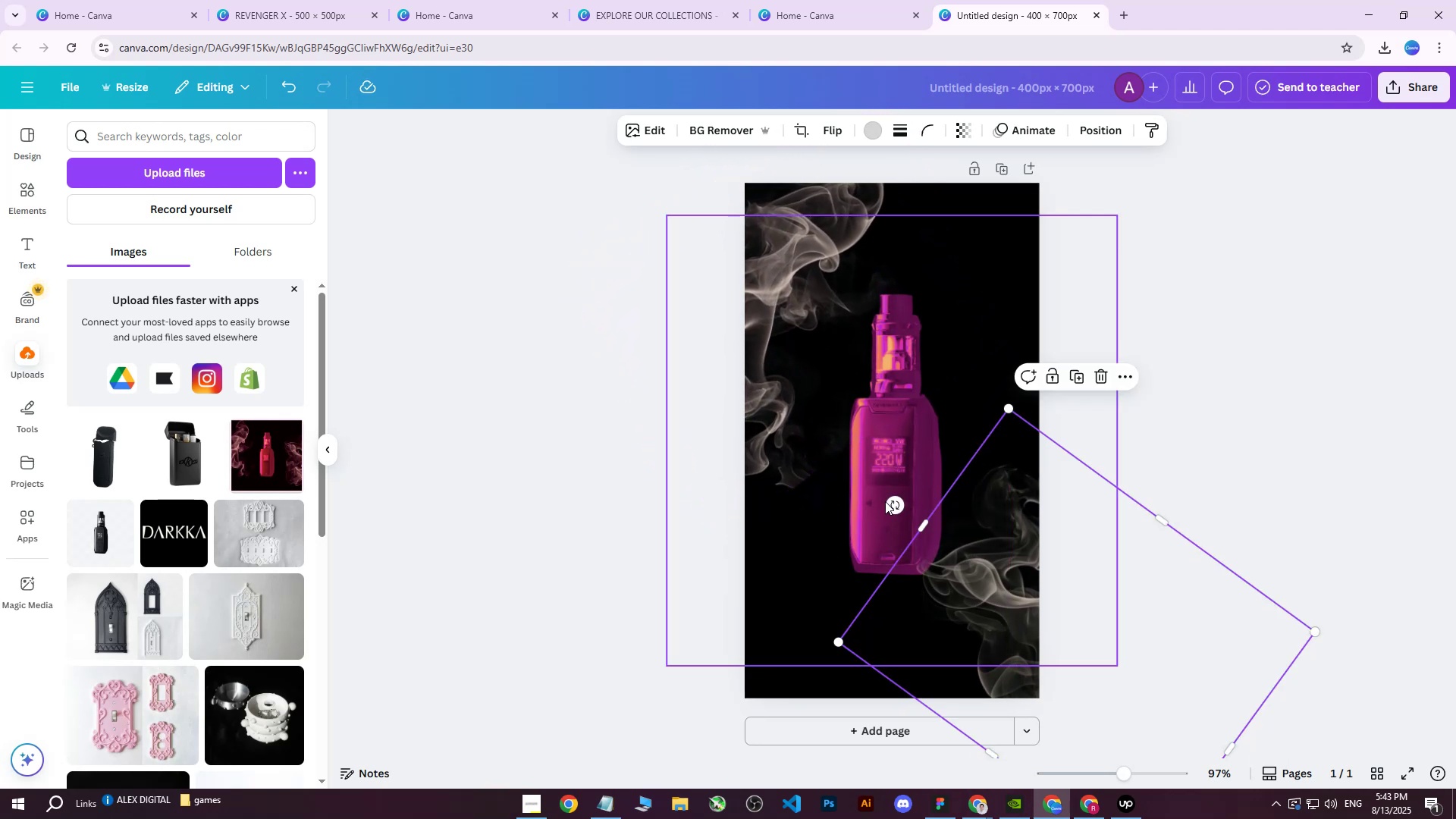 
left_click_drag(start_coordinate=[892, 504], to_coordinate=[952, 454])
 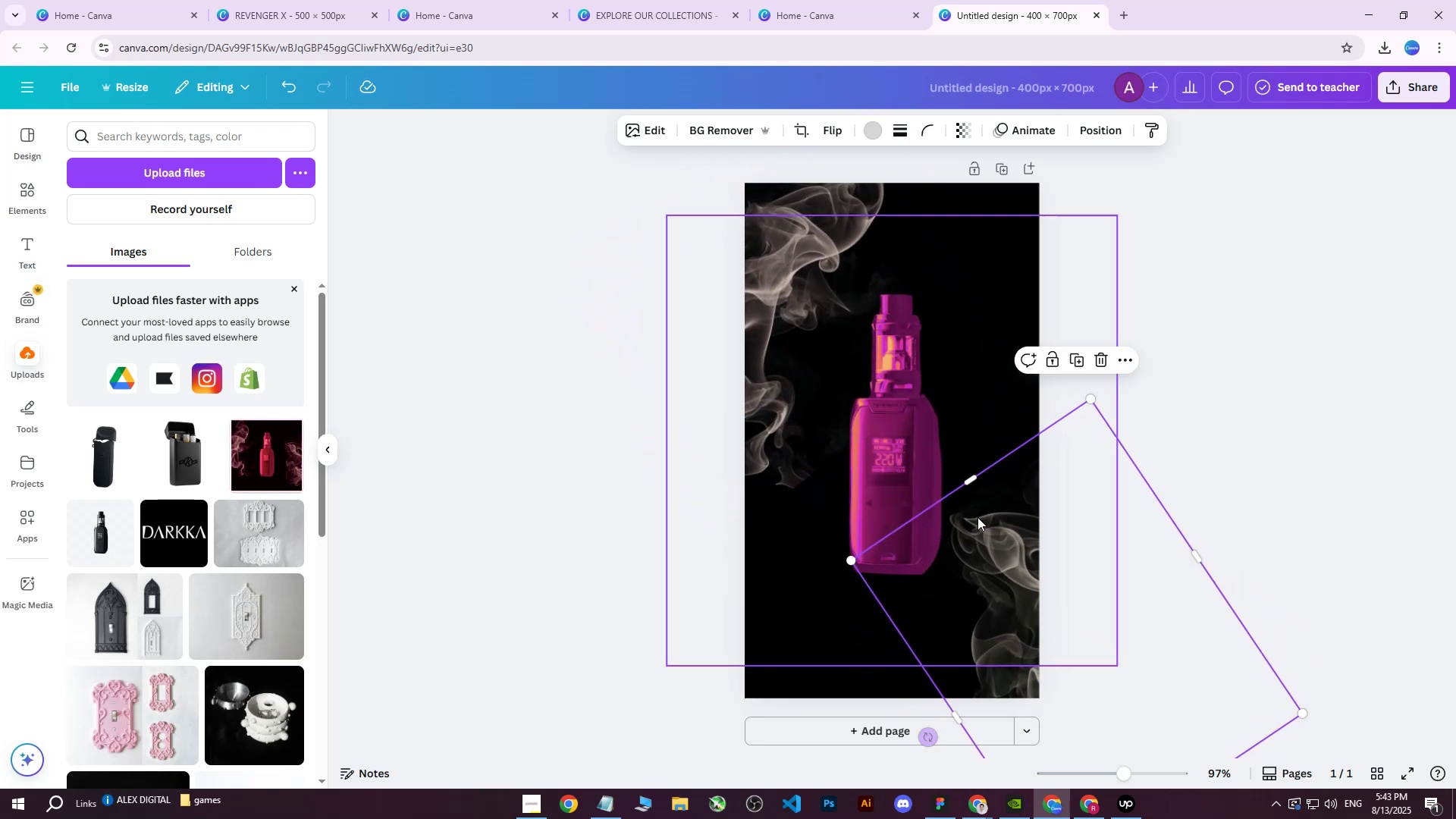 
left_click_drag(start_coordinate=[1028, 553], to_coordinate=[980, 532])
 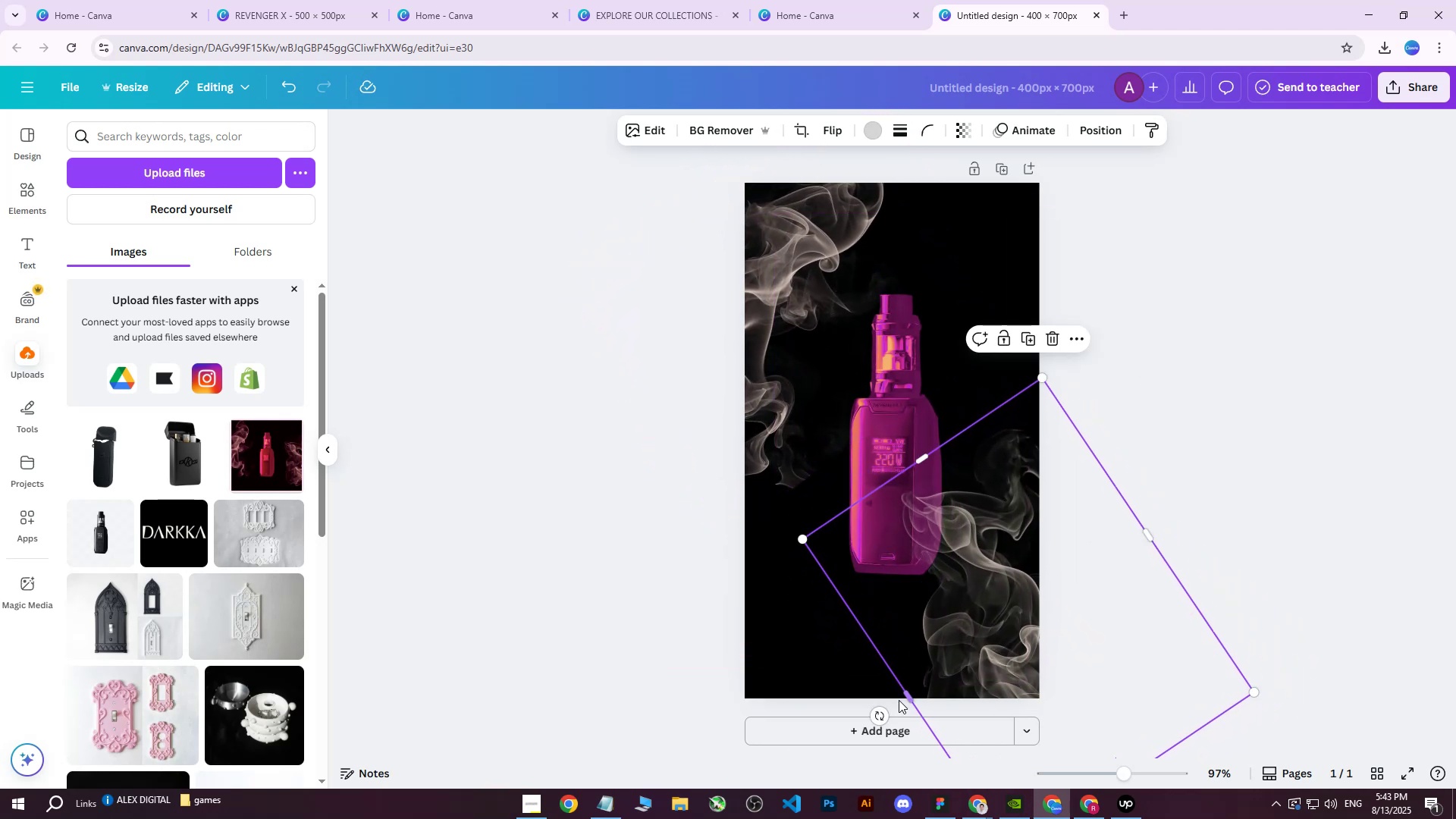 
left_click_drag(start_coordinate=[872, 717], to_coordinate=[929, 722])
 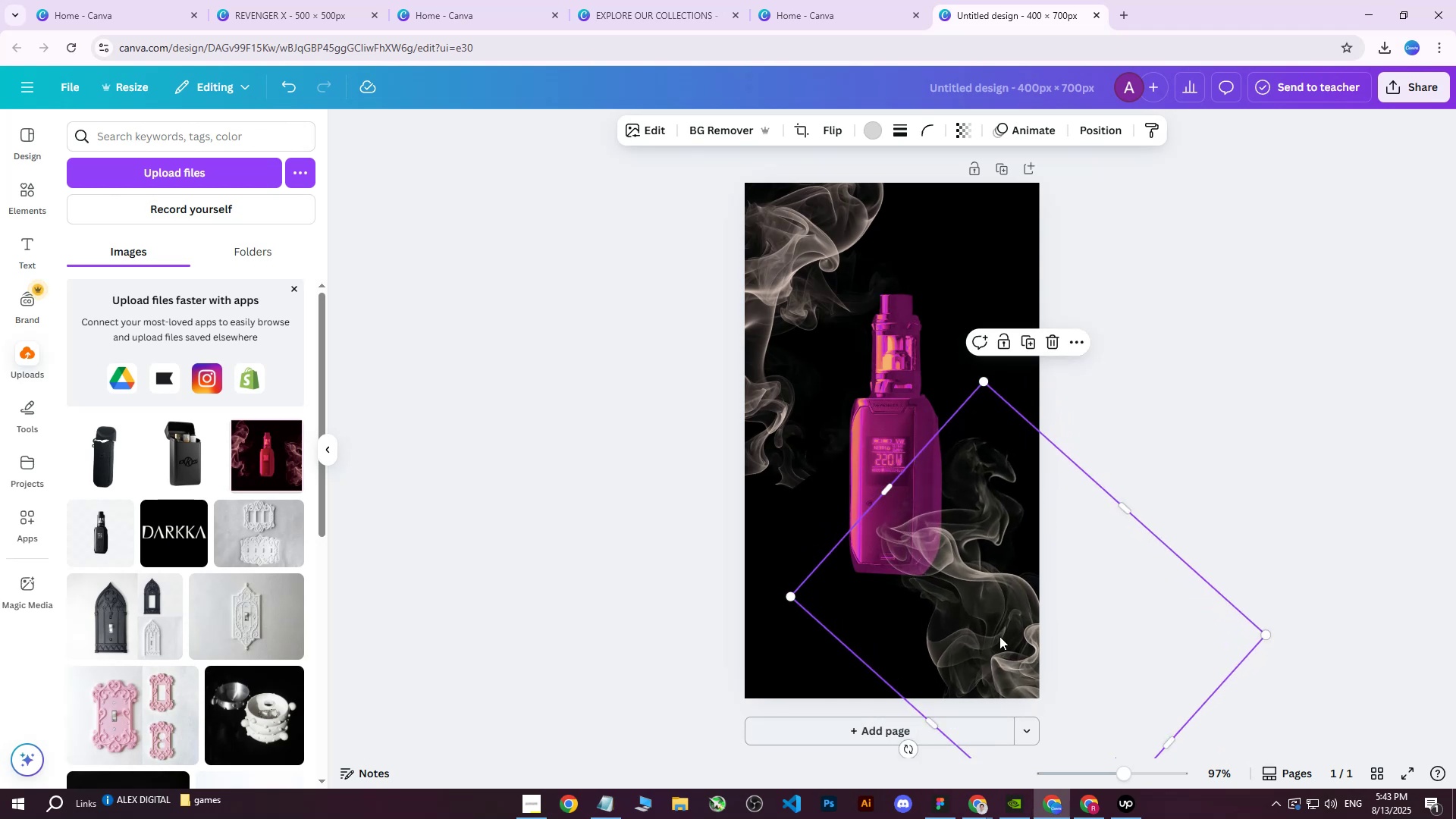 
left_click_drag(start_coordinate=[1019, 626], to_coordinate=[1050, 646])
 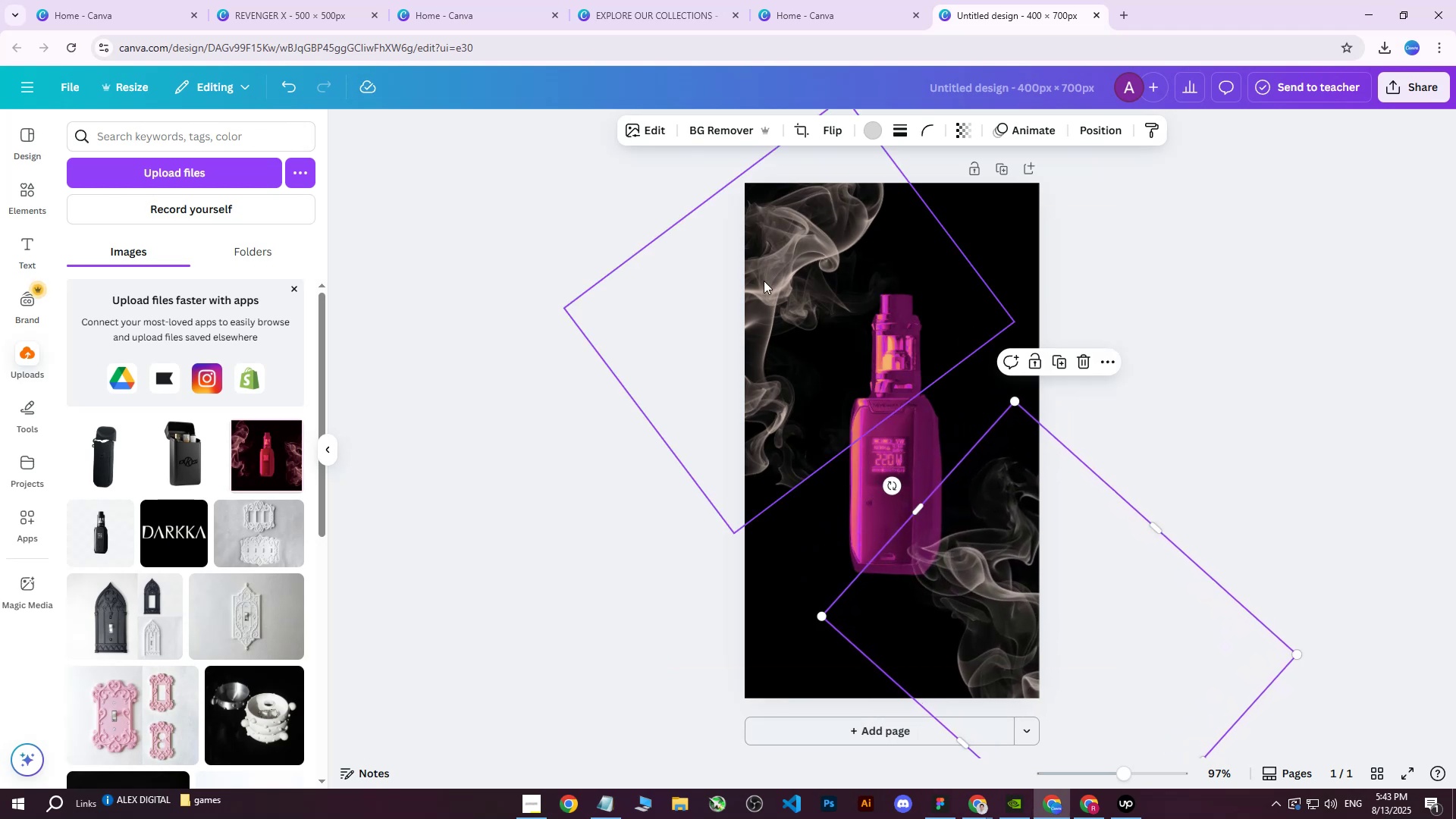 
left_click([770, 271])
 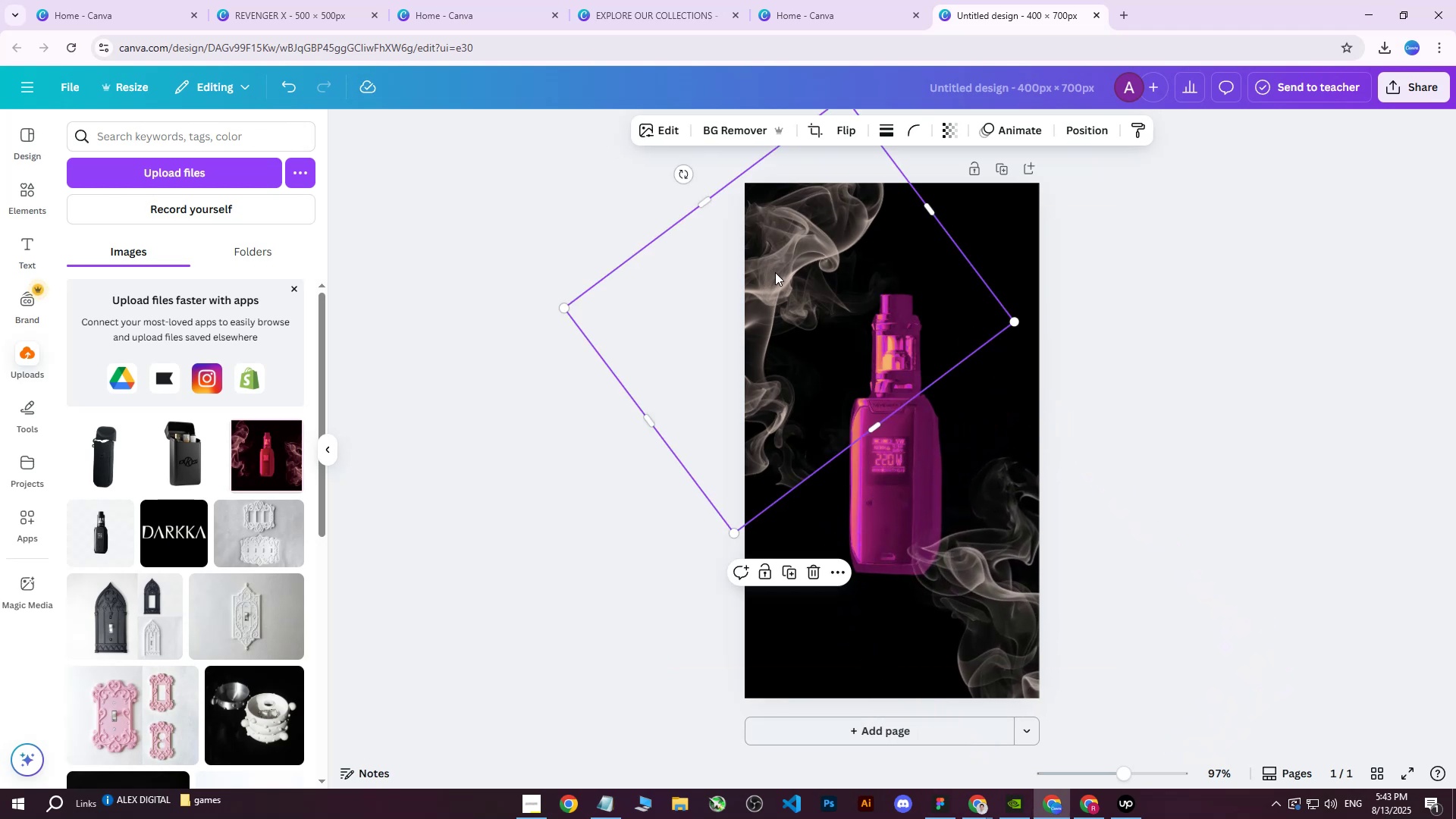 
left_click_drag(start_coordinate=[779, 273], to_coordinate=[785, 266])
 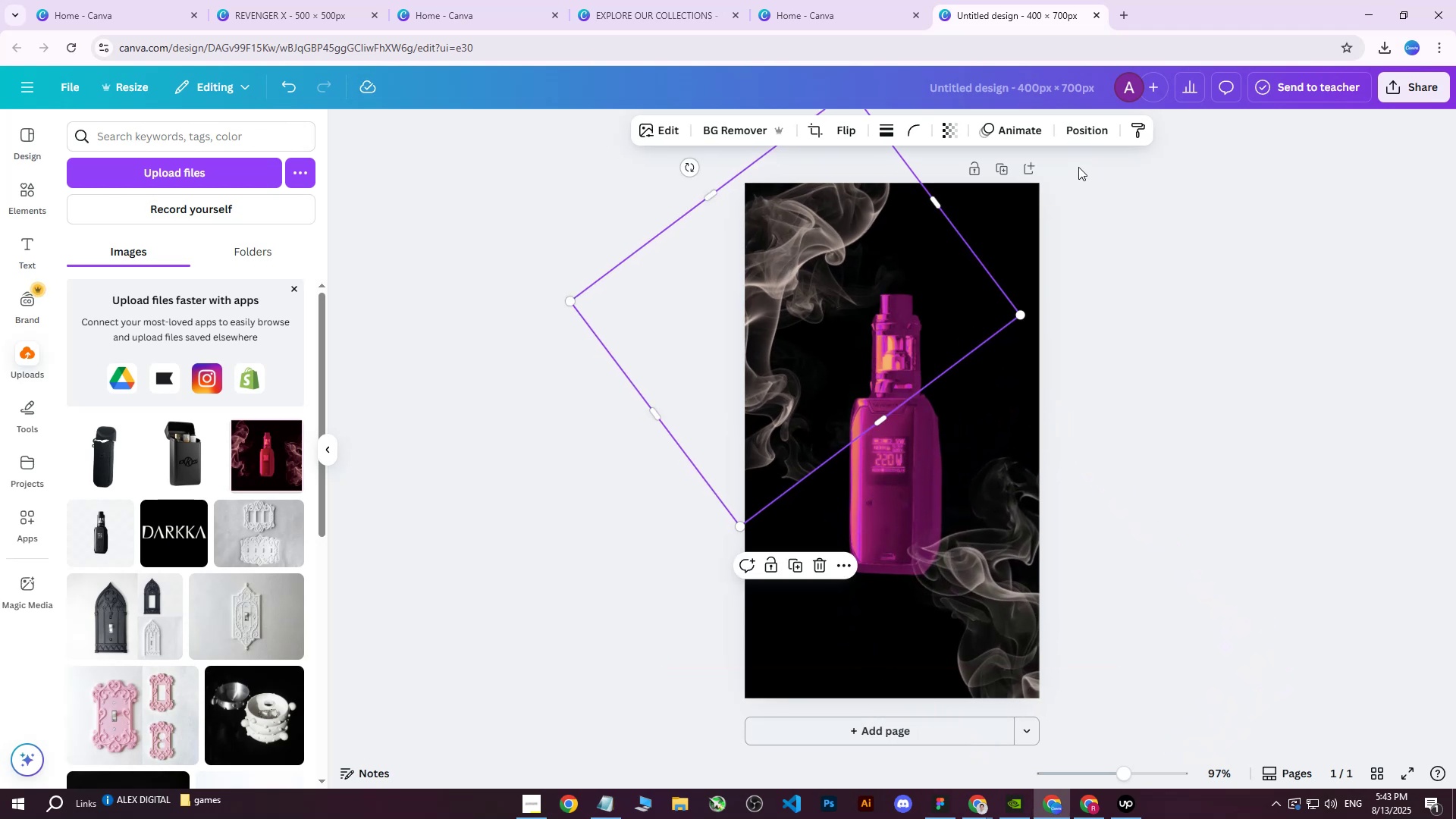 
left_click([1069, 127])
 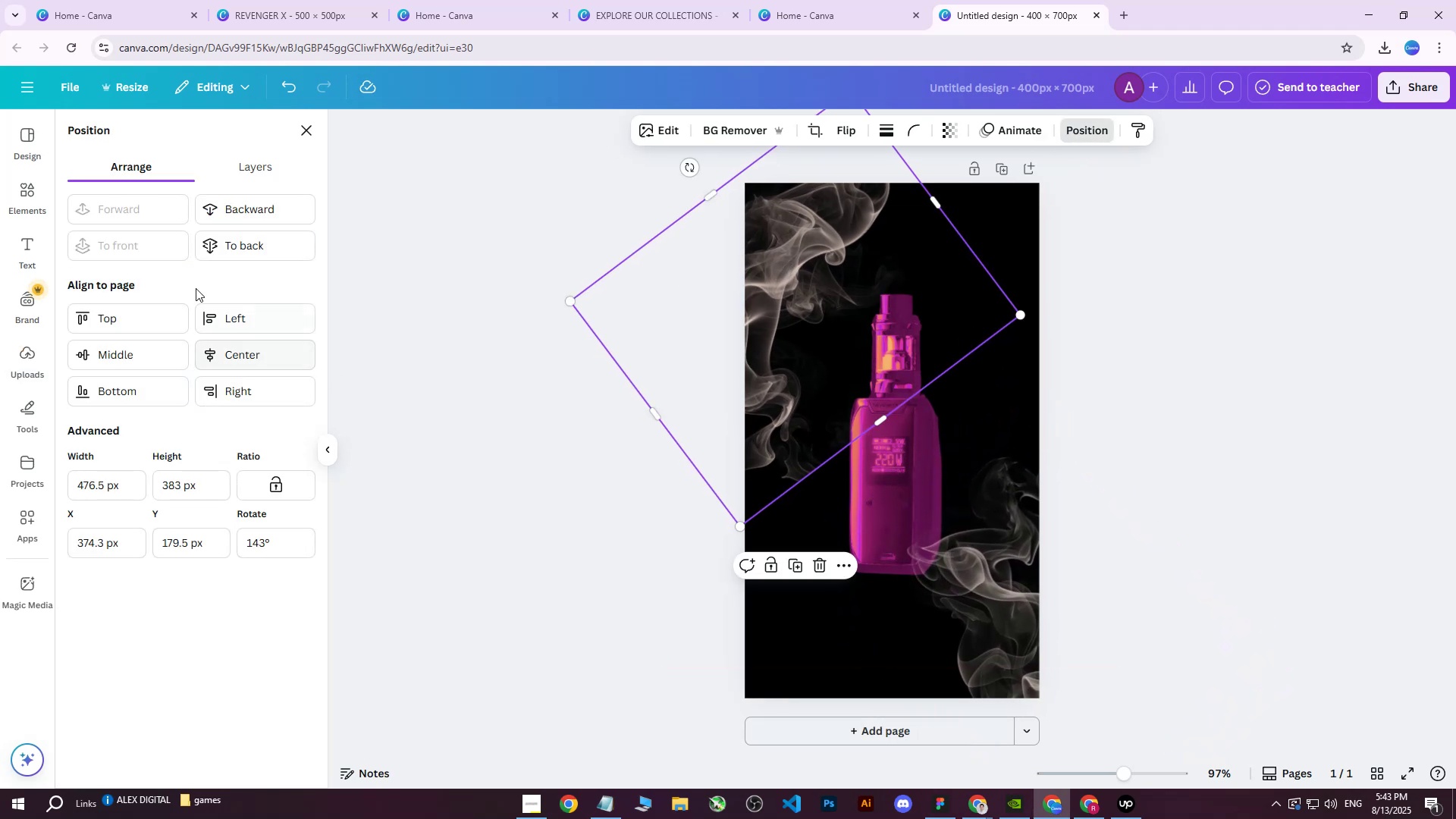 
left_click([247, 171])
 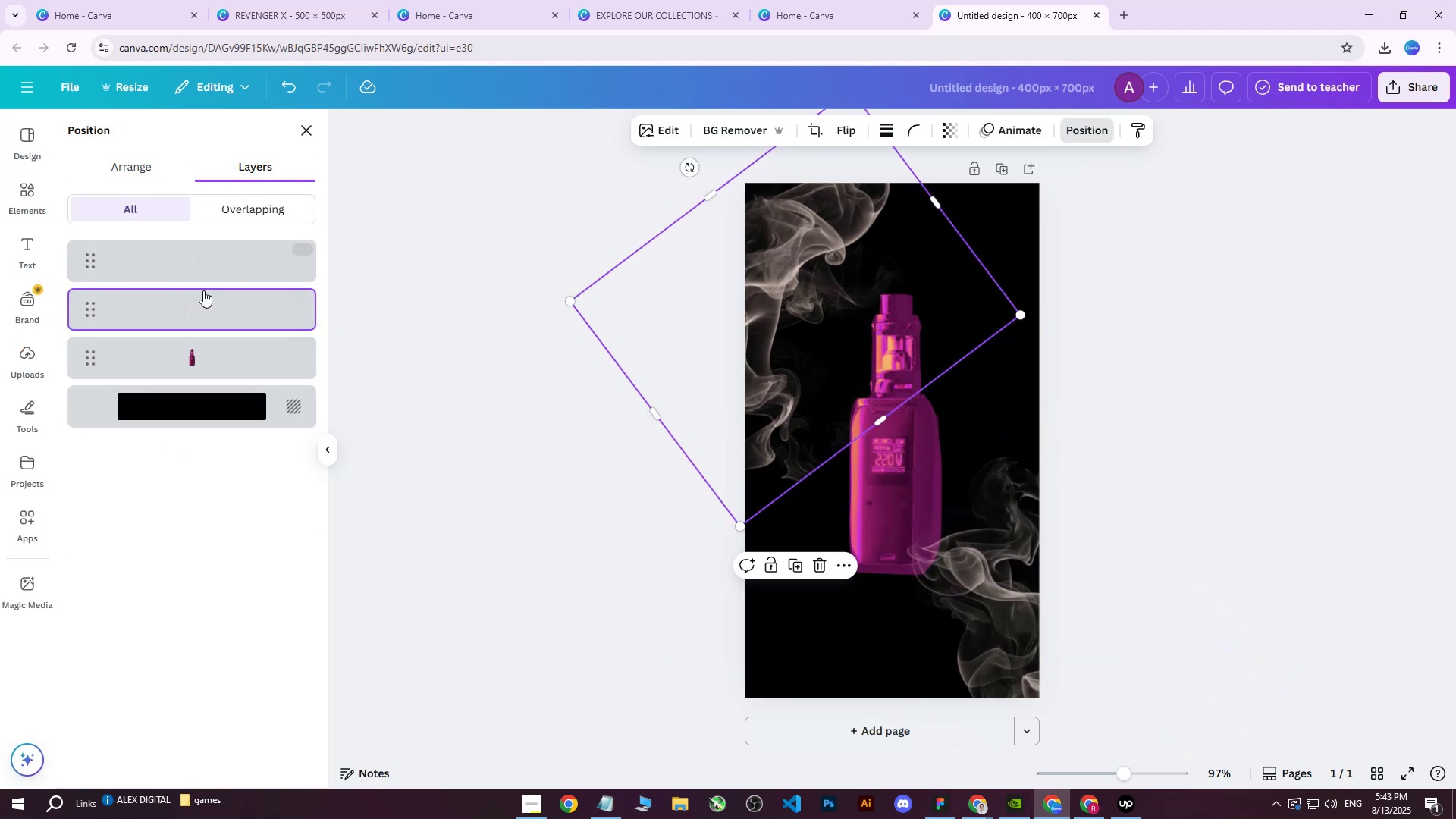 
left_click([196, 268])
 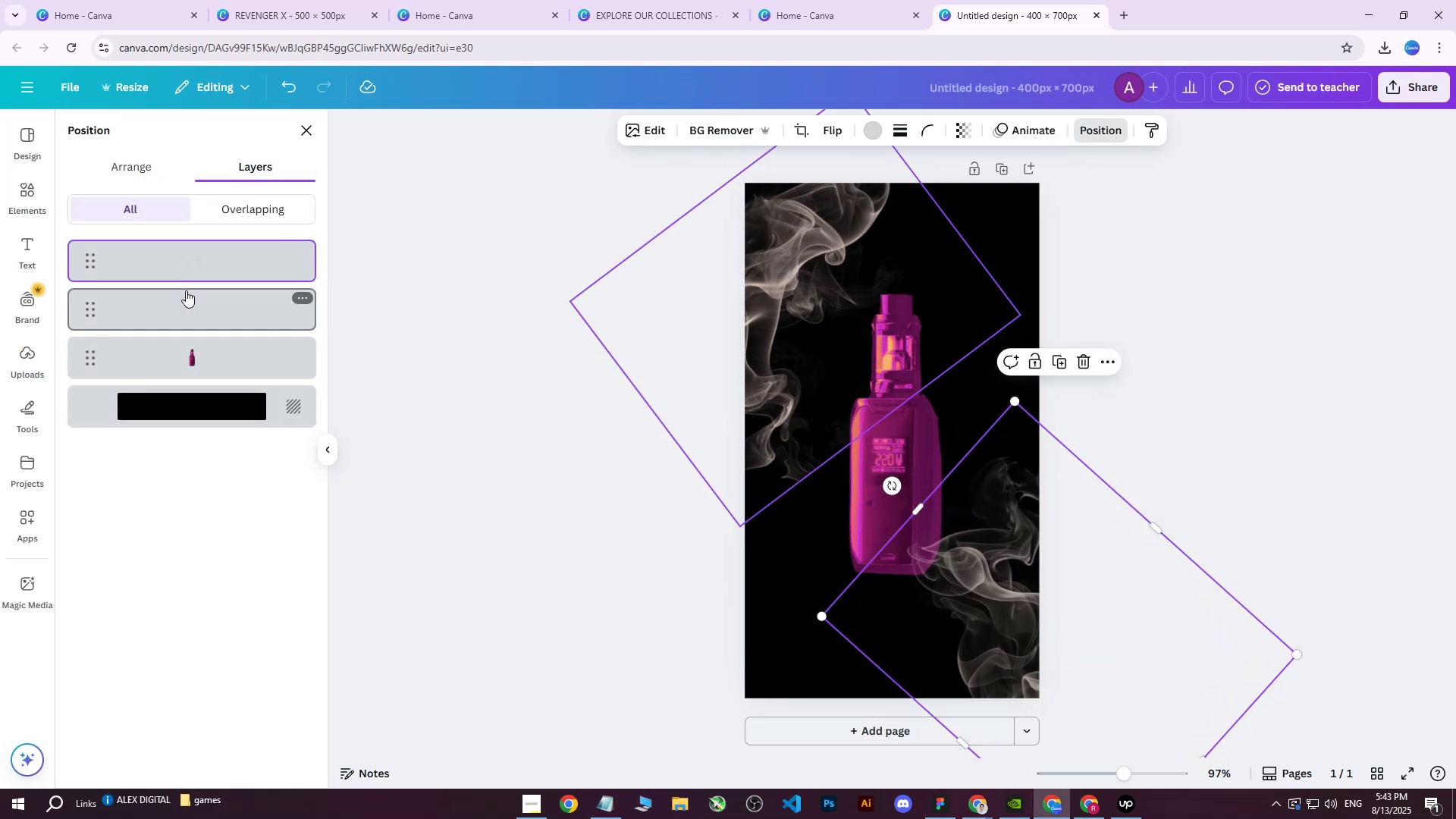 
hold_key(key=ControlLeft, duration=0.32)
left_click([179, 306])
 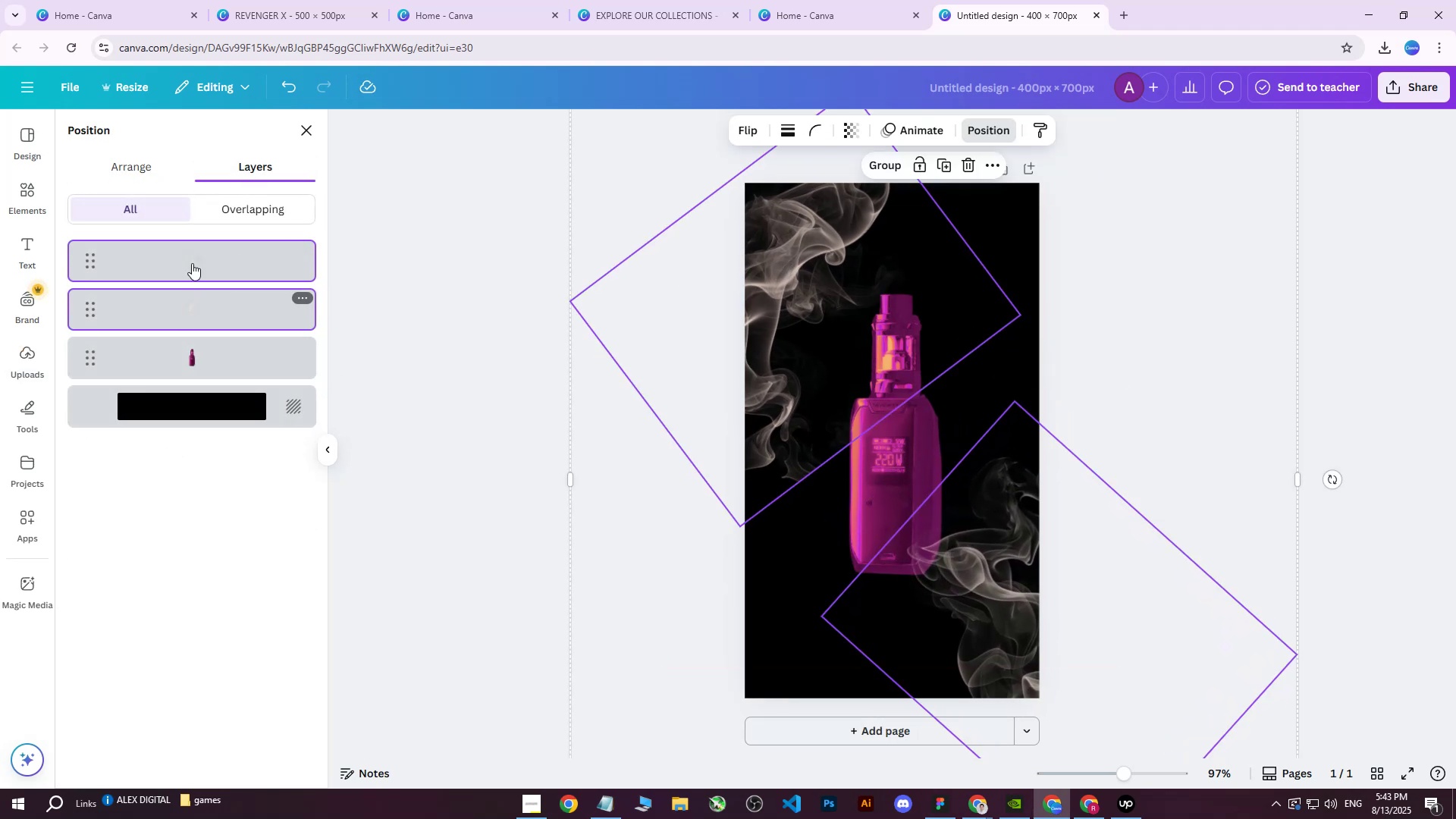 
left_click_drag(start_coordinate=[193, 253], to_coordinate=[223, 363])
 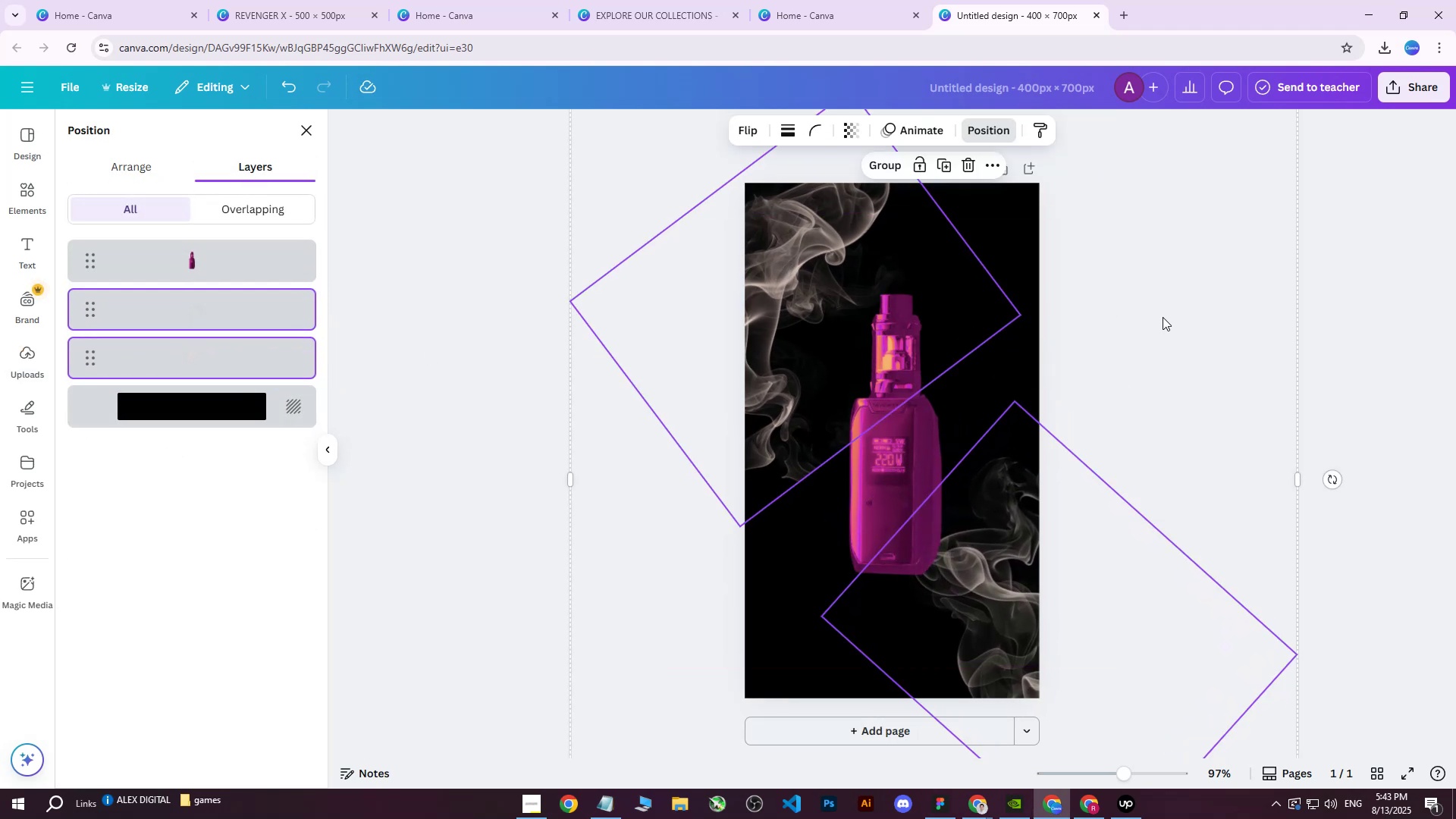 
double_click([1425, 86])
 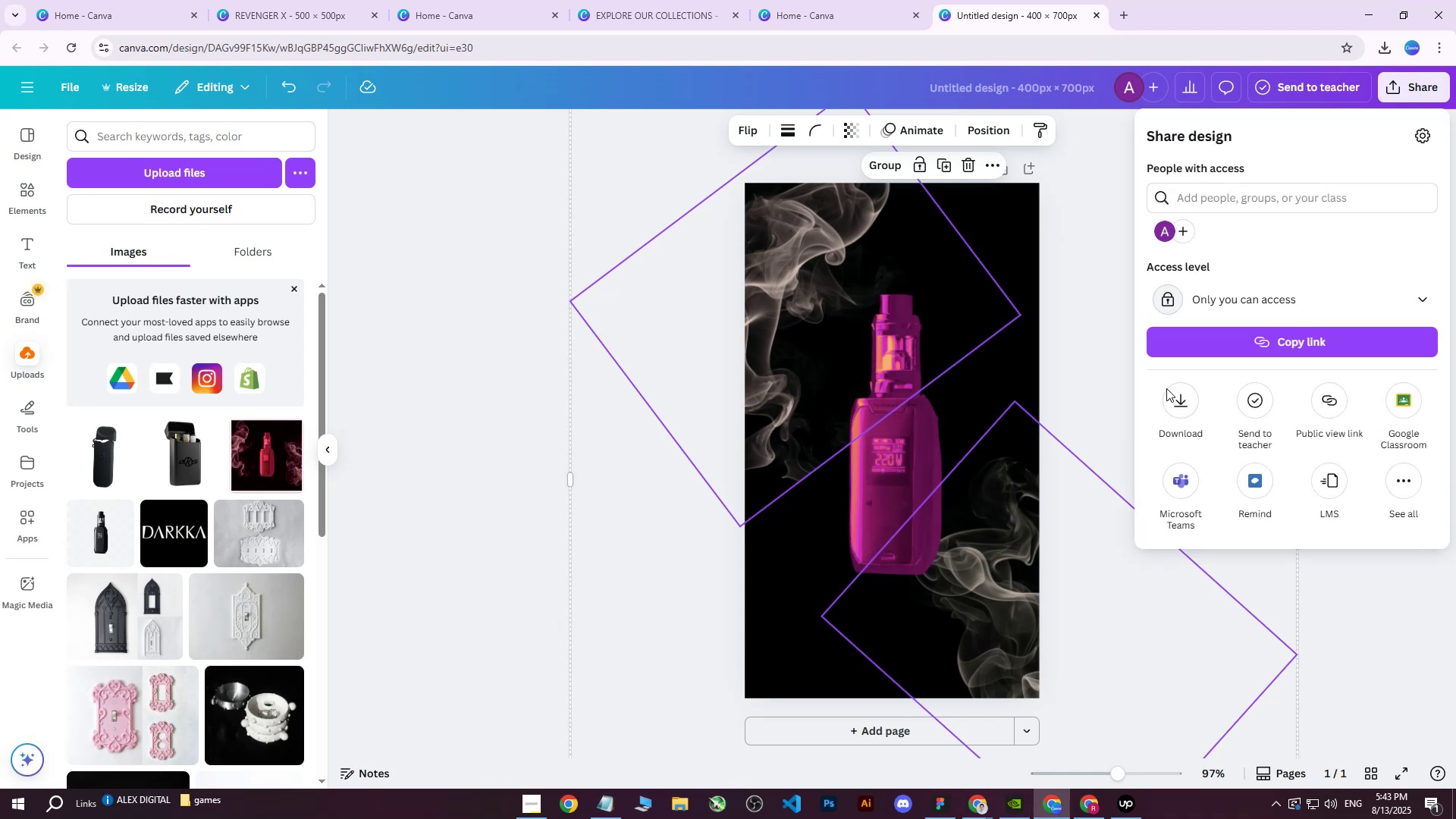 
left_click([1178, 404])
 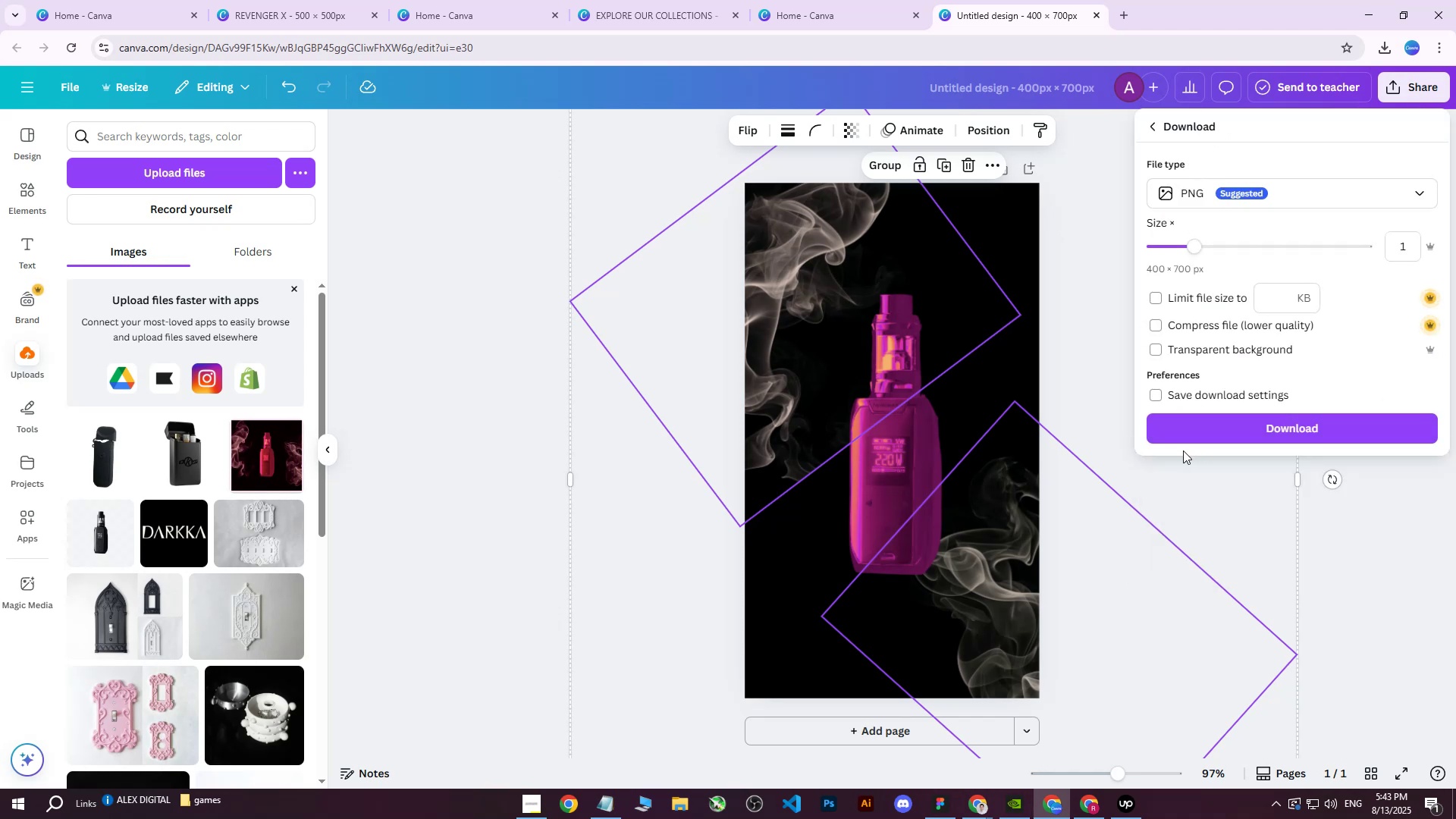 
left_click([1172, 423])
 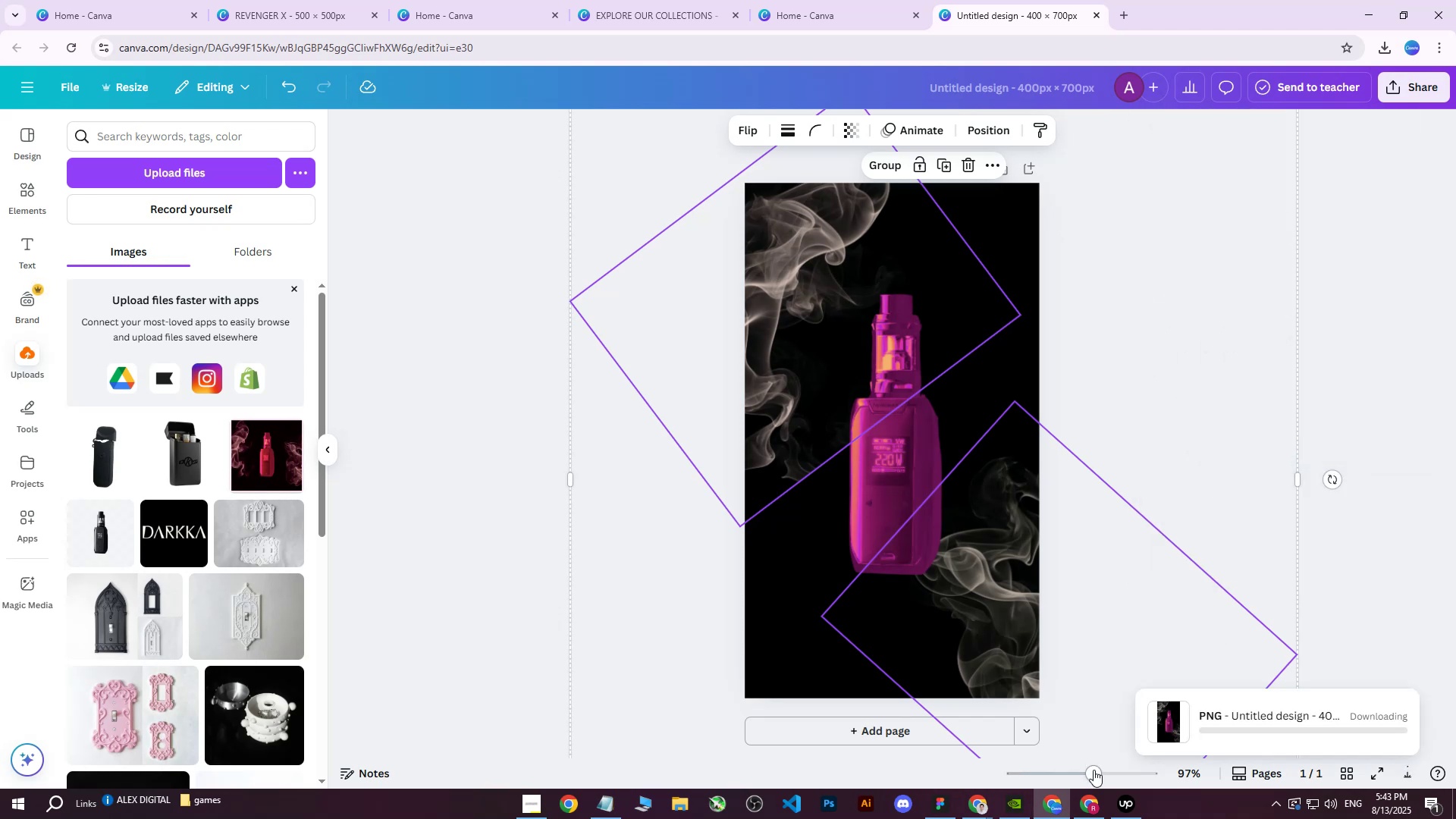 
mouse_move([1097, 798])
 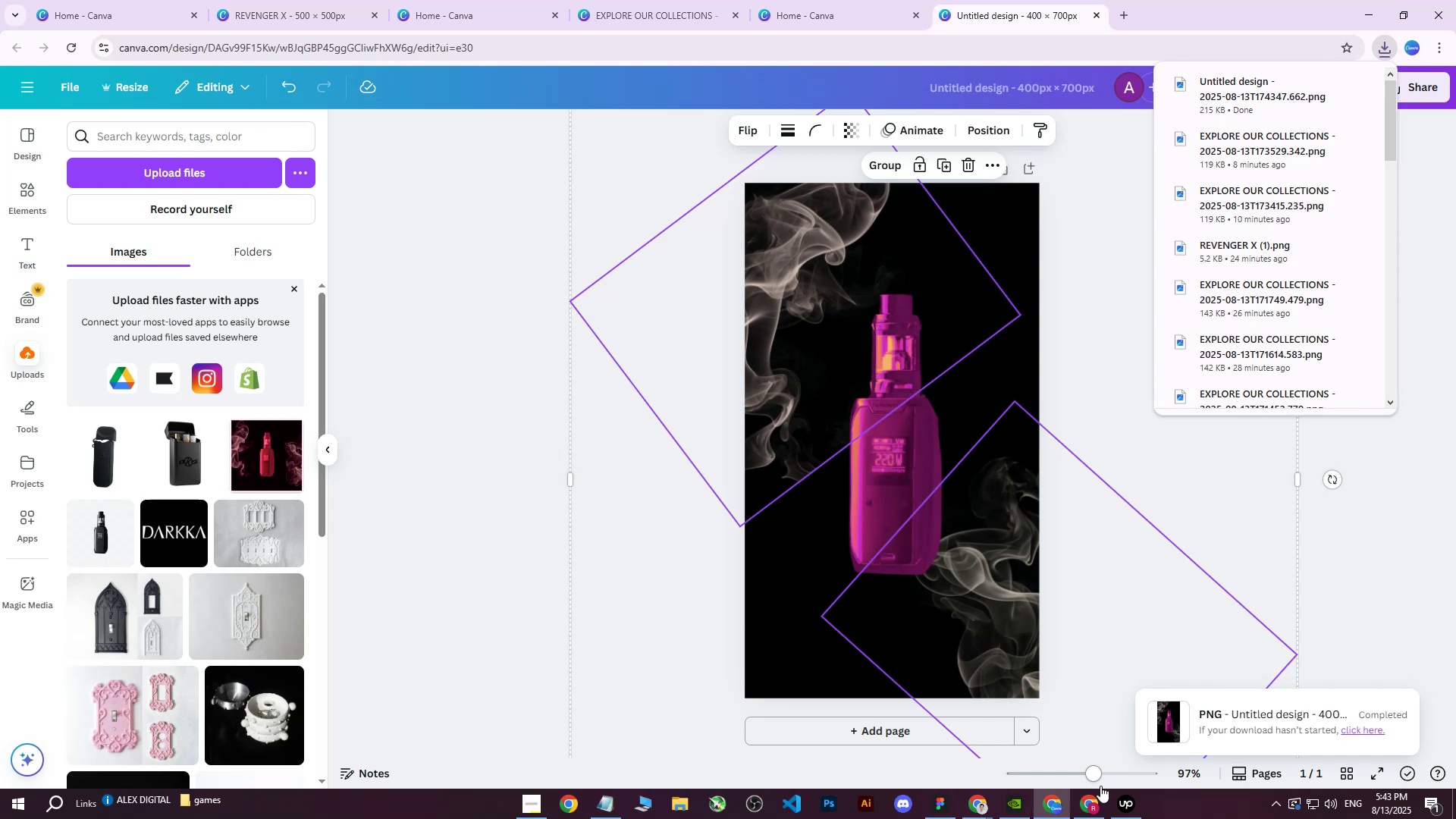 
wait(6.26)
 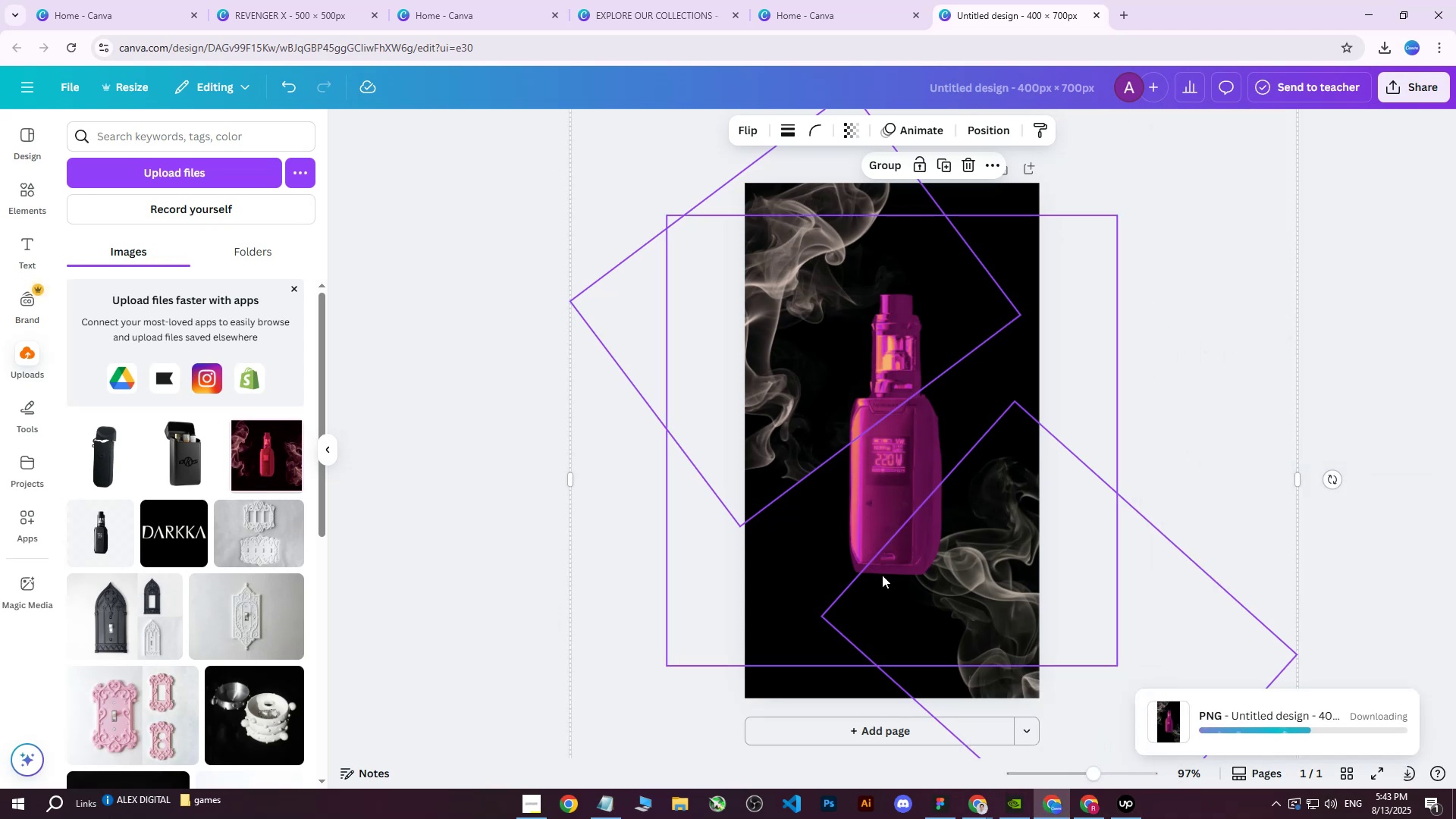 
left_click([945, 802])
 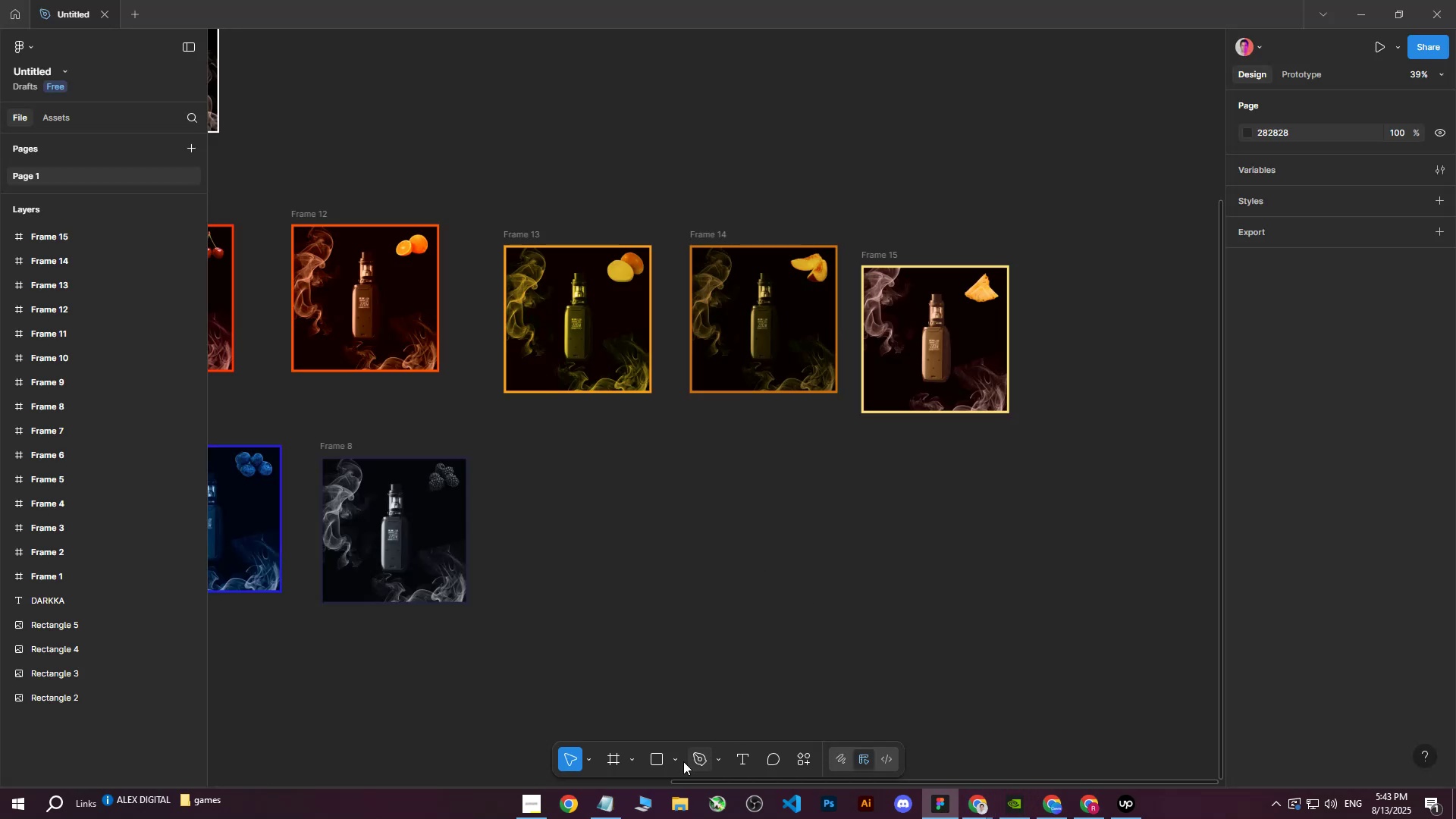 
left_click([661, 766])
 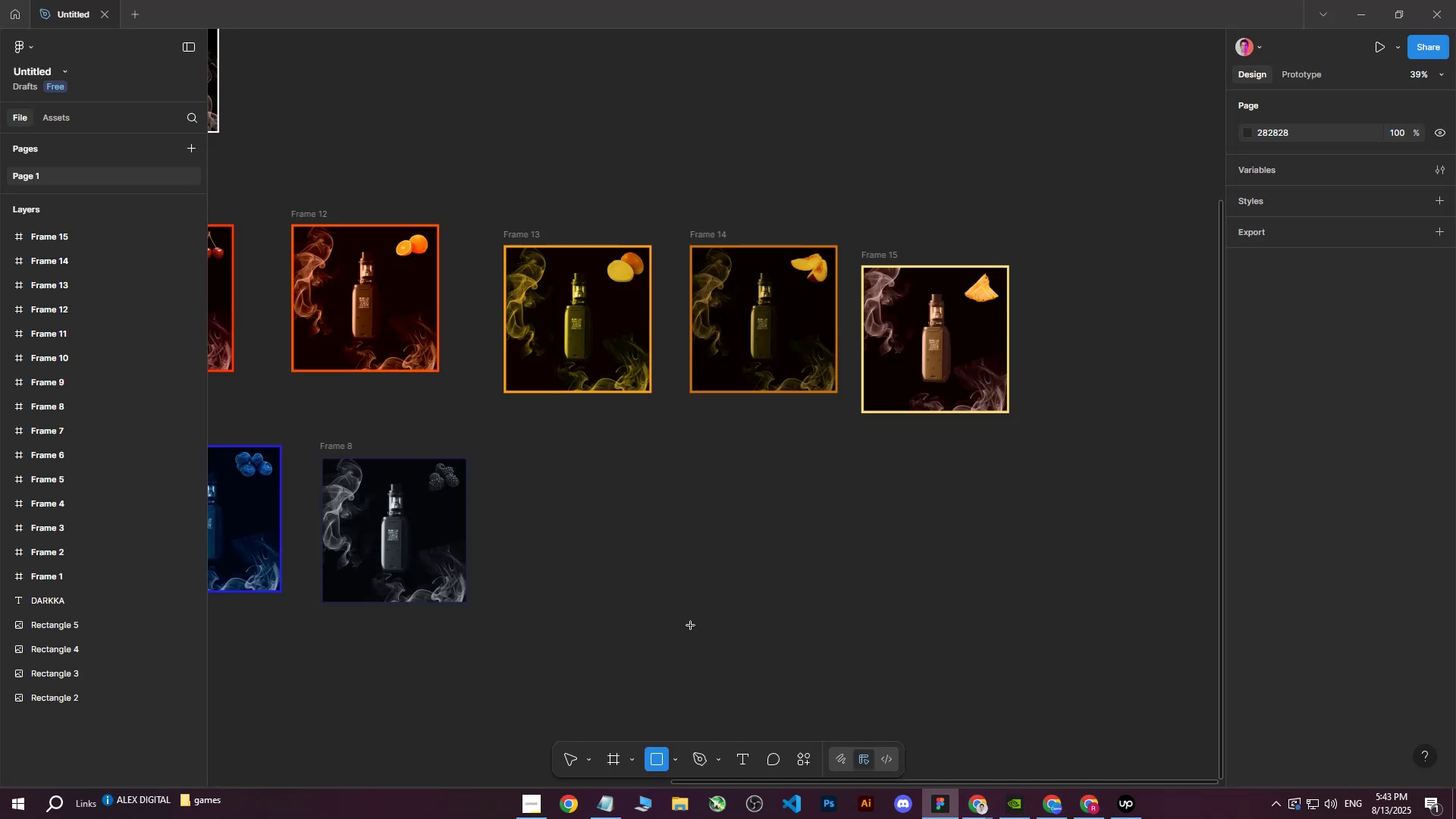 
left_click_drag(start_coordinate=[701, 506], to_coordinate=[793, 639])
 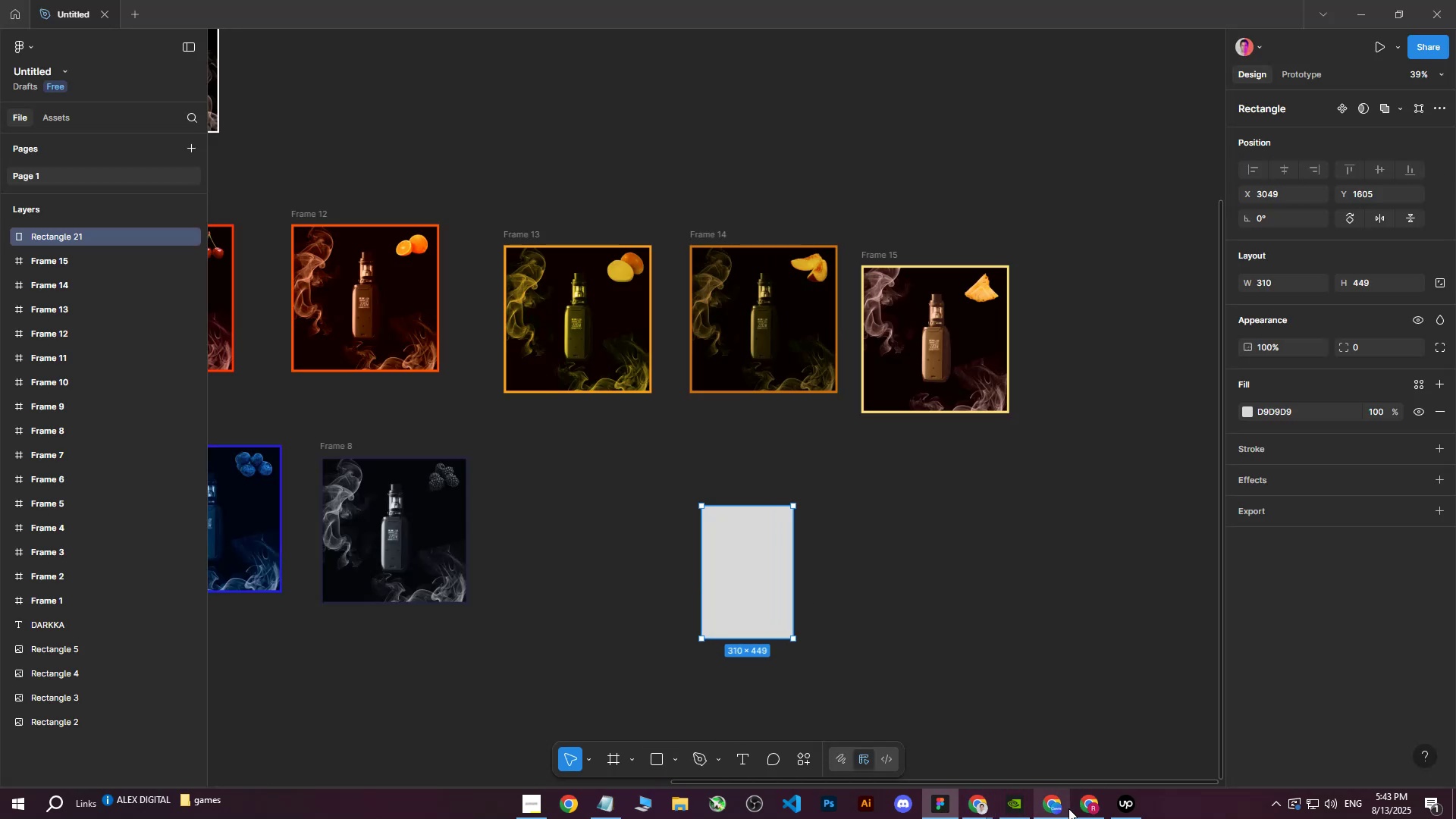 
left_click([1050, 808])
 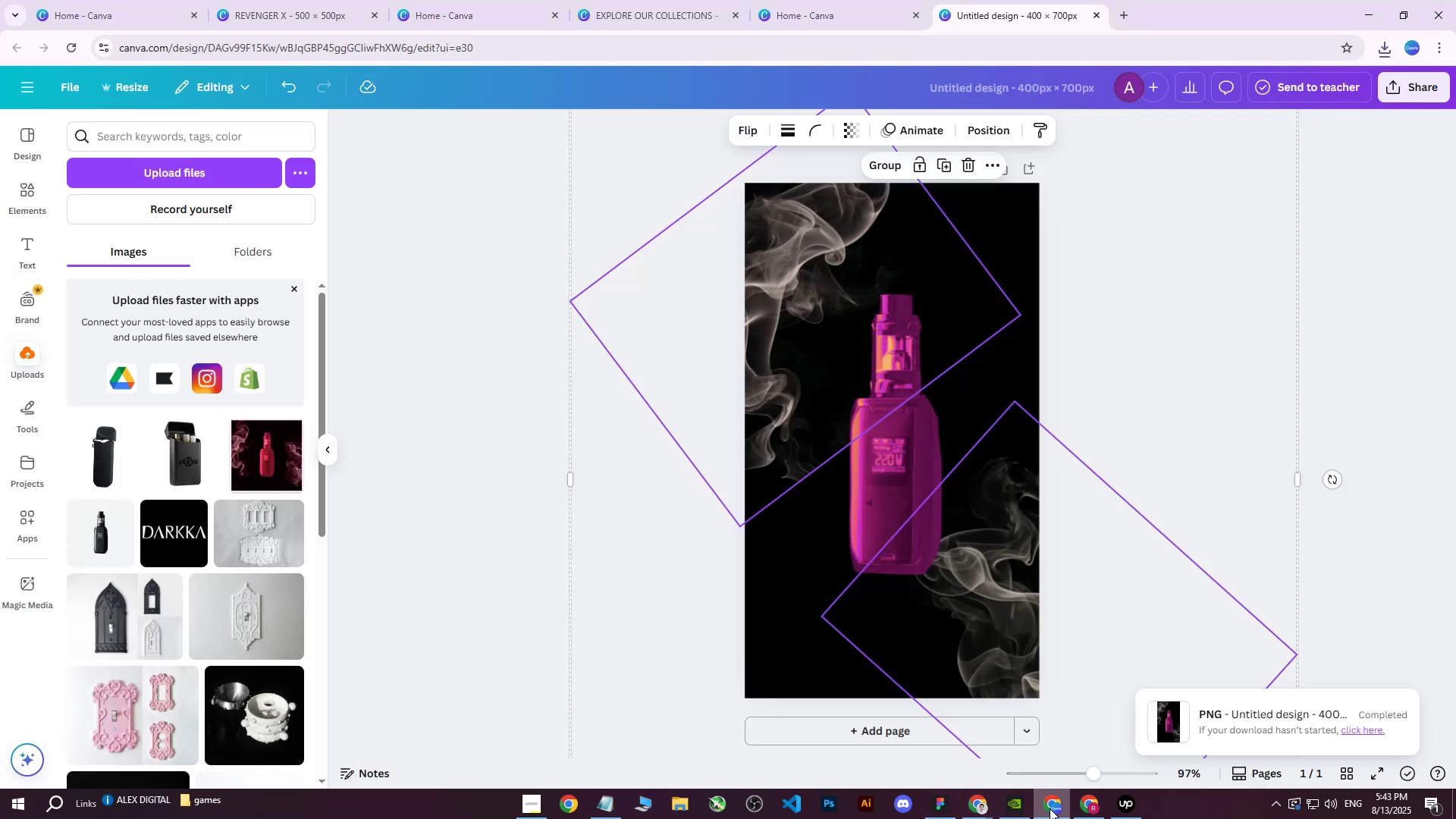 
left_click([1050, 808])
 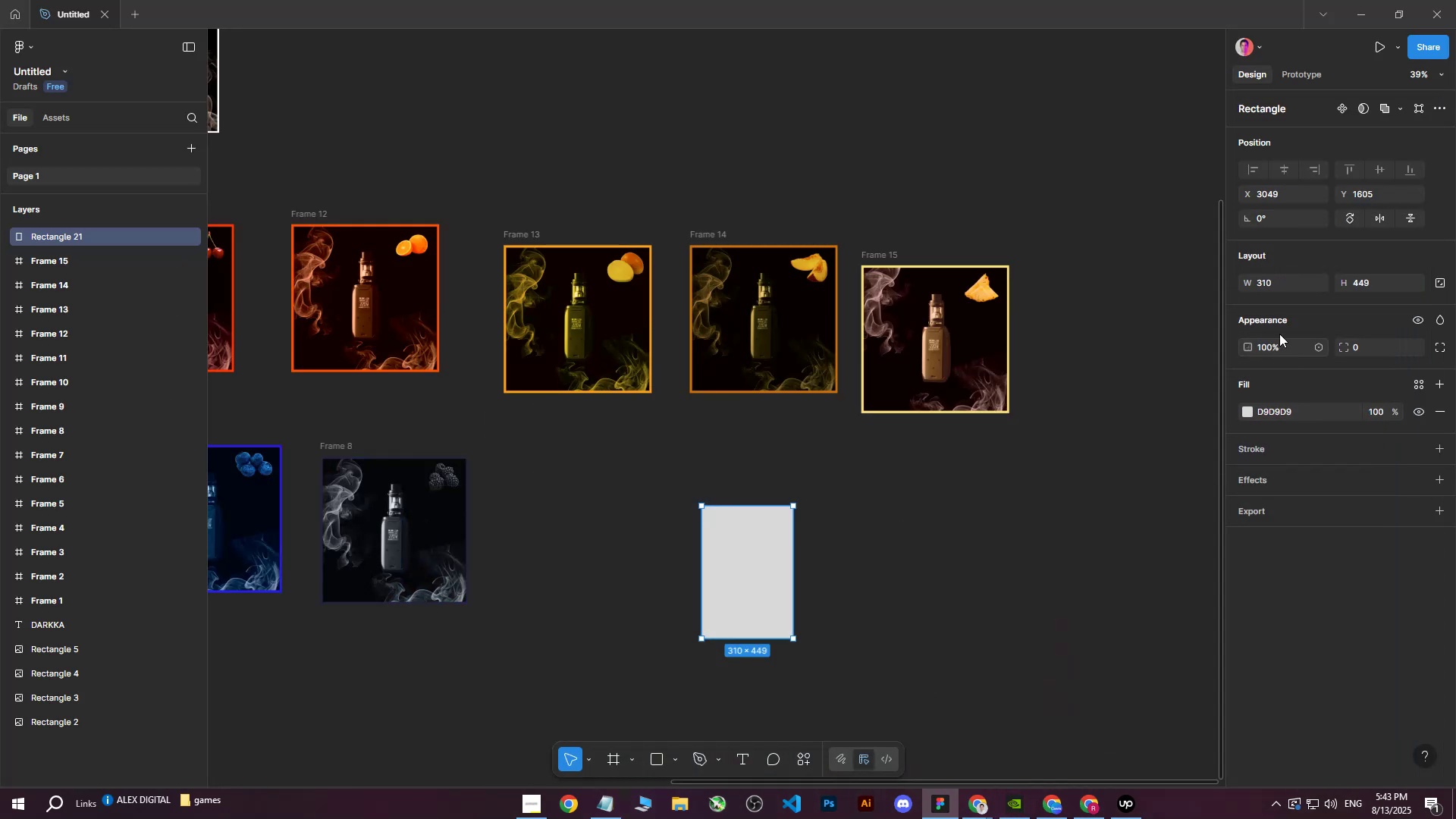 
left_click([1275, 281])
 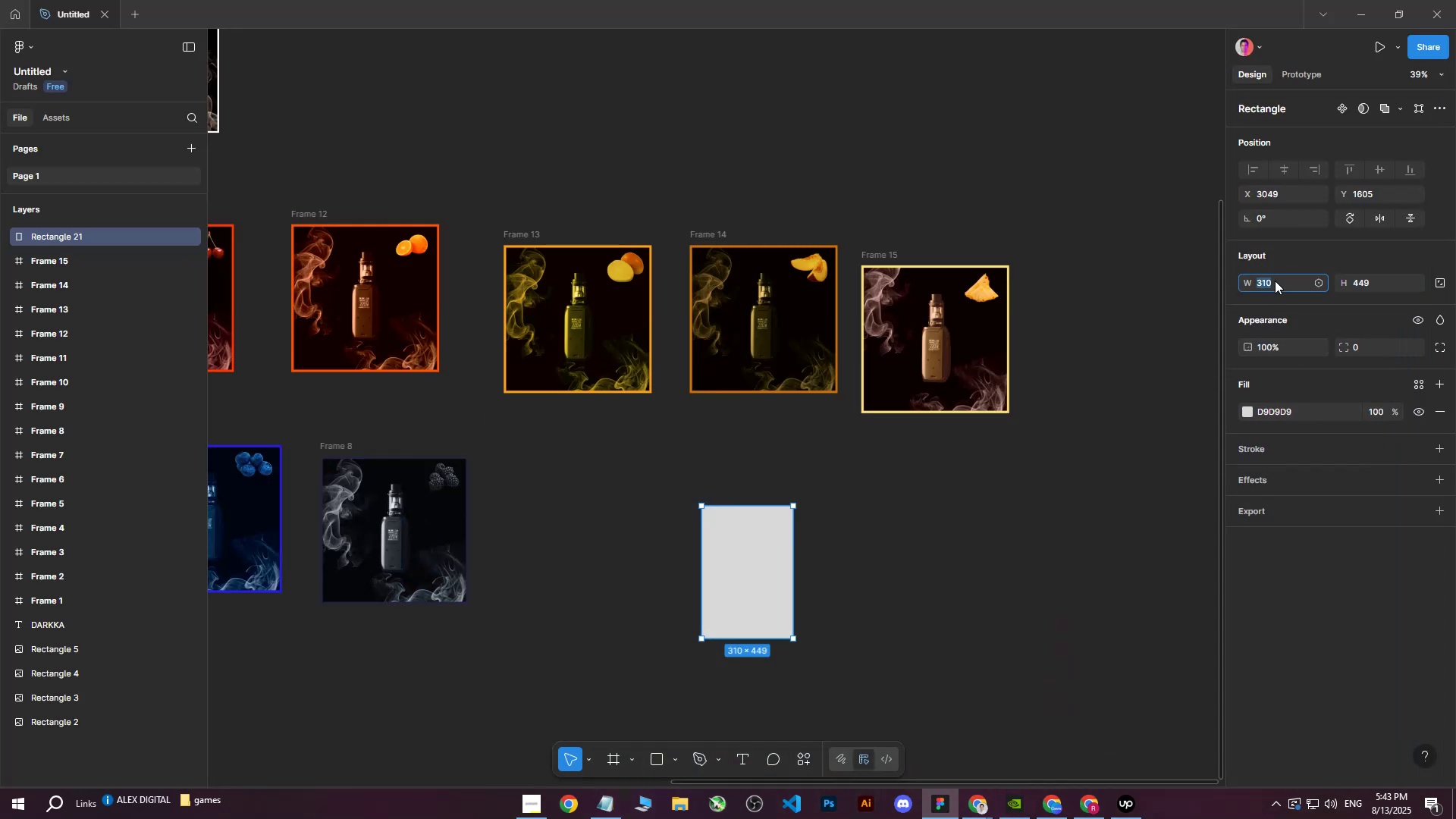 
type(400)
key(Tab)
type(4)
key(Backspace)
type(700)
 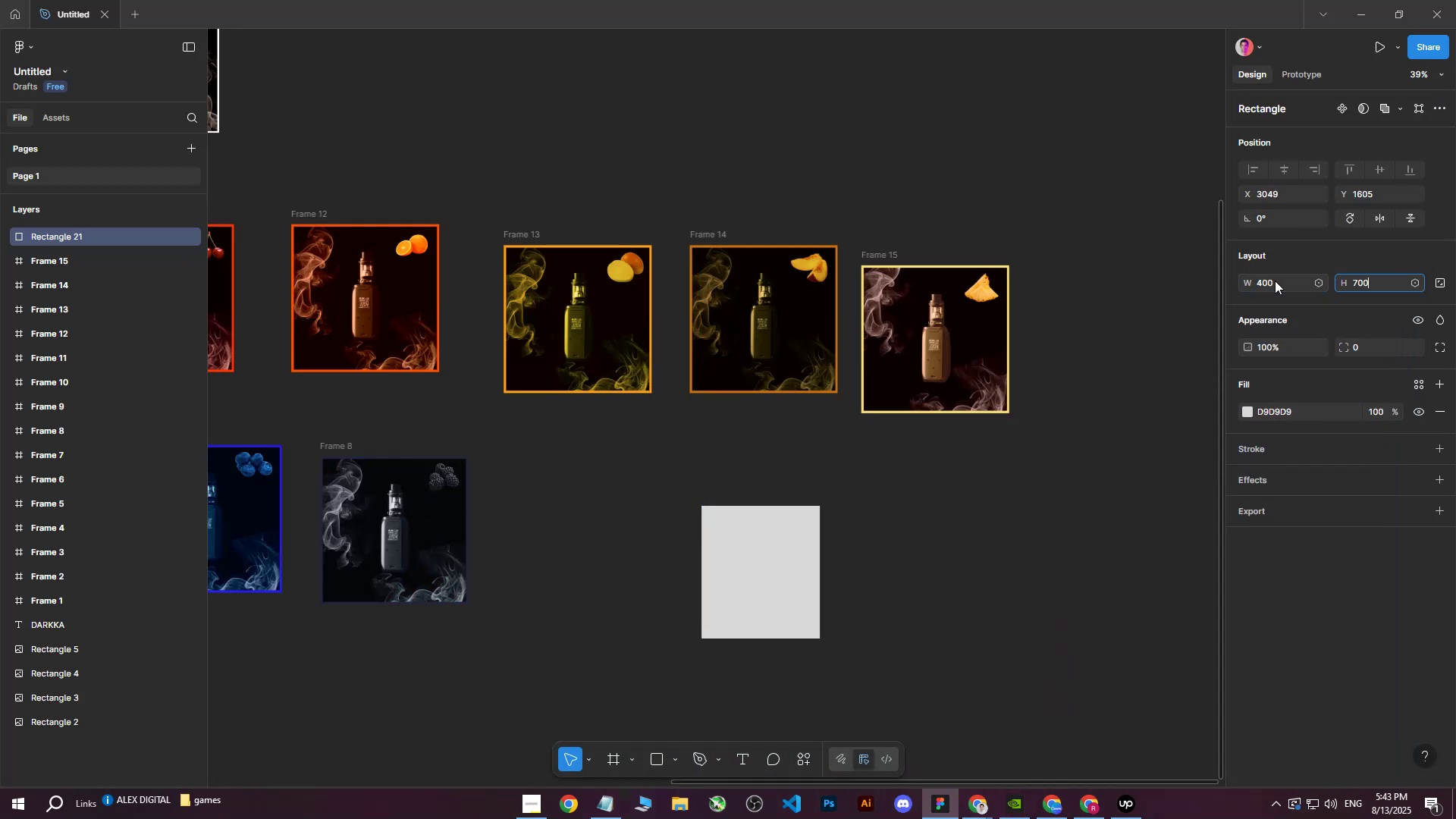 
key(Enter)
 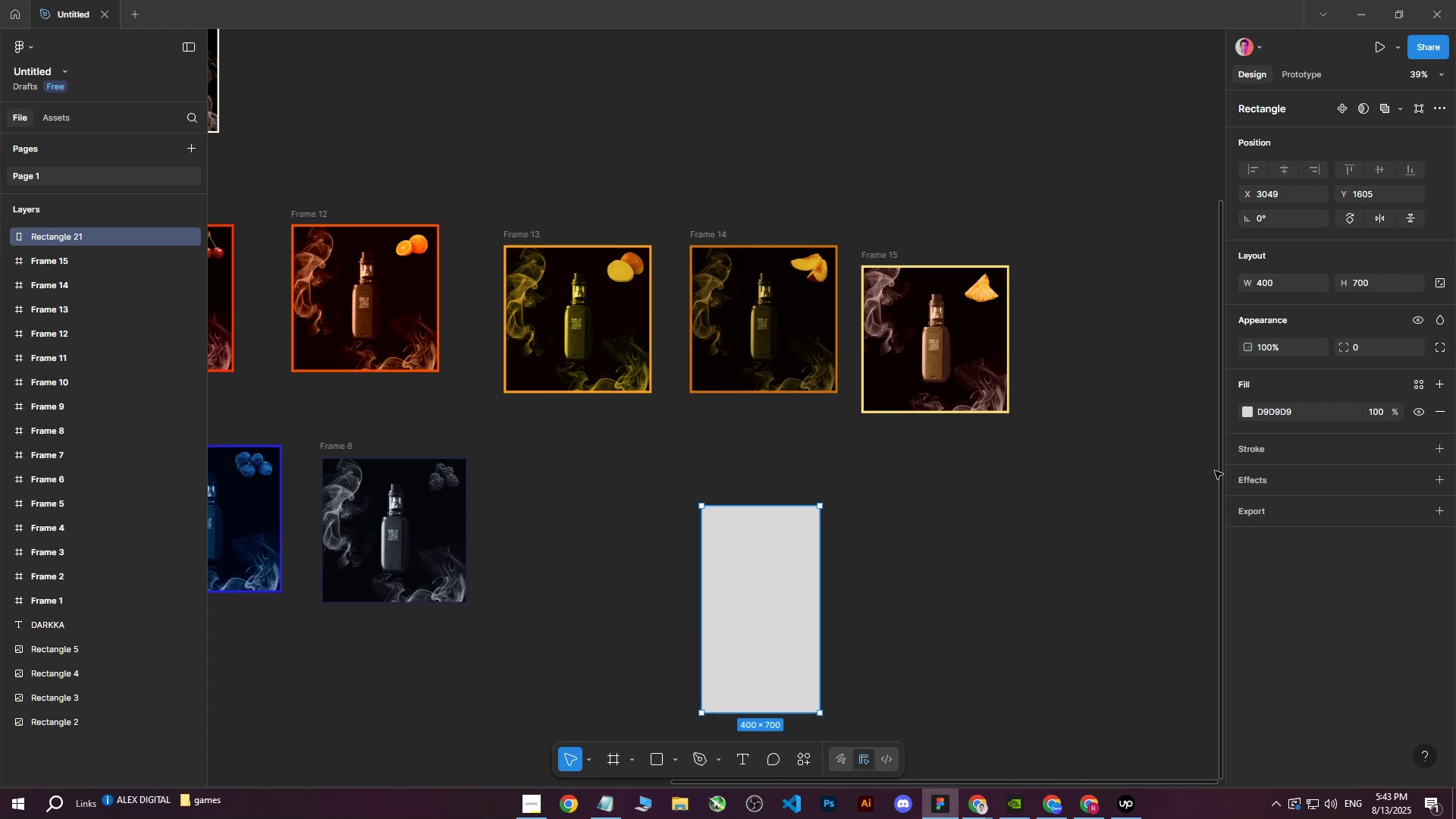 
left_click([1249, 412])
 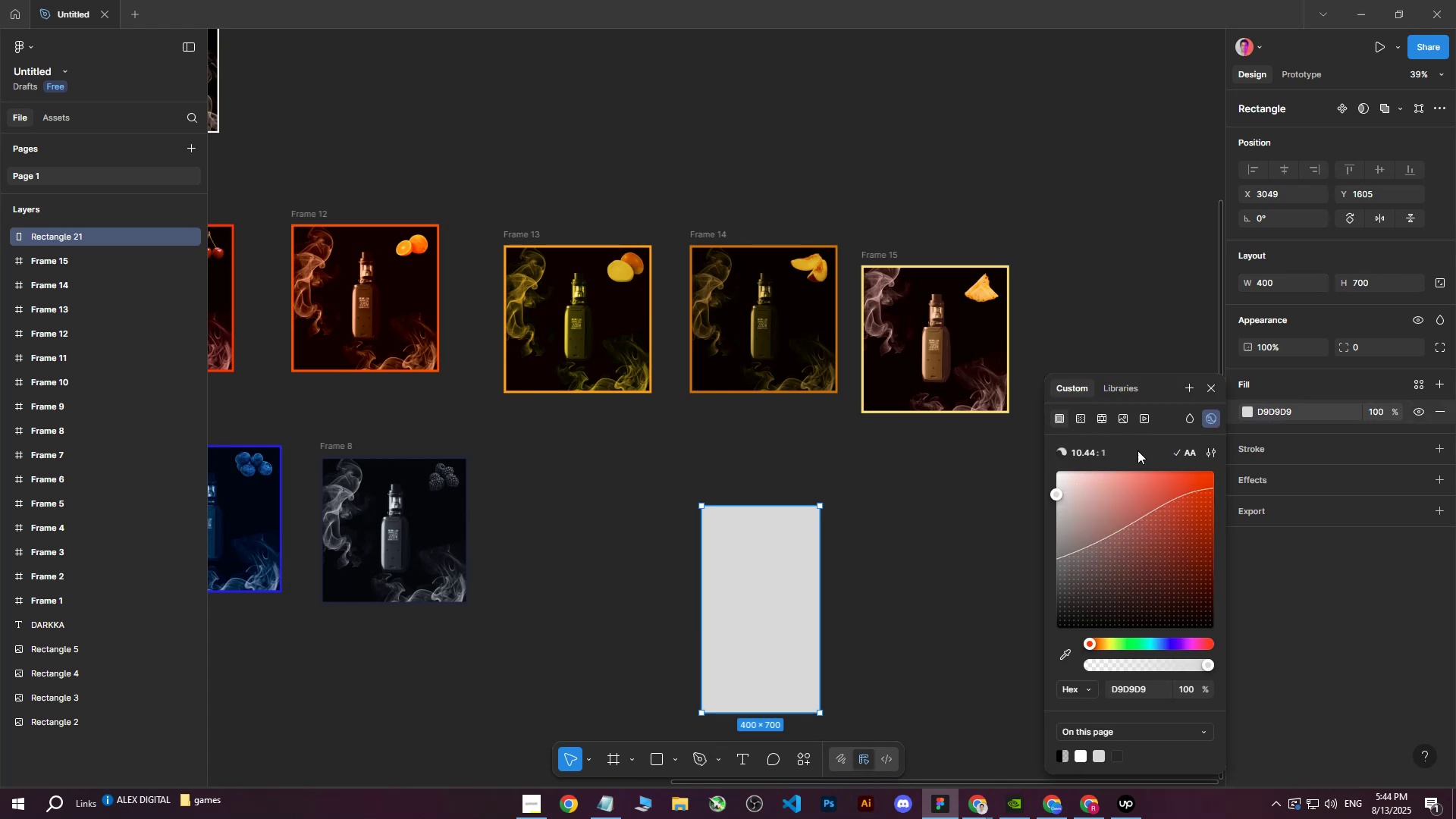 
left_click([1118, 422])
 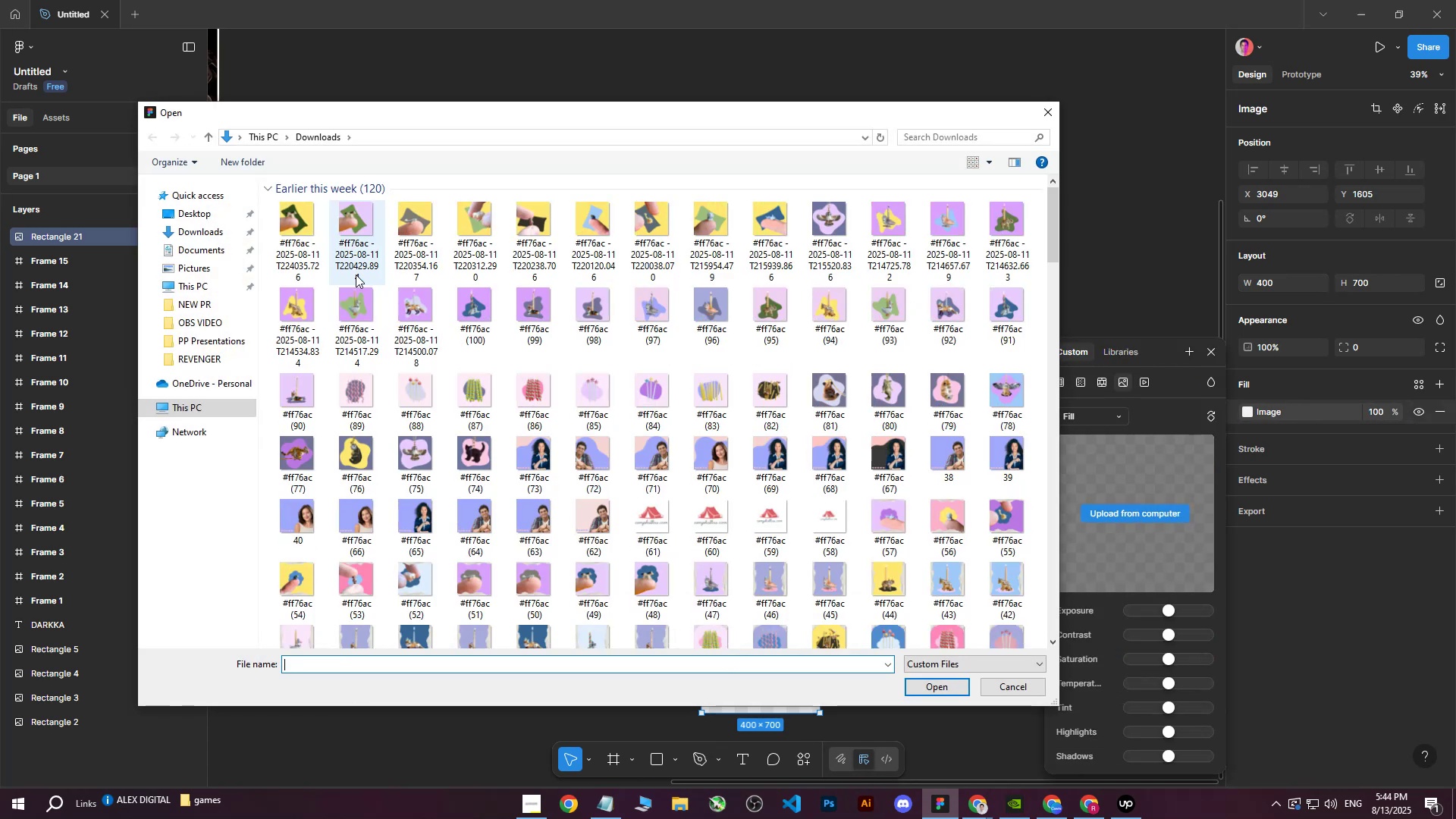 
left_click([293, 220])
 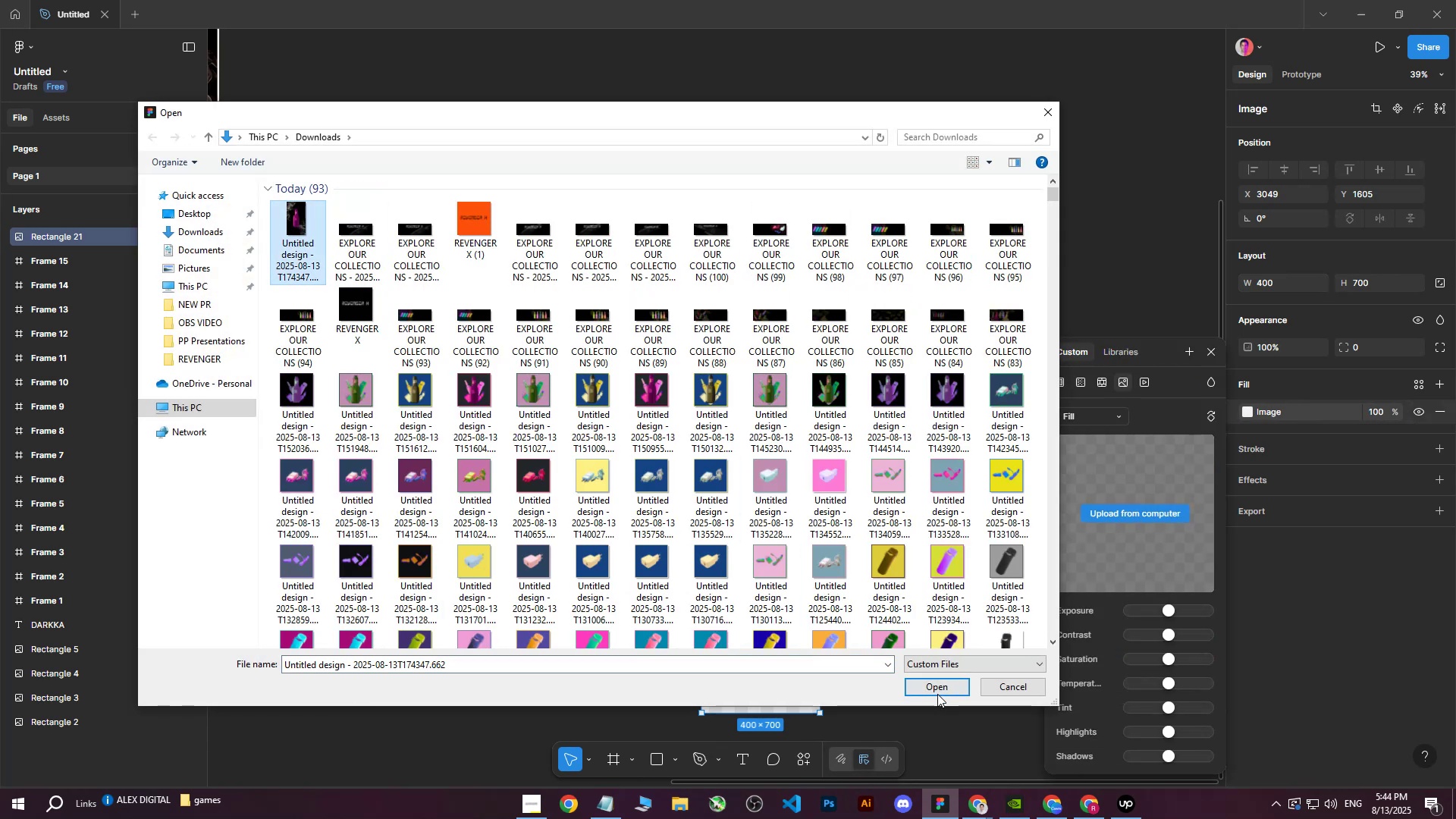 
left_click([937, 694])
 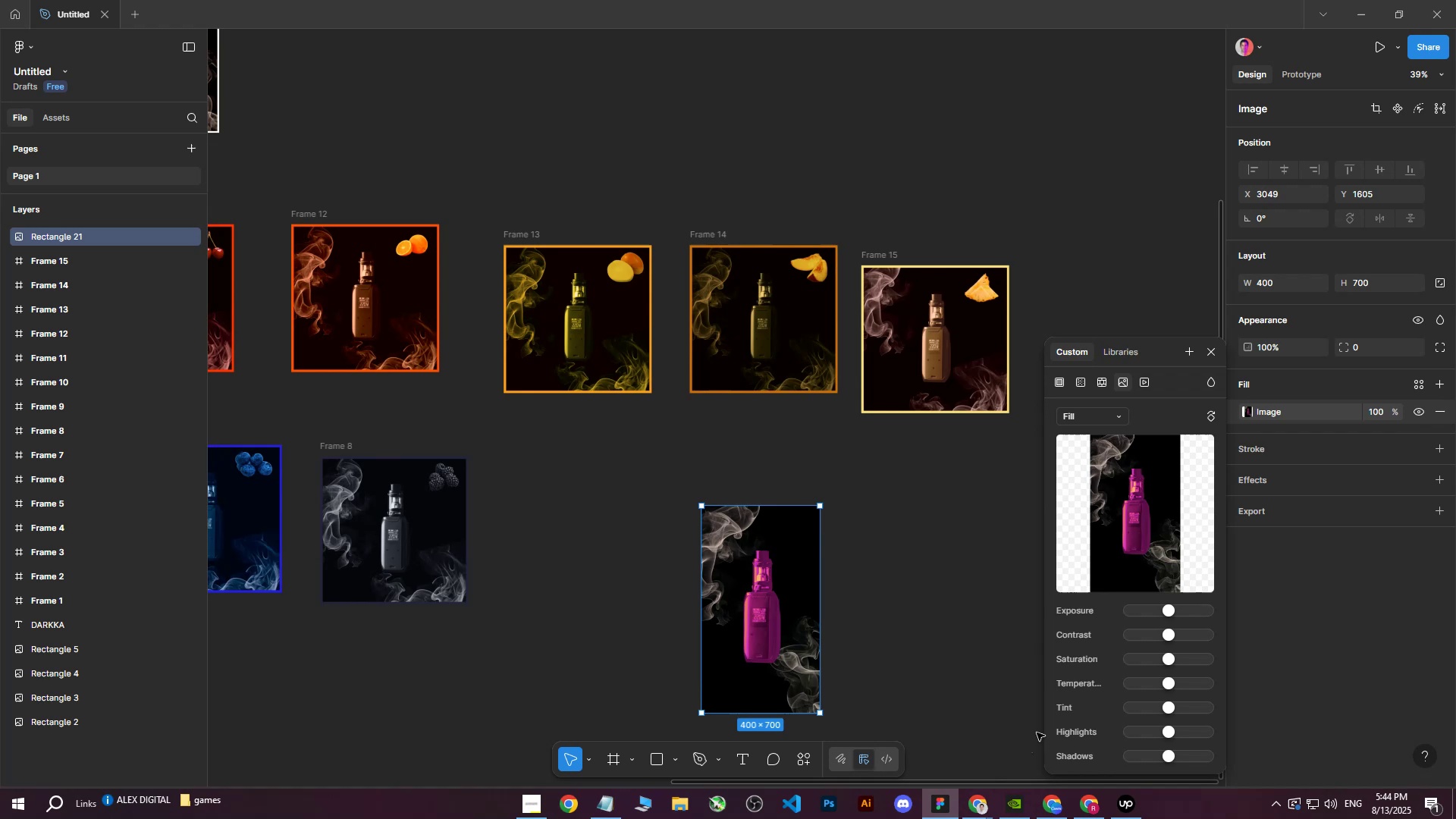 
wait(7.08)
 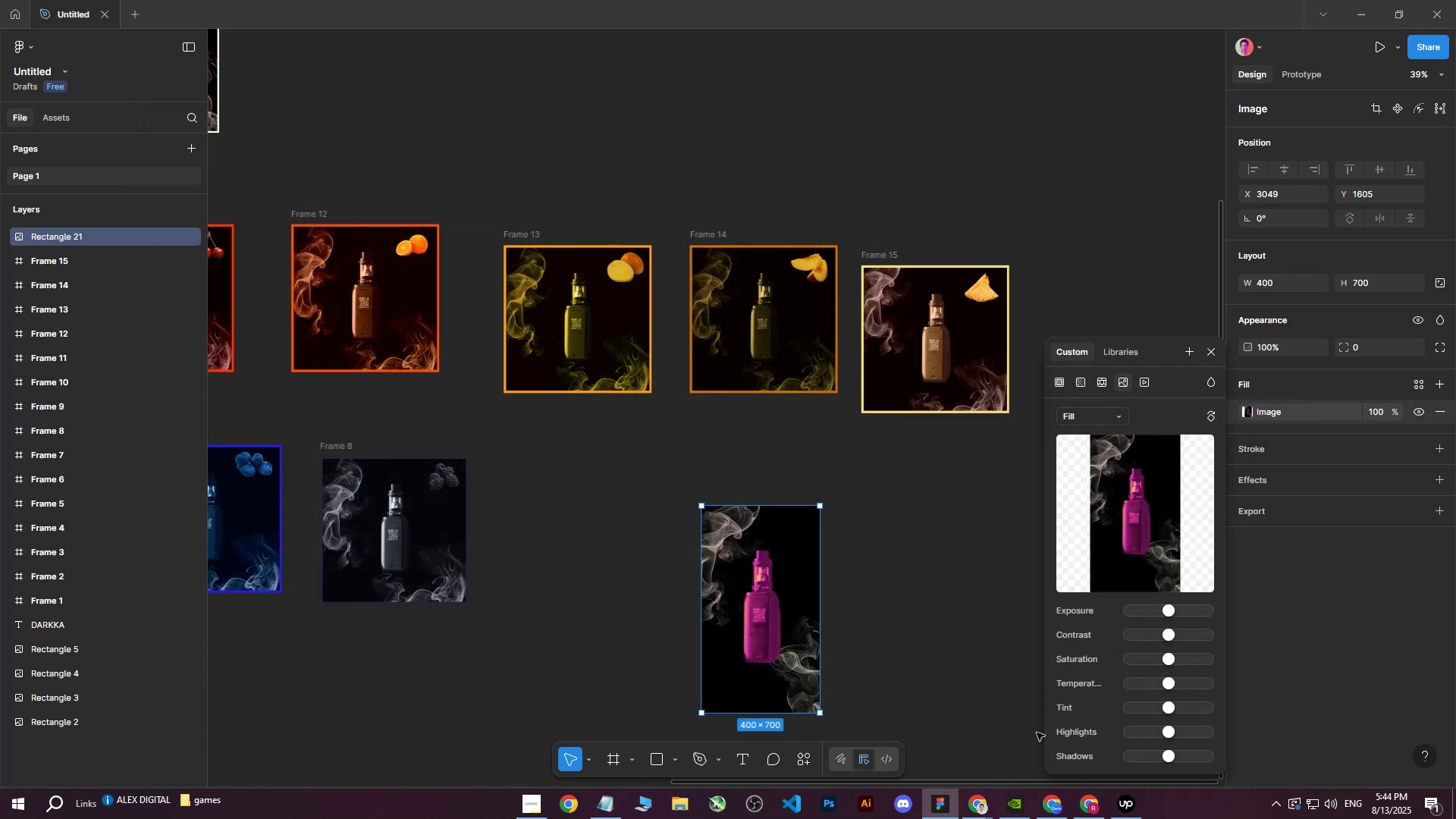 
scroll: coordinate [882, 615], scroll_direction: down, amount: 5.0
 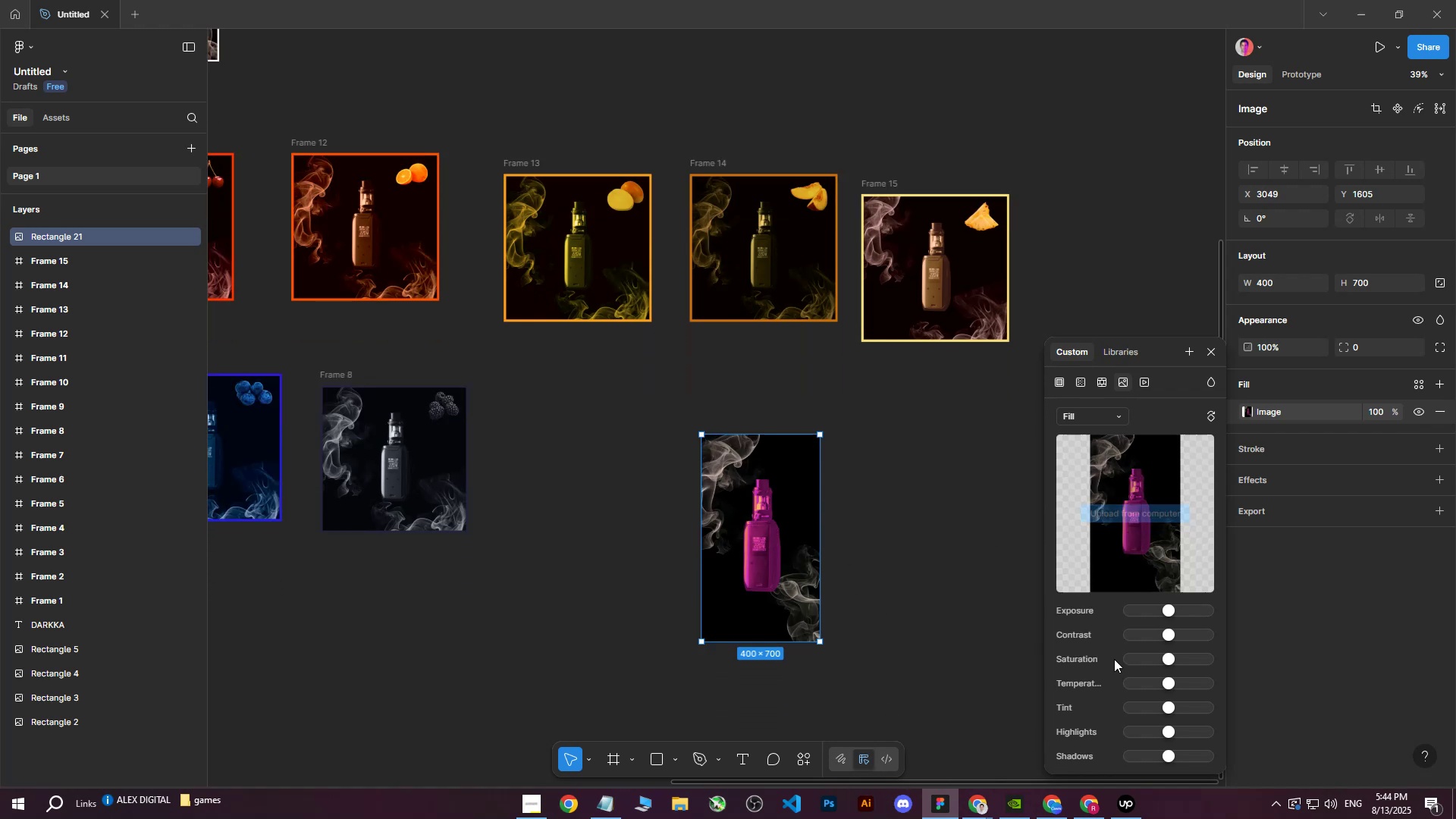 
left_click_drag(start_coordinate=[1170, 704], to_coordinate=[1214, 700])
 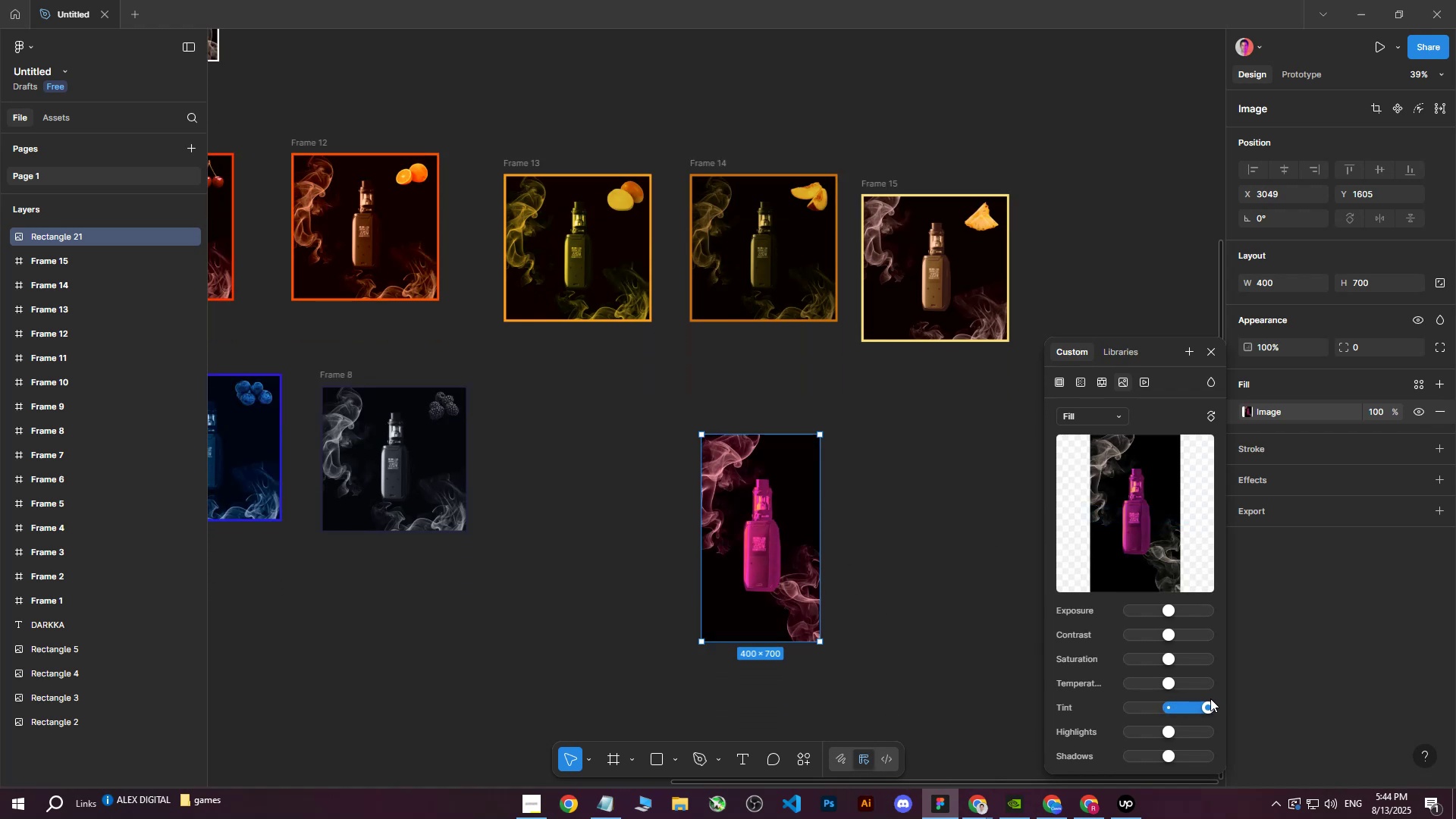 
hold_key(key=ControlLeft, duration=1.22)
scroll: coordinate [792, 564], scroll_direction: up, amount: 10.0
 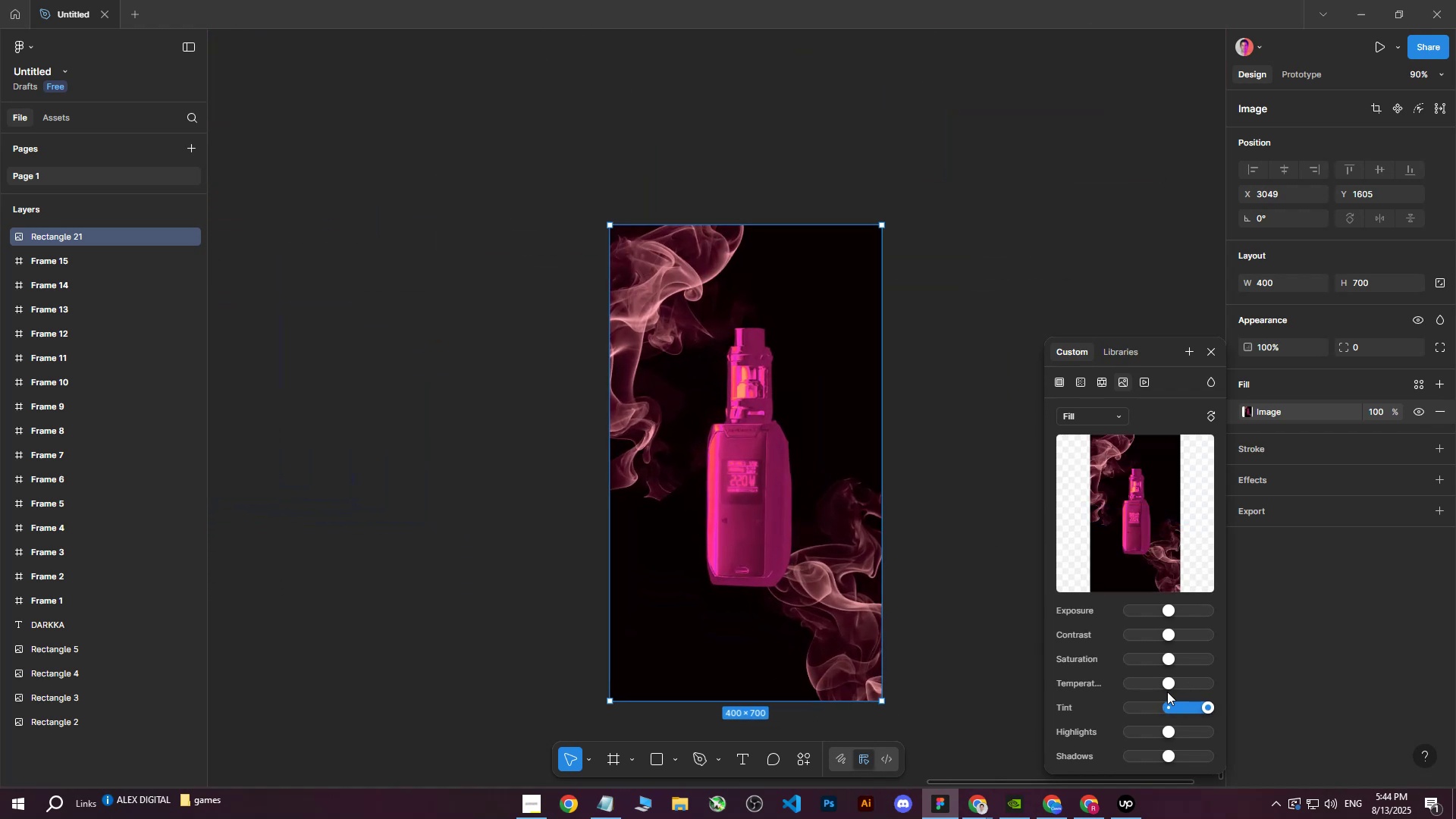 
left_click_drag(start_coordinate=[1164, 680], to_coordinate=[1138, 676])
 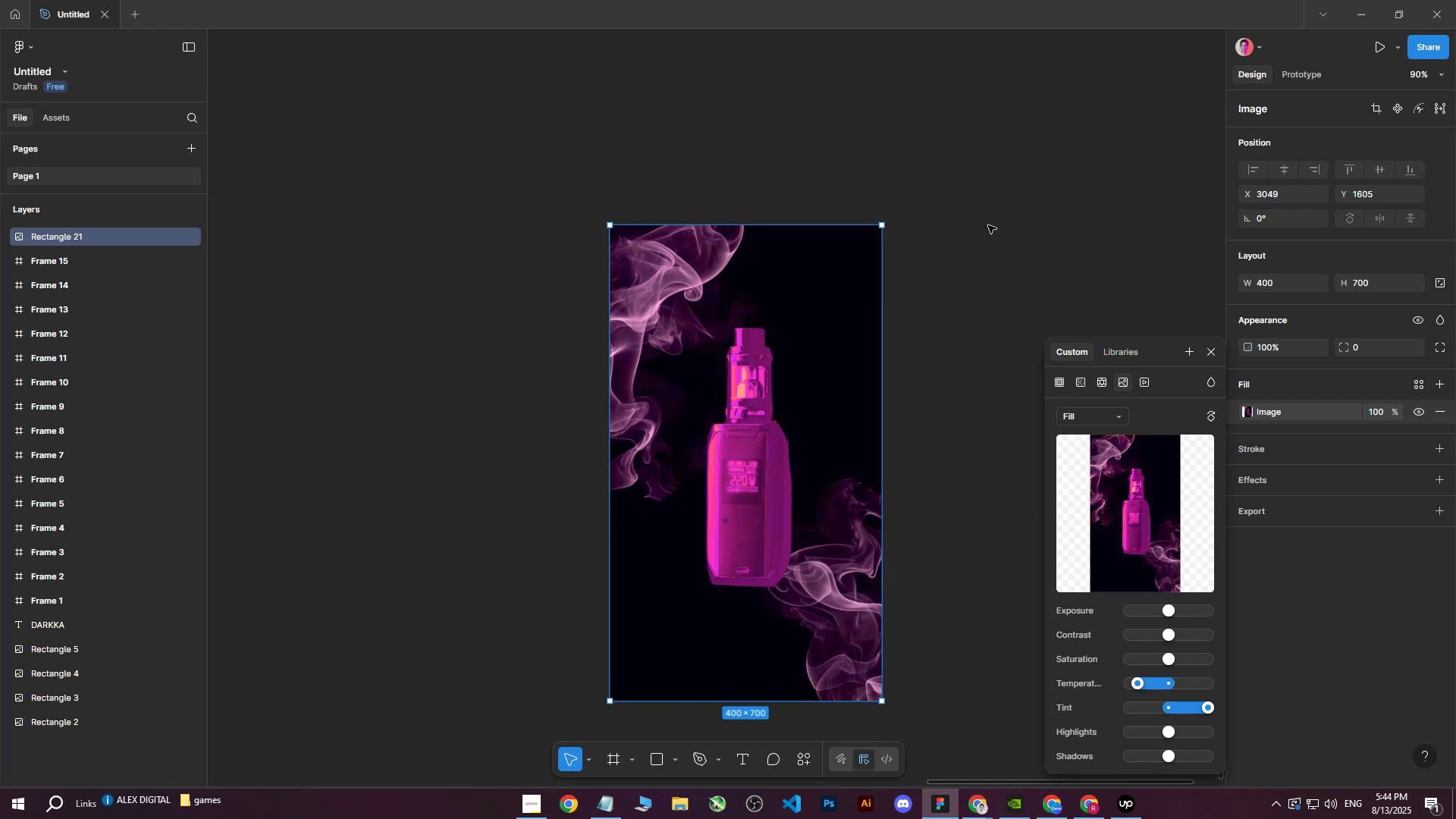 
left_click([988, 225])
 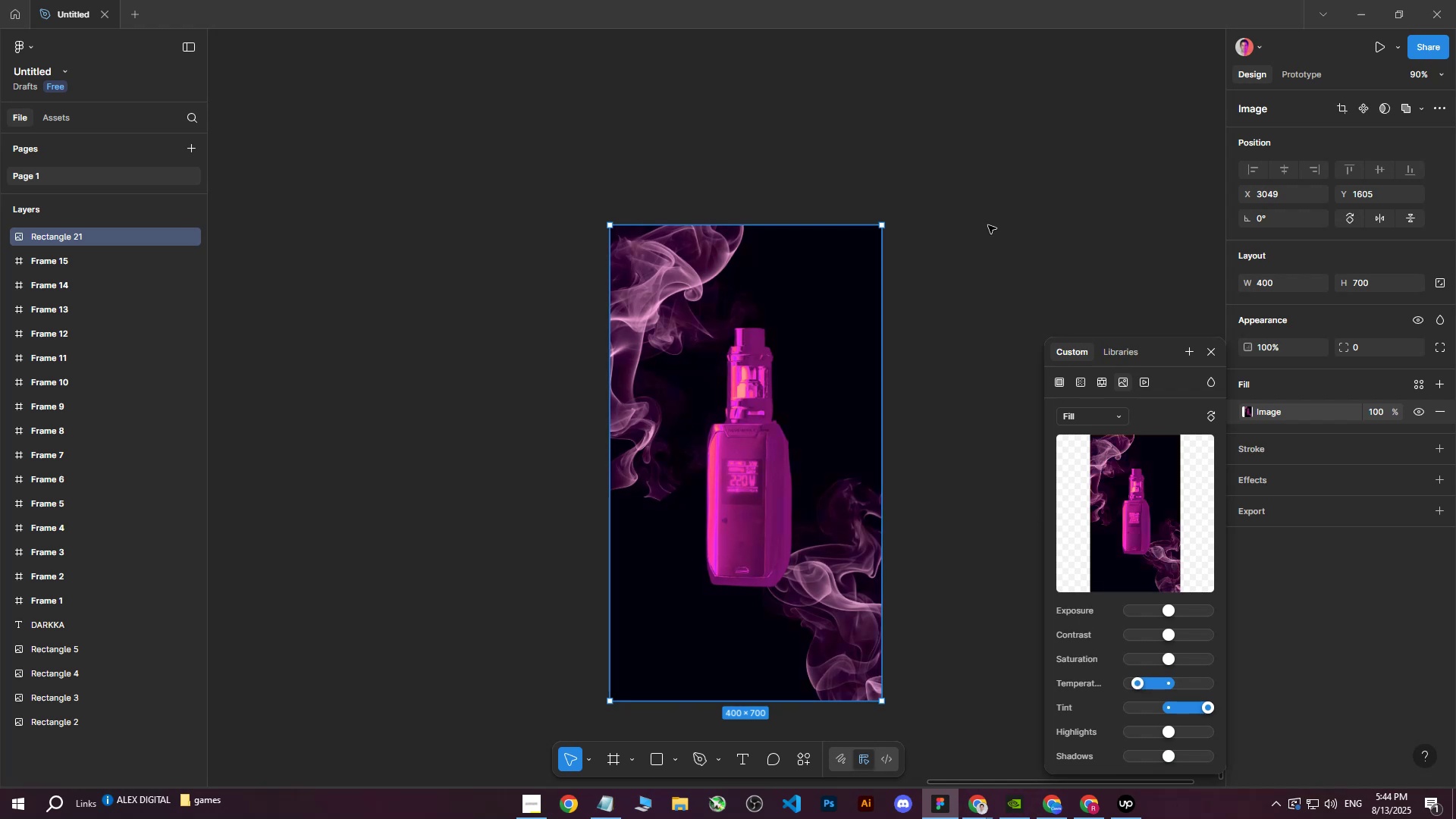 
left_click([988, 225])
 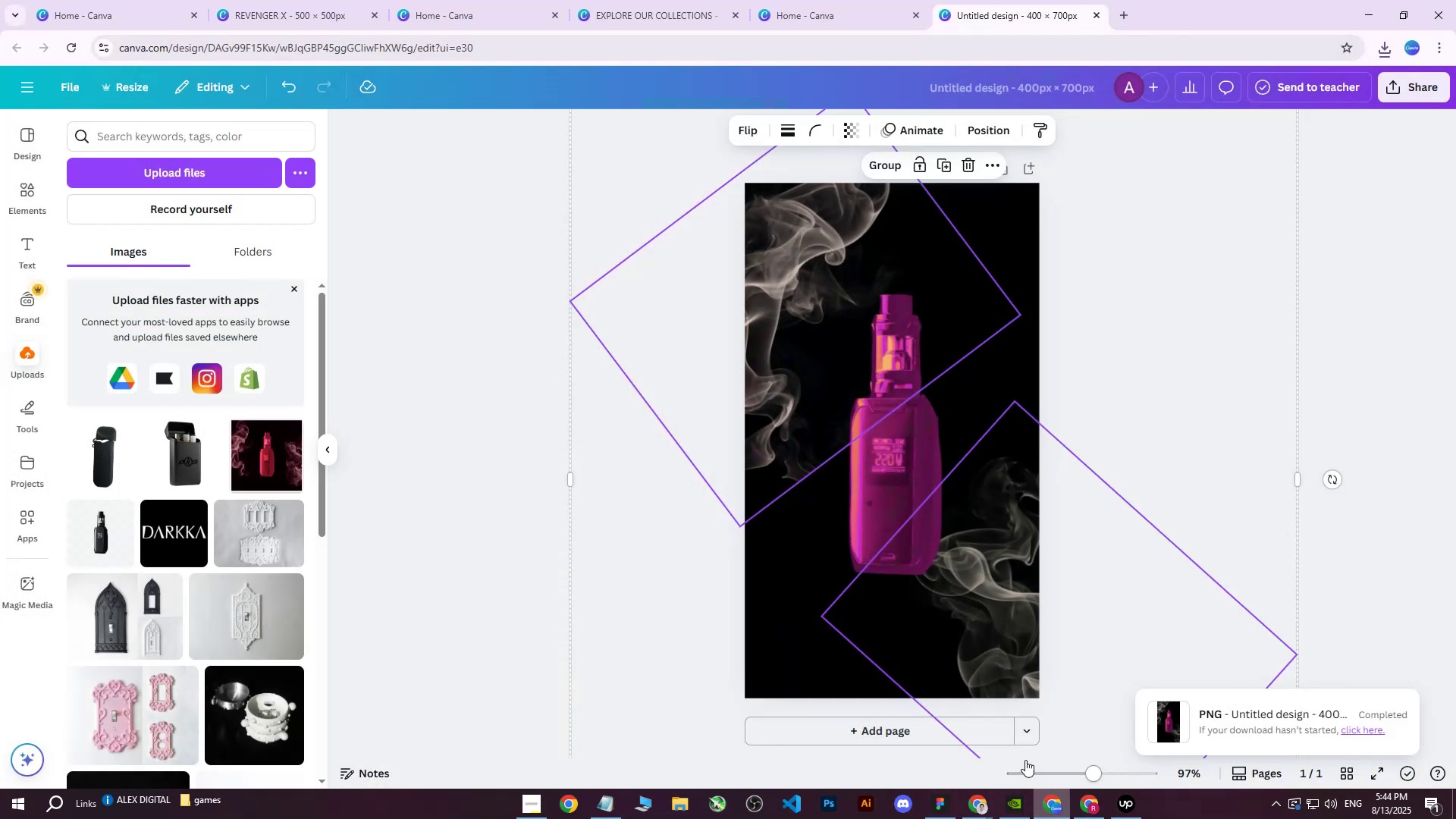 
left_click([917, 470])
 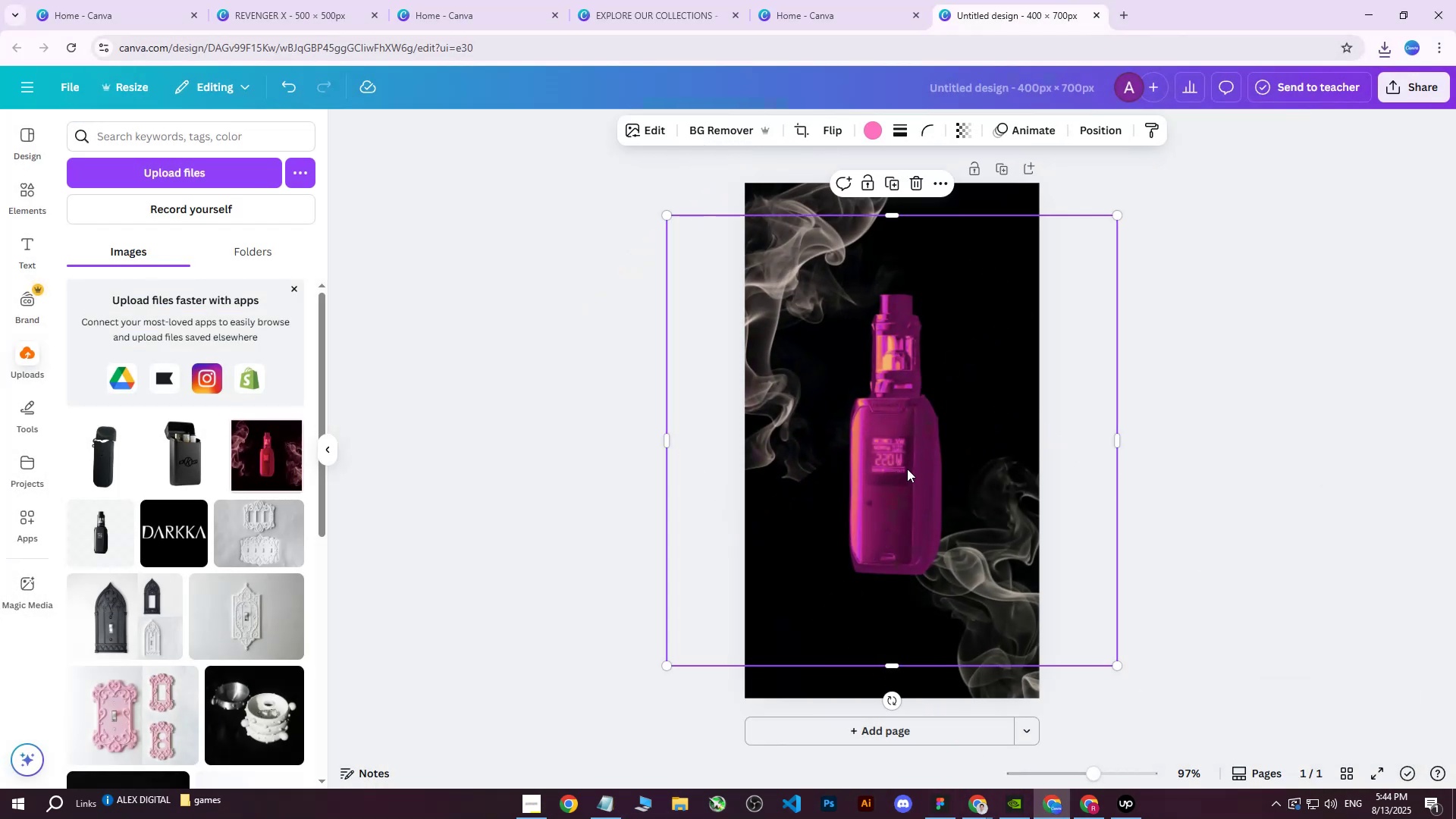 
left_click_drag(start_coordinate=[902, 460], to_coordinate=[899, 441])
 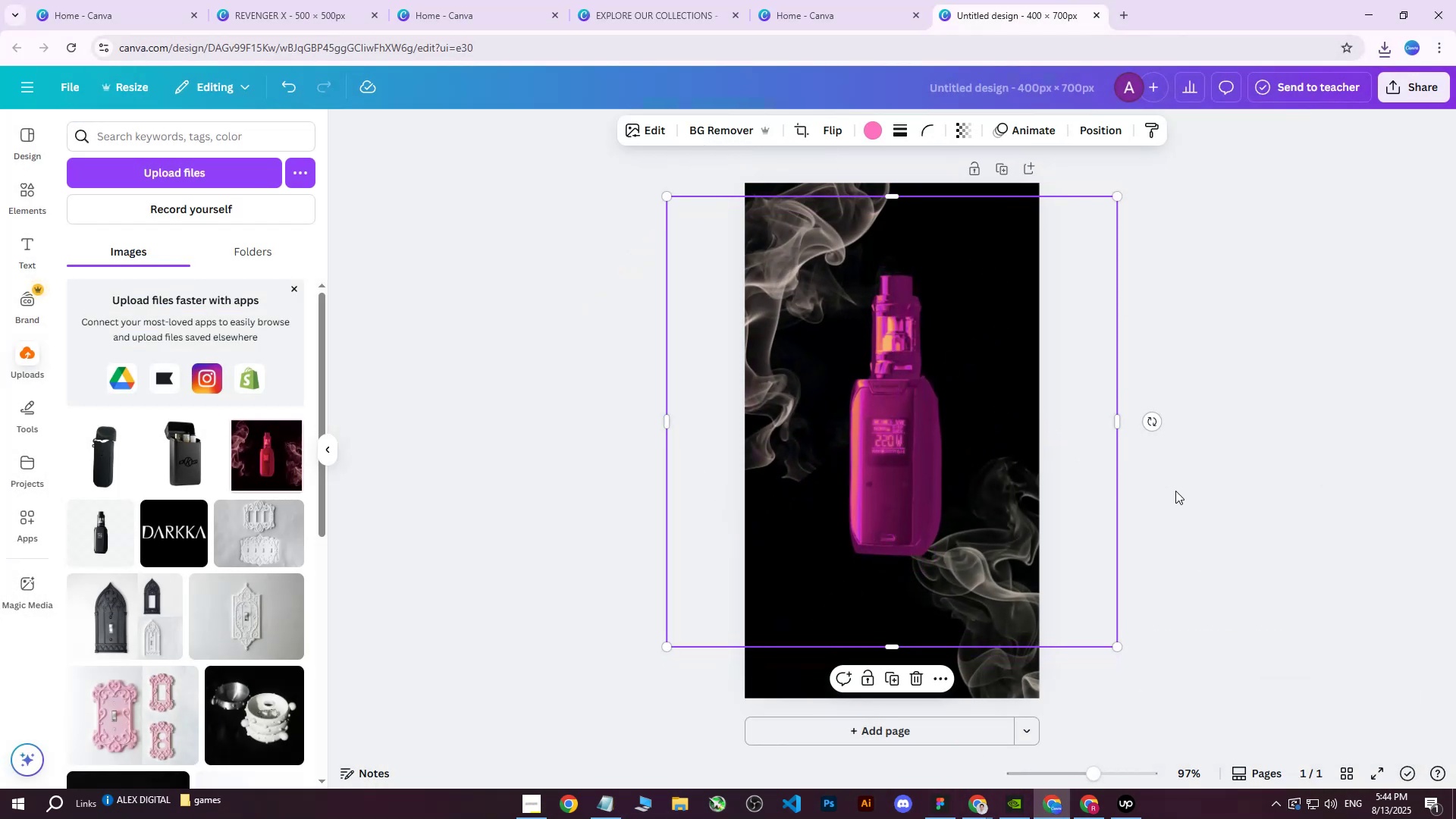 
hold_key(key=ControlLeft, duration=0.4)
scroll: coordinate [886, 519], scroll_direction: down, amount: 1.0
 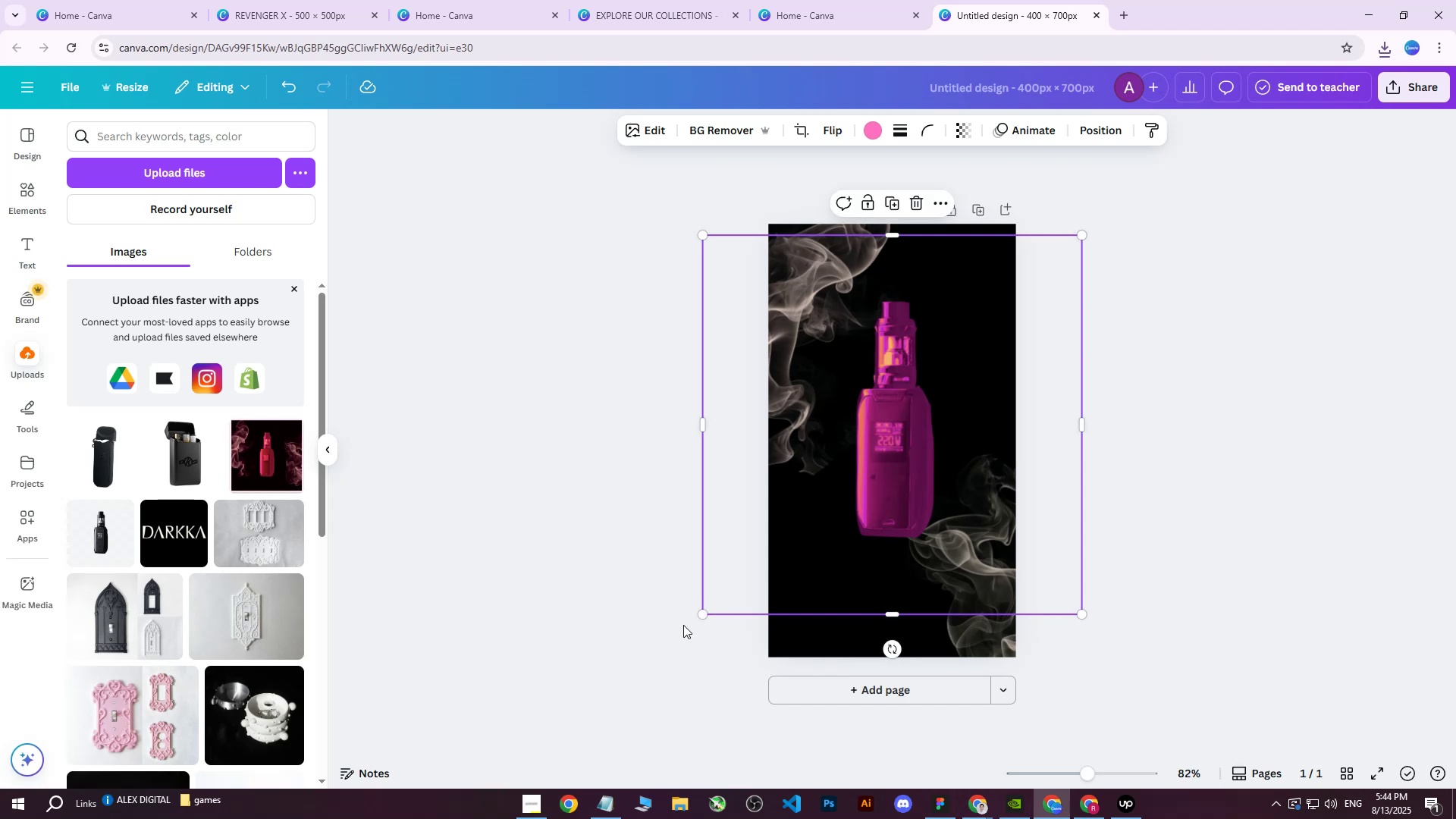 
left_click_drag(start_coordinate=[860, 478], to_coordinate=[857, 493])
 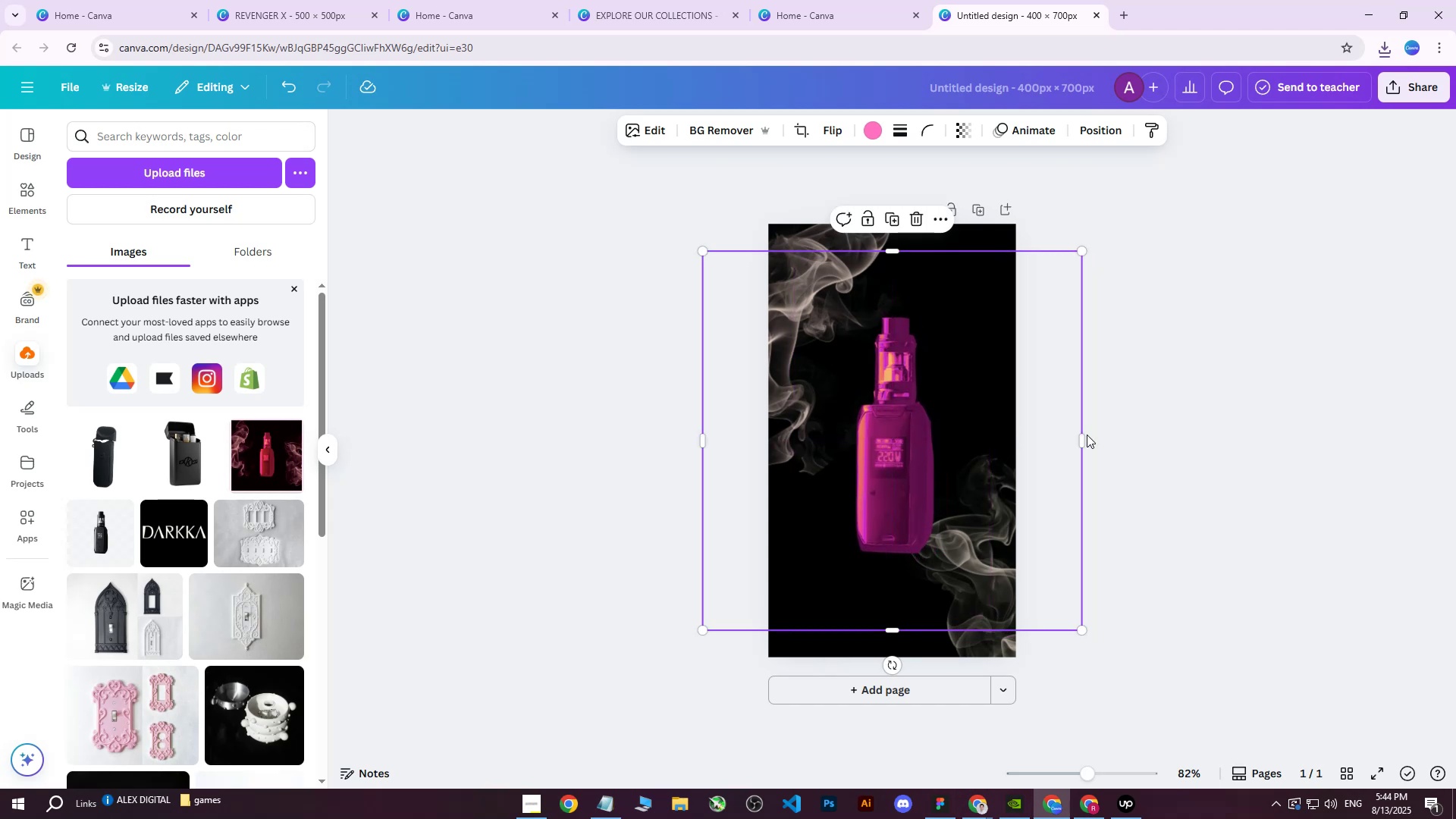 
left_click([1214, 369])
 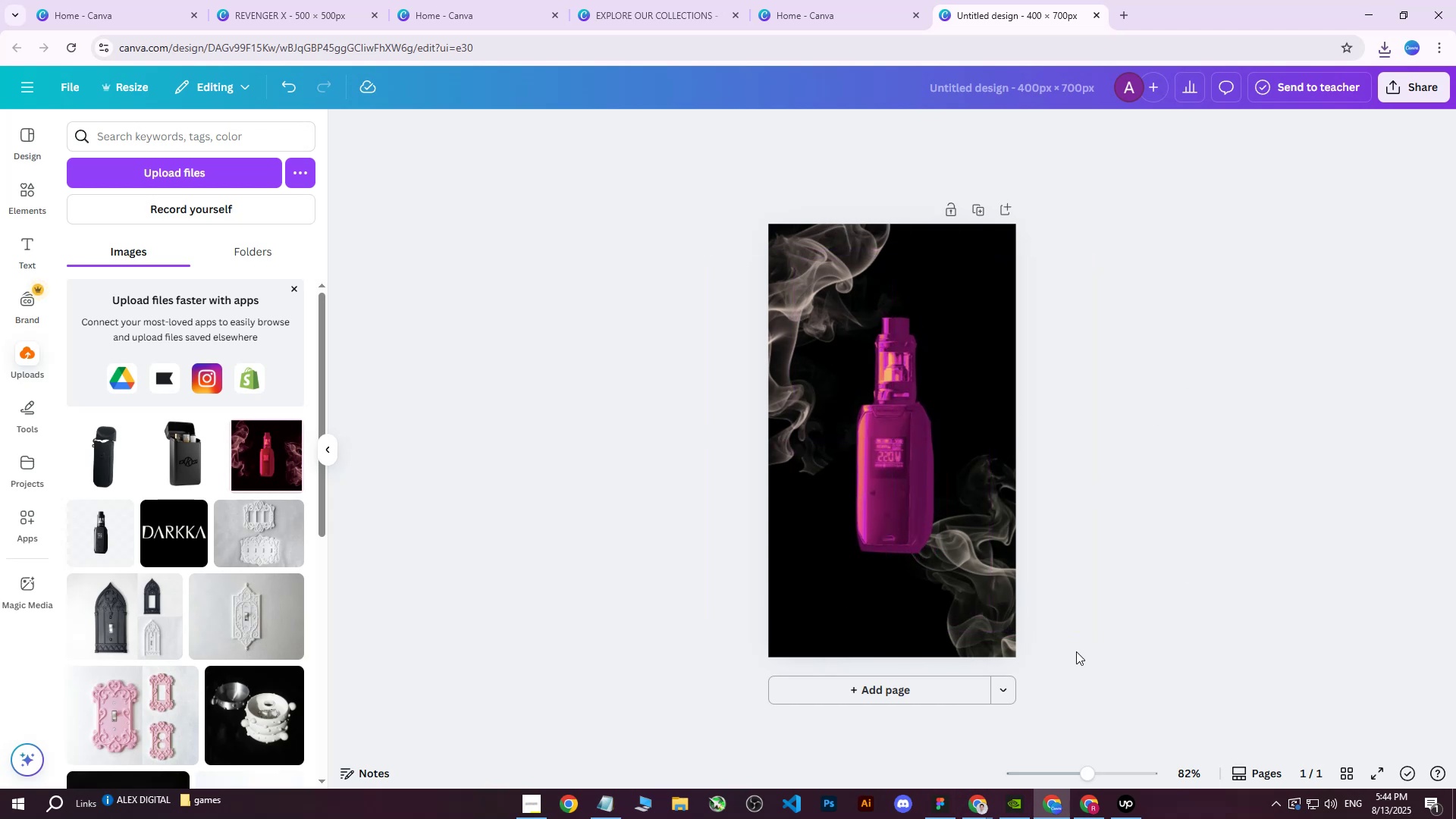 
left_click([989, 643])
 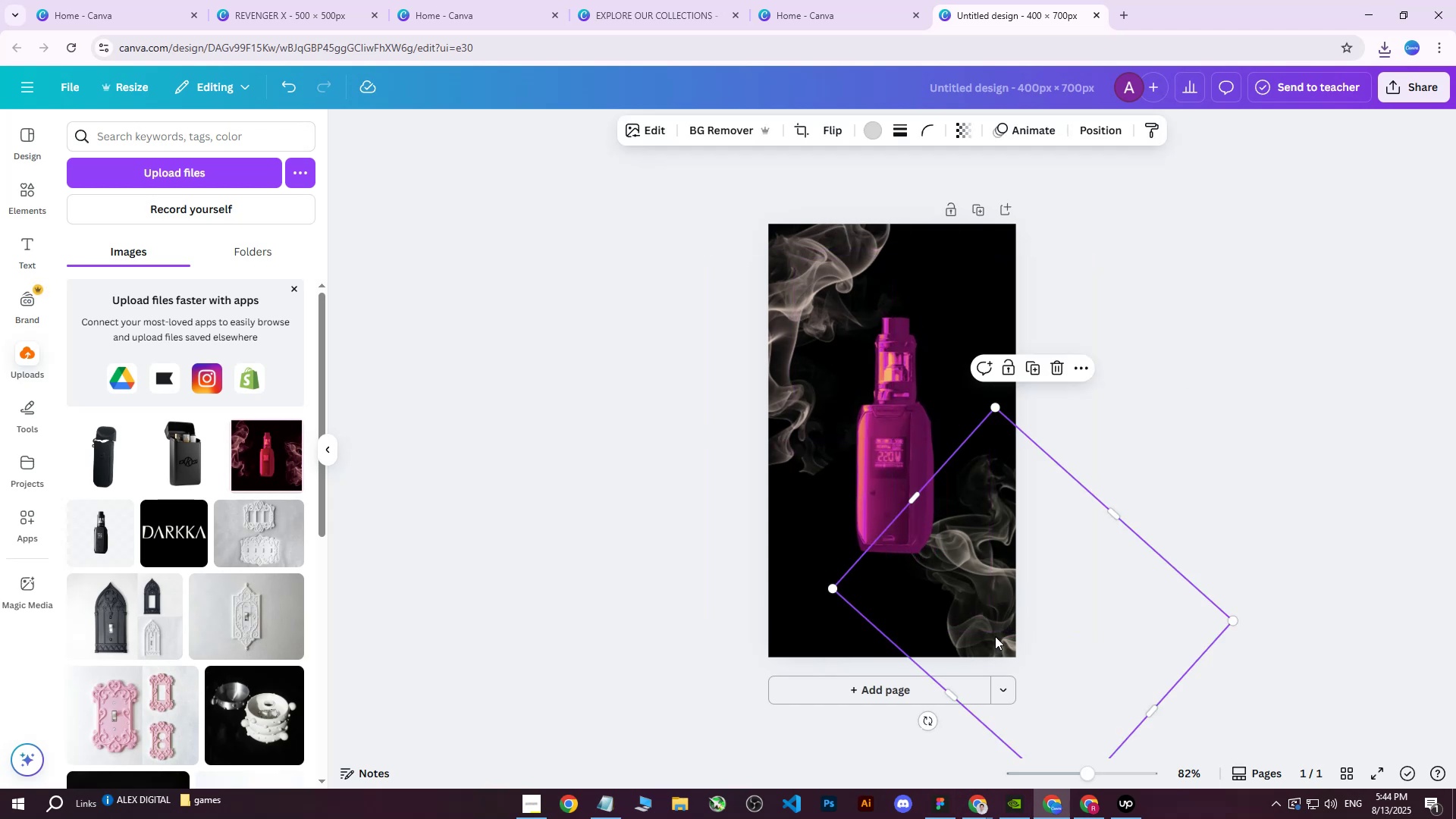 
left_click_drag(start_coordinate=[994, 635], to_coordinate=[1031, 654])
 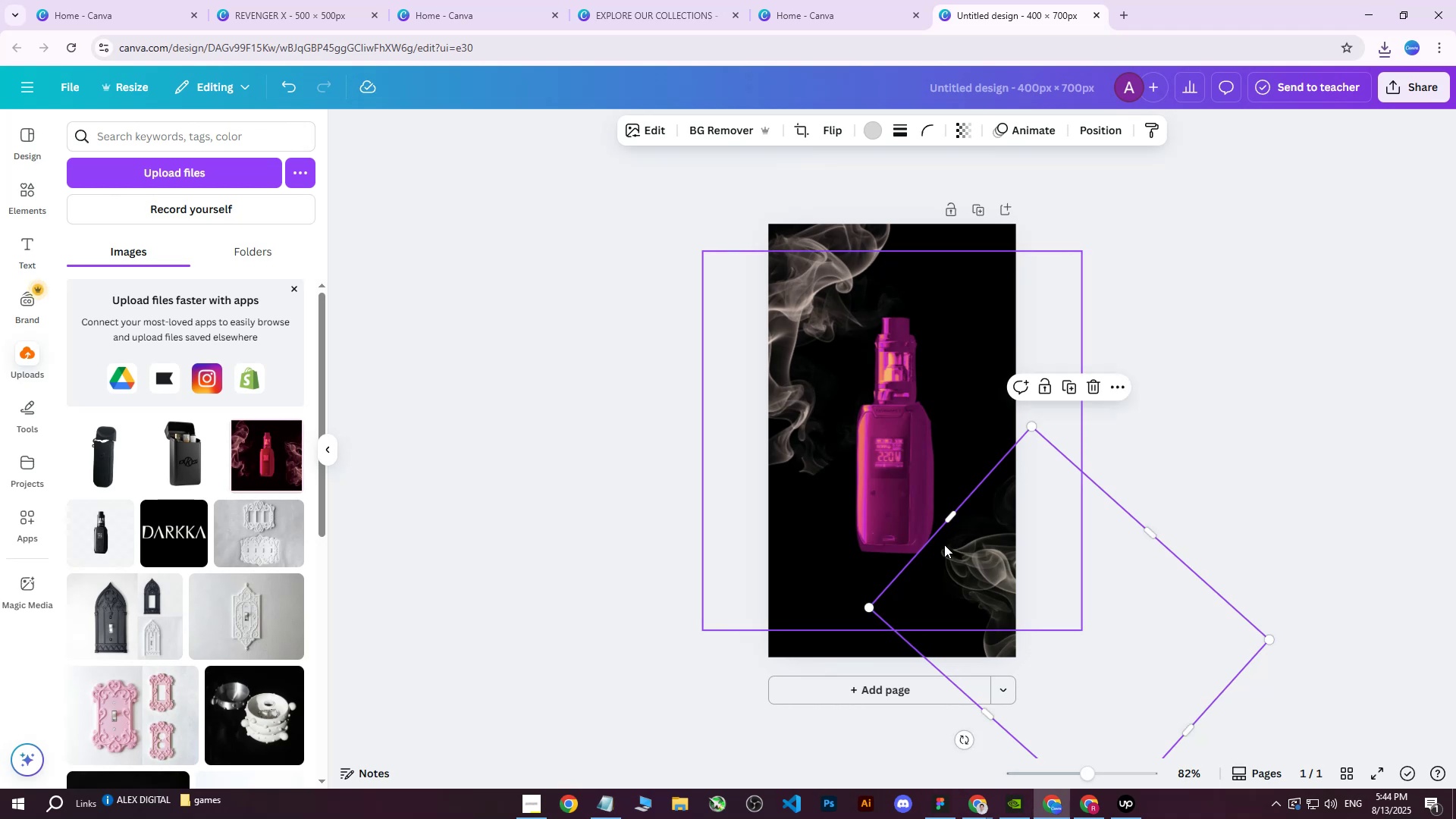 
key(Delete)
 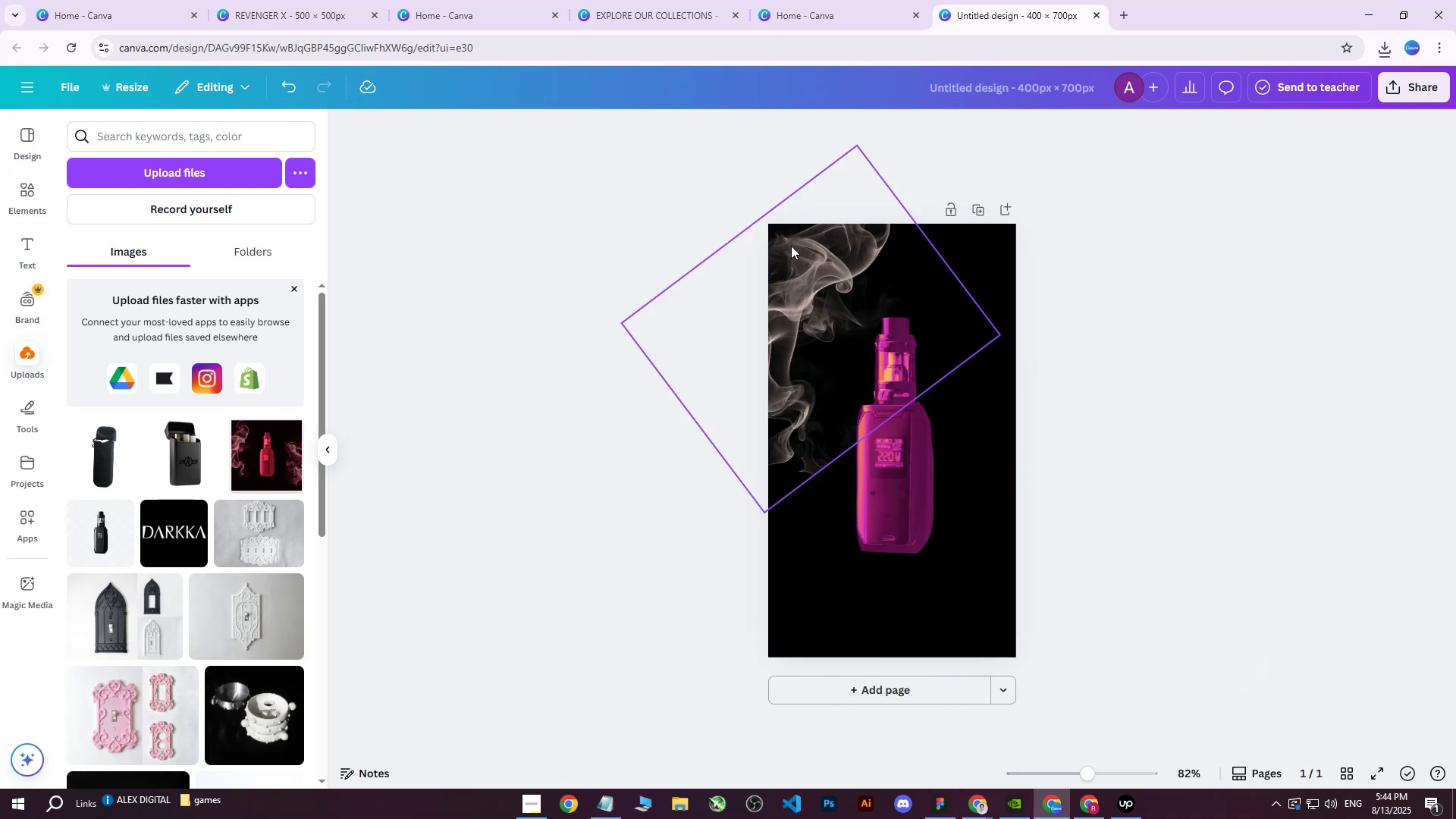 
left_click([793, 237])
 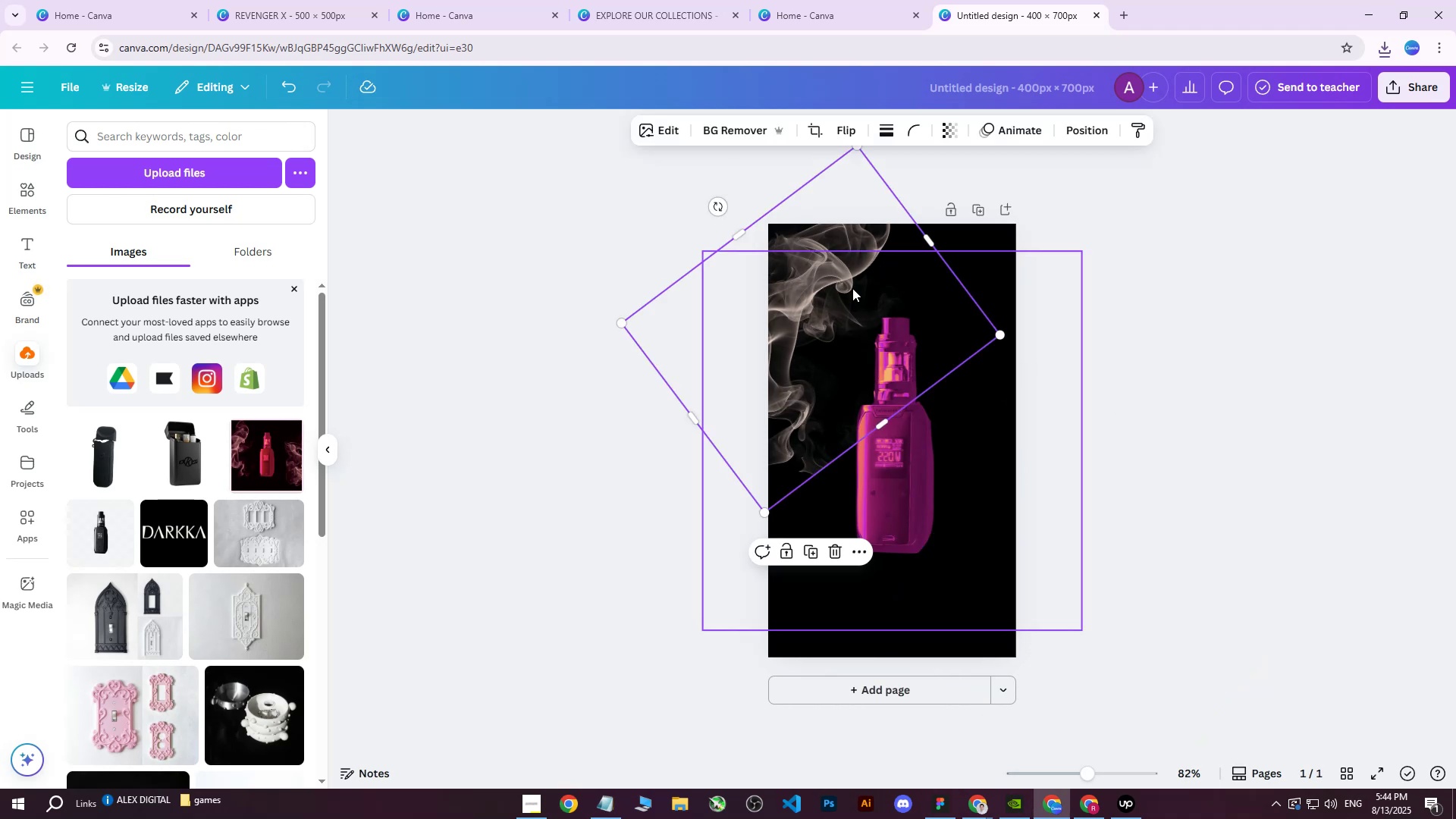 
key(Control+Z)
 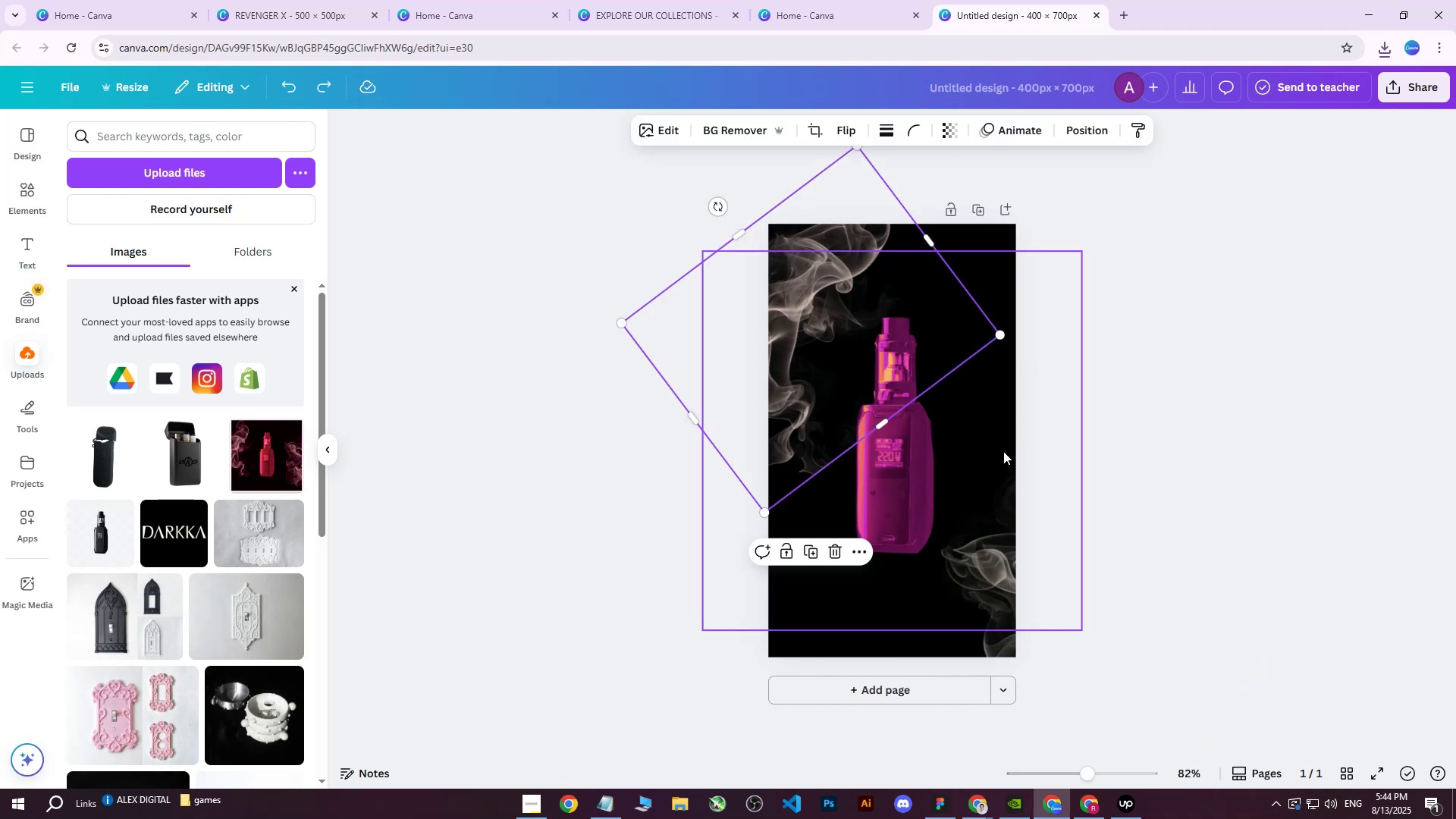 
left_click([1012, 207])
 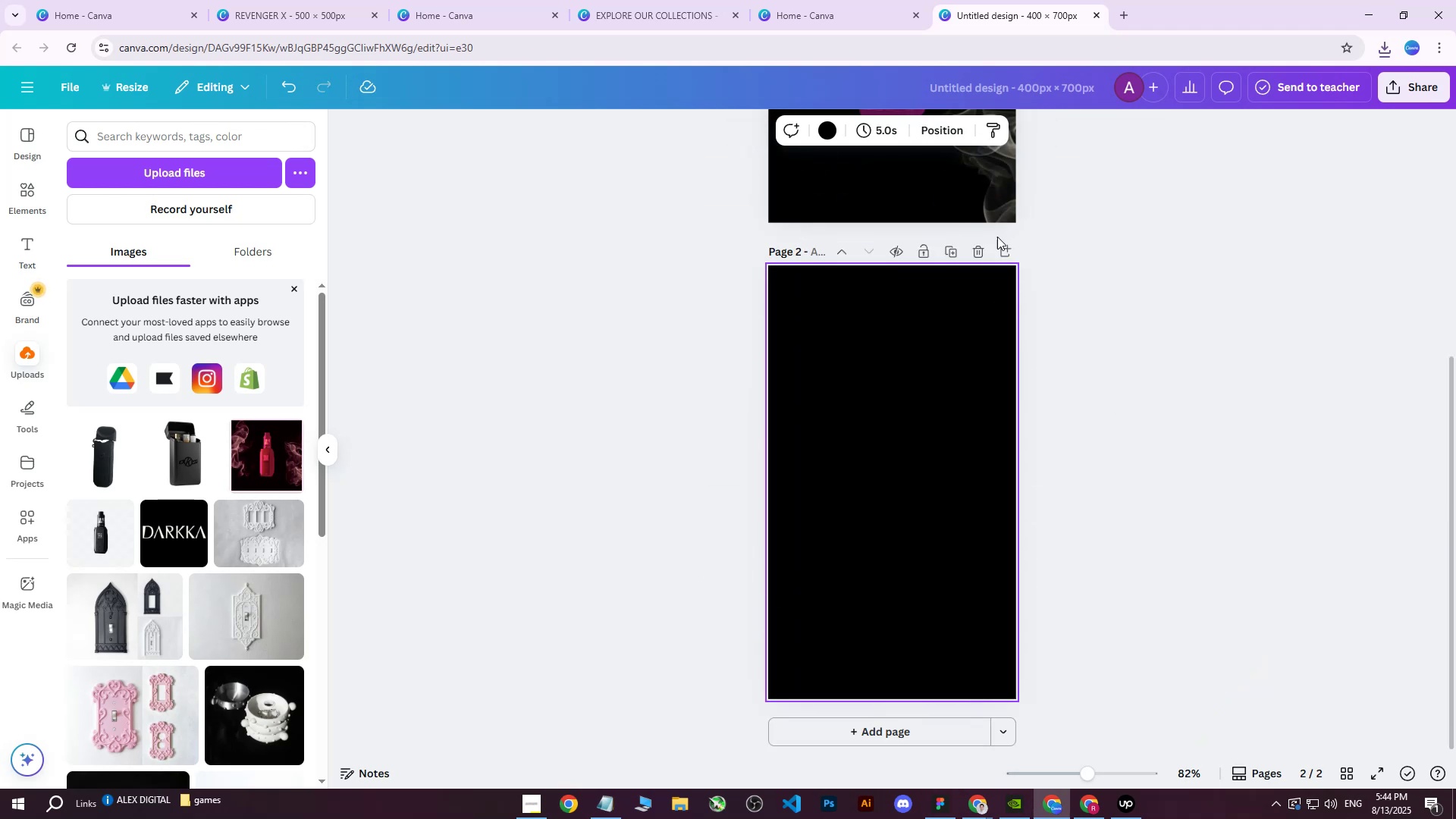 
left_click_drag(start_coordinate=[994, 167], to_coordinate=[992, 206])
 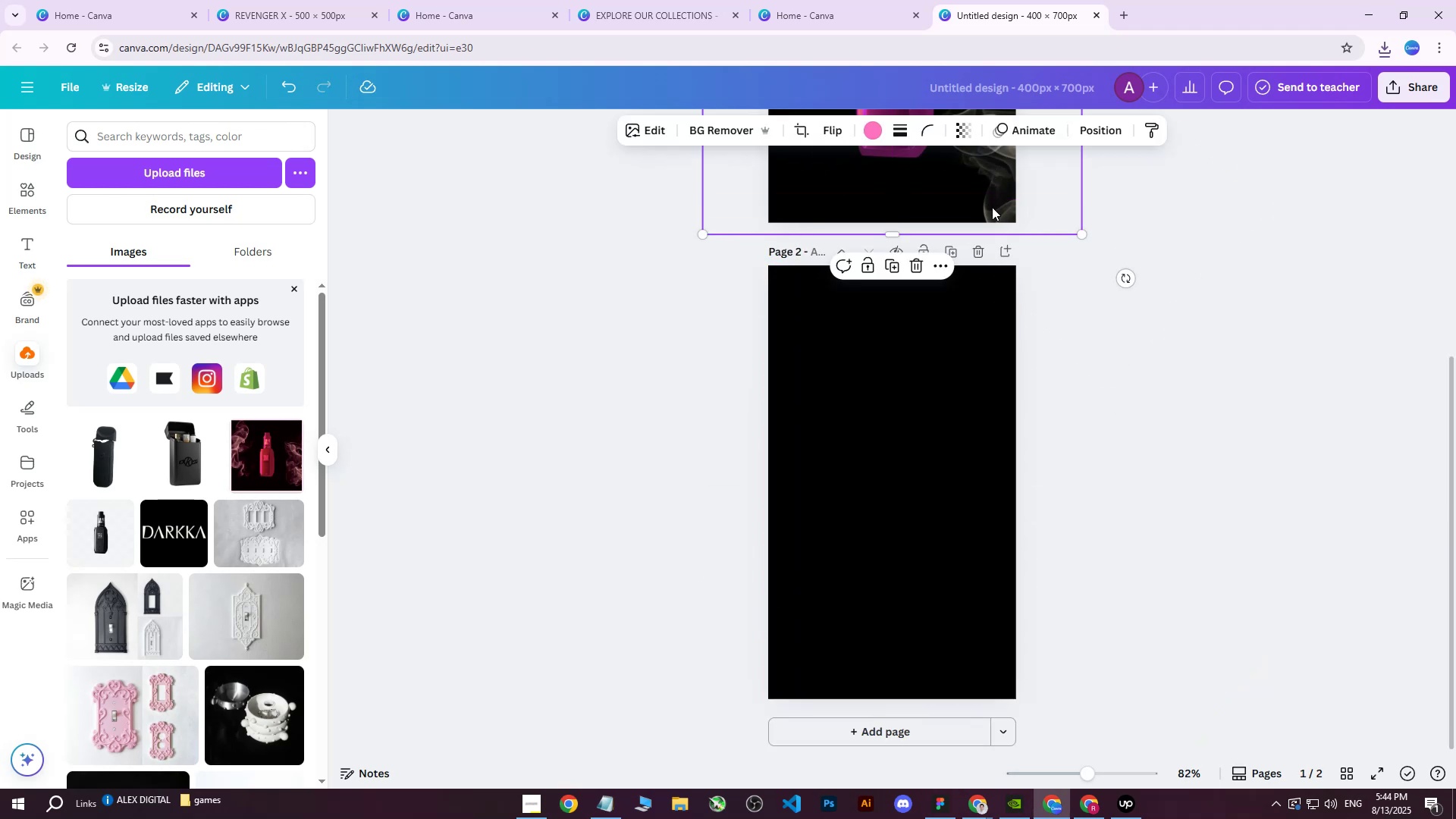 
key(Control+Z)
 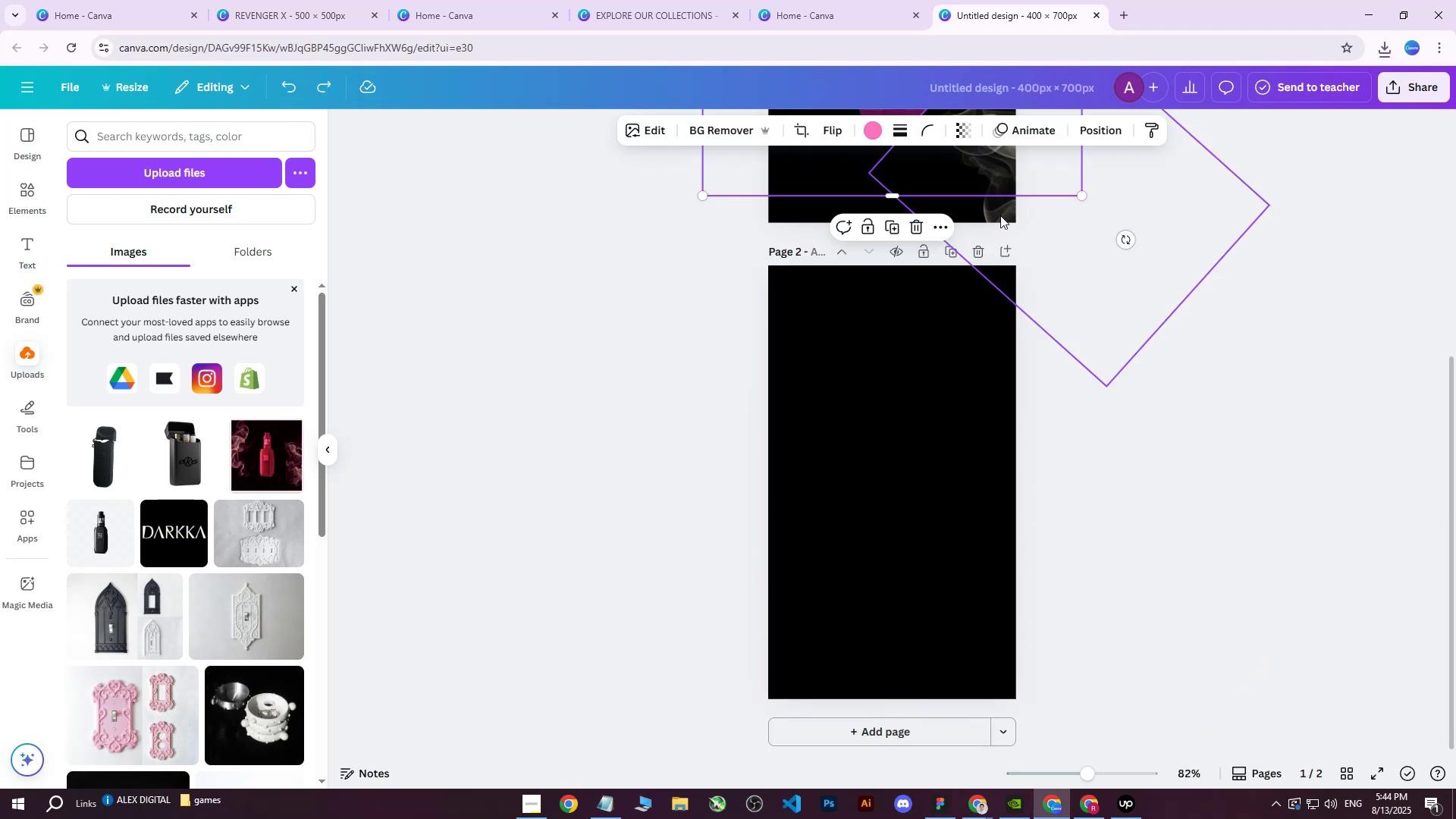 
left_click([1000, 215])
 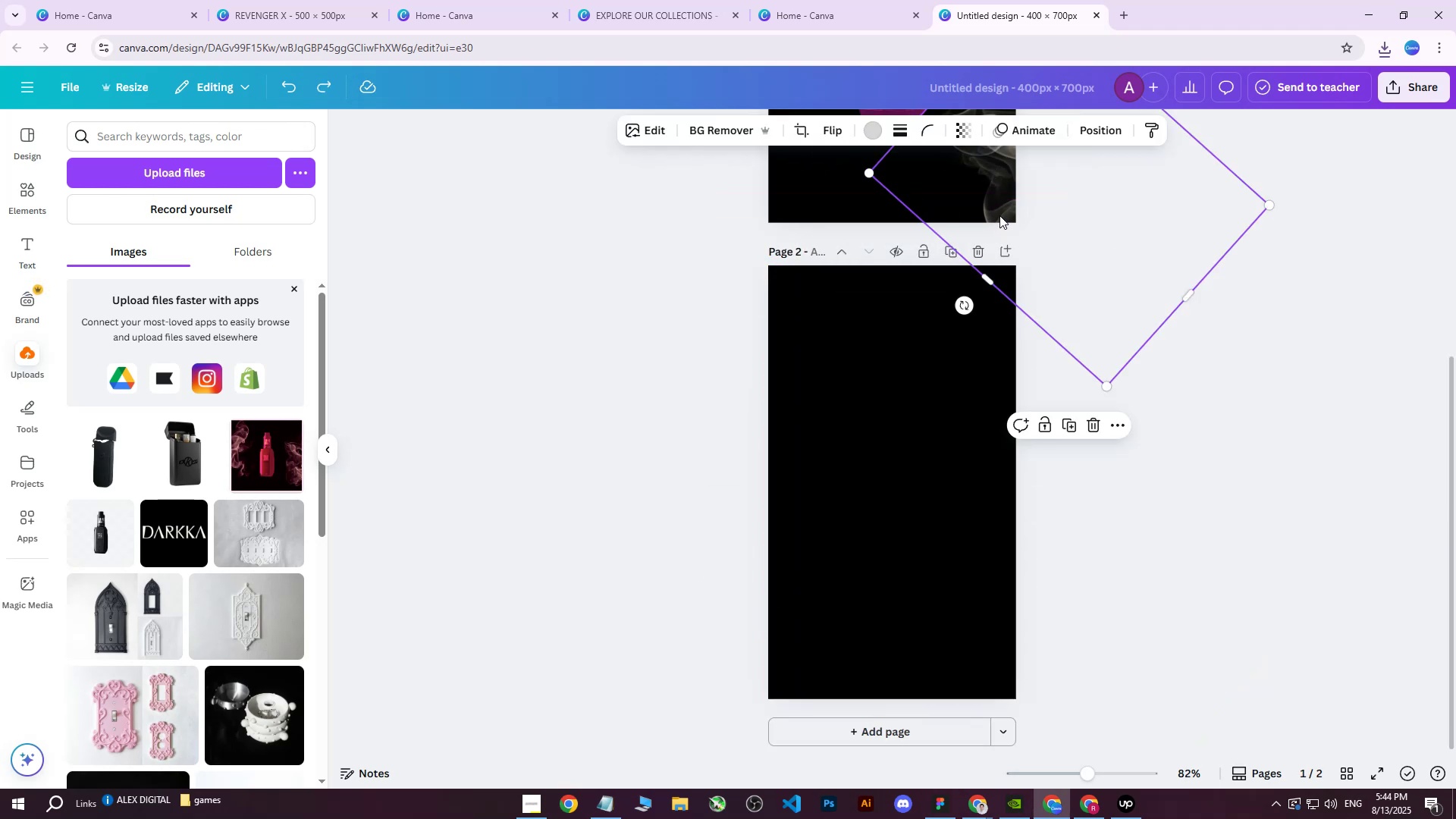 
left_click_drag(start_coordinate=[999, 215], to_coordinate=[908, 545])
 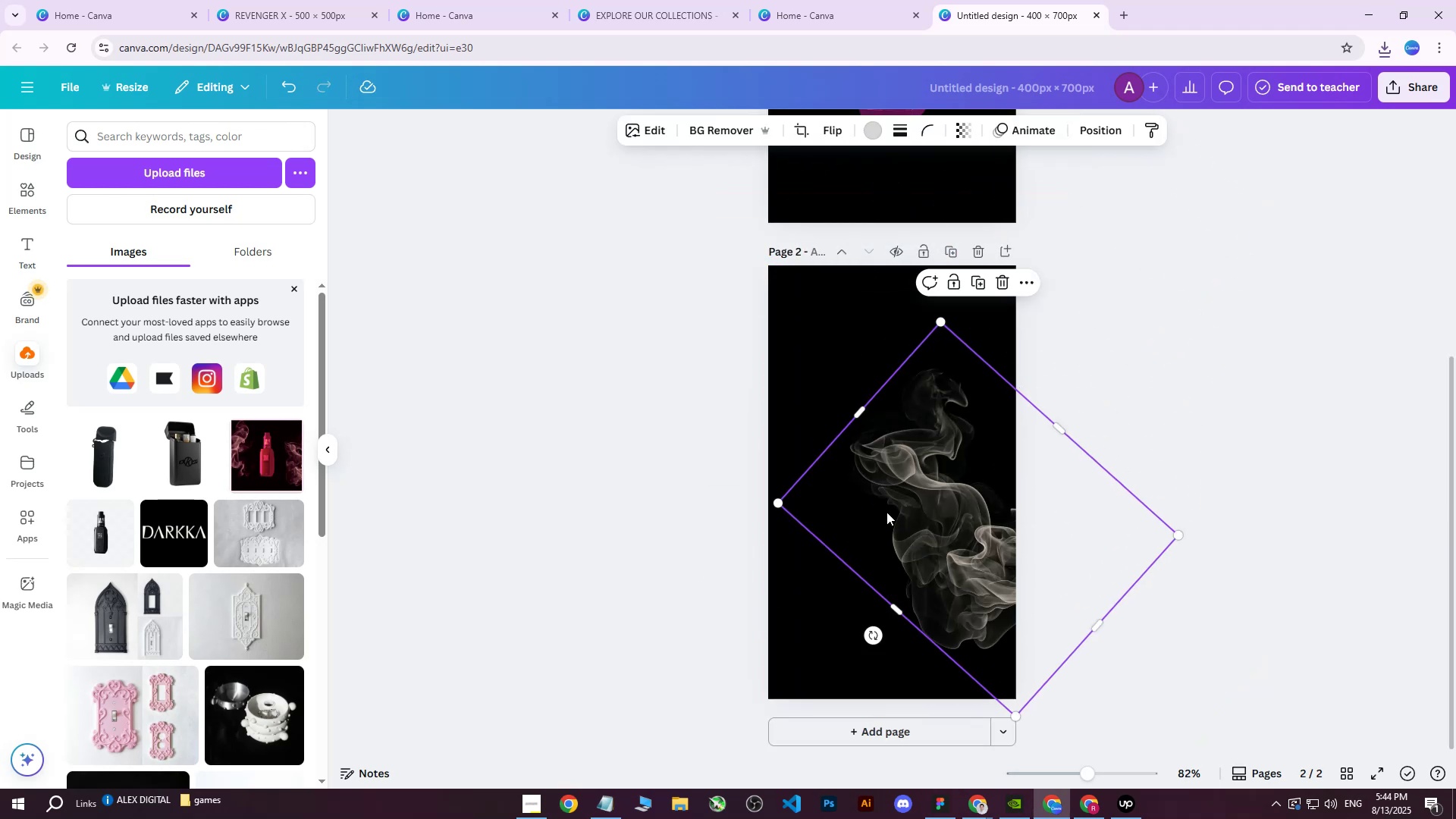 
scroll: coordinate [886, 512], scroll_direction: up, amount: 7.0
 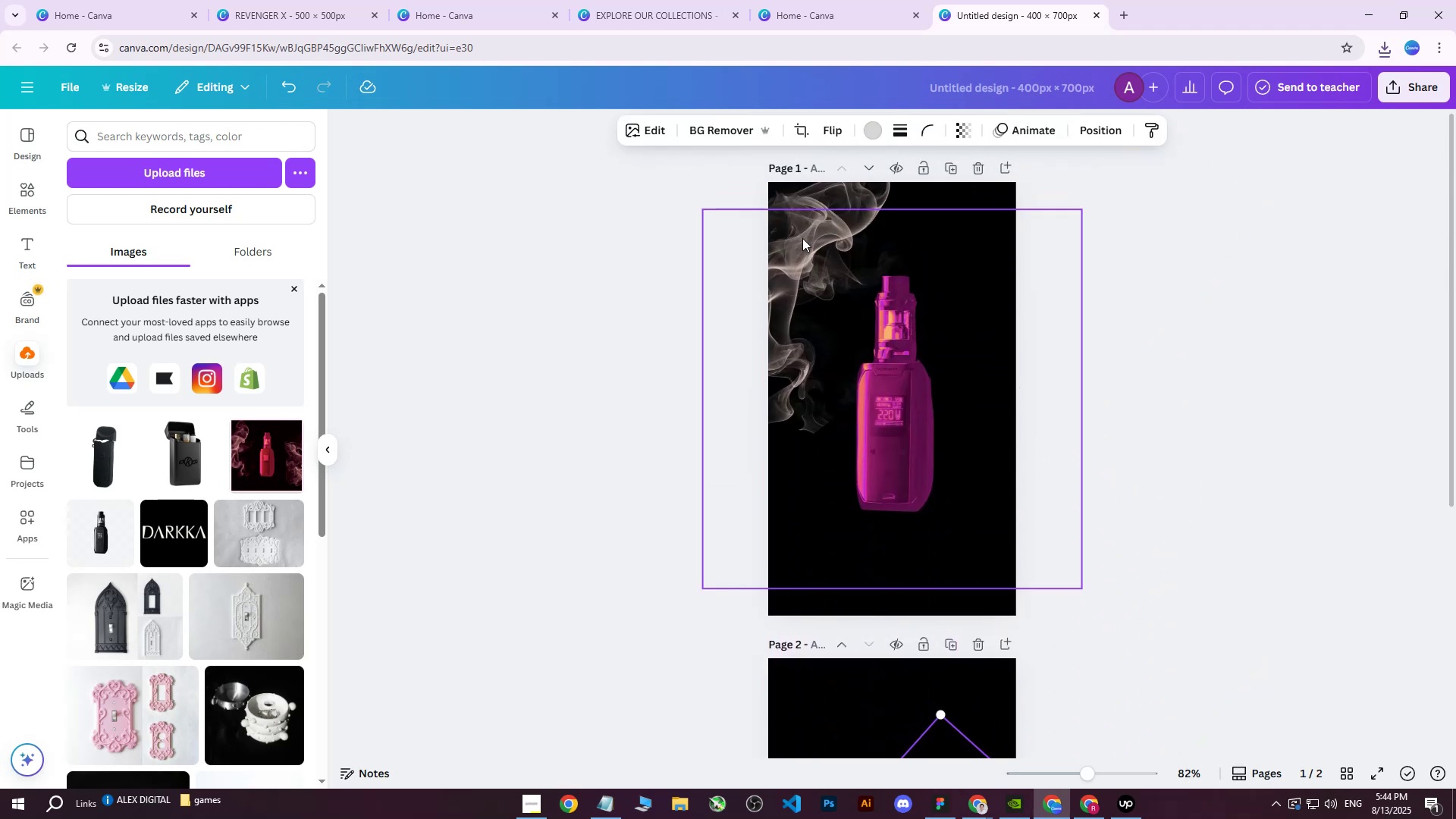 
left_click([806, 188])
 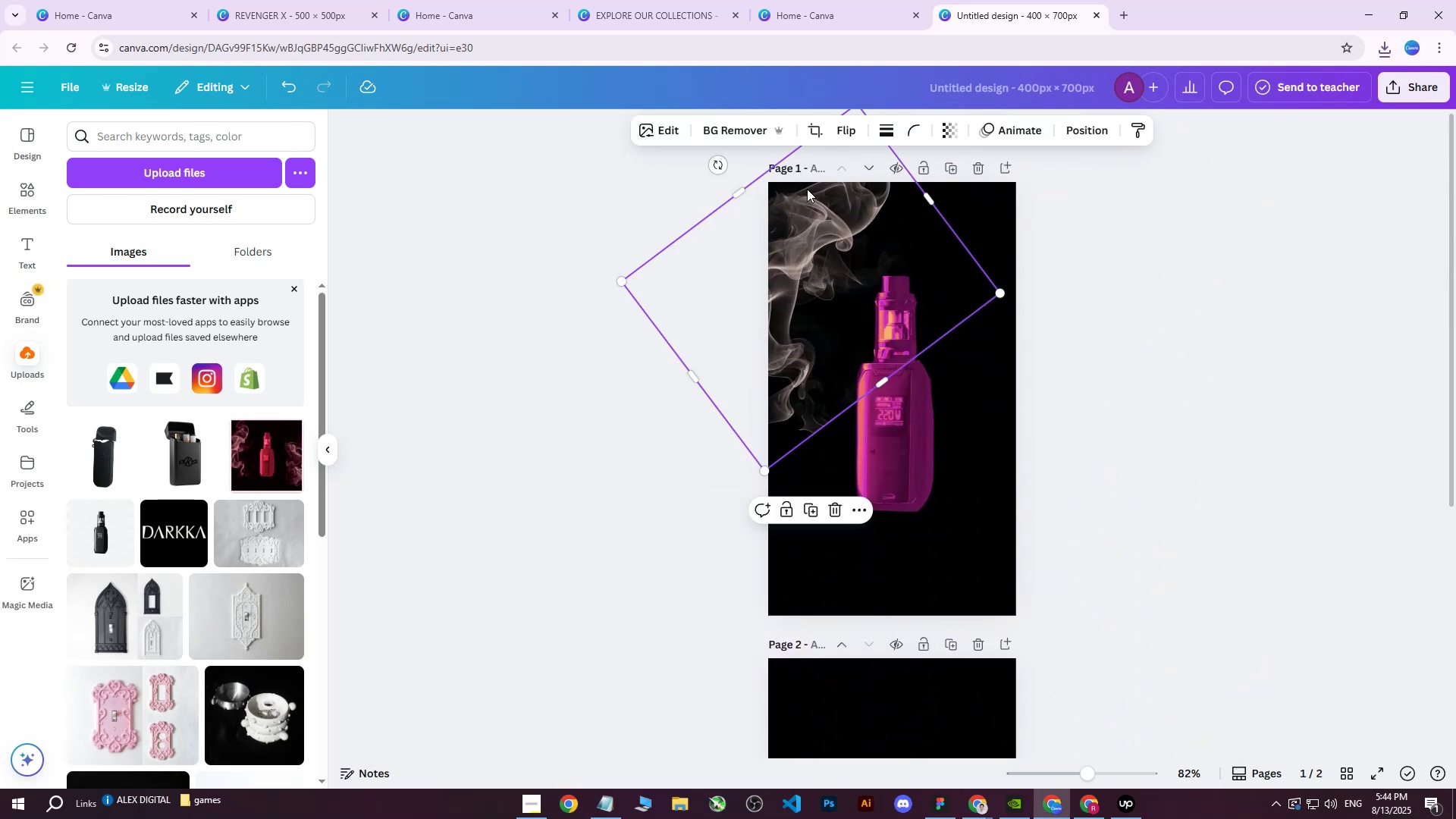 
key(Control+ControlLeft)
 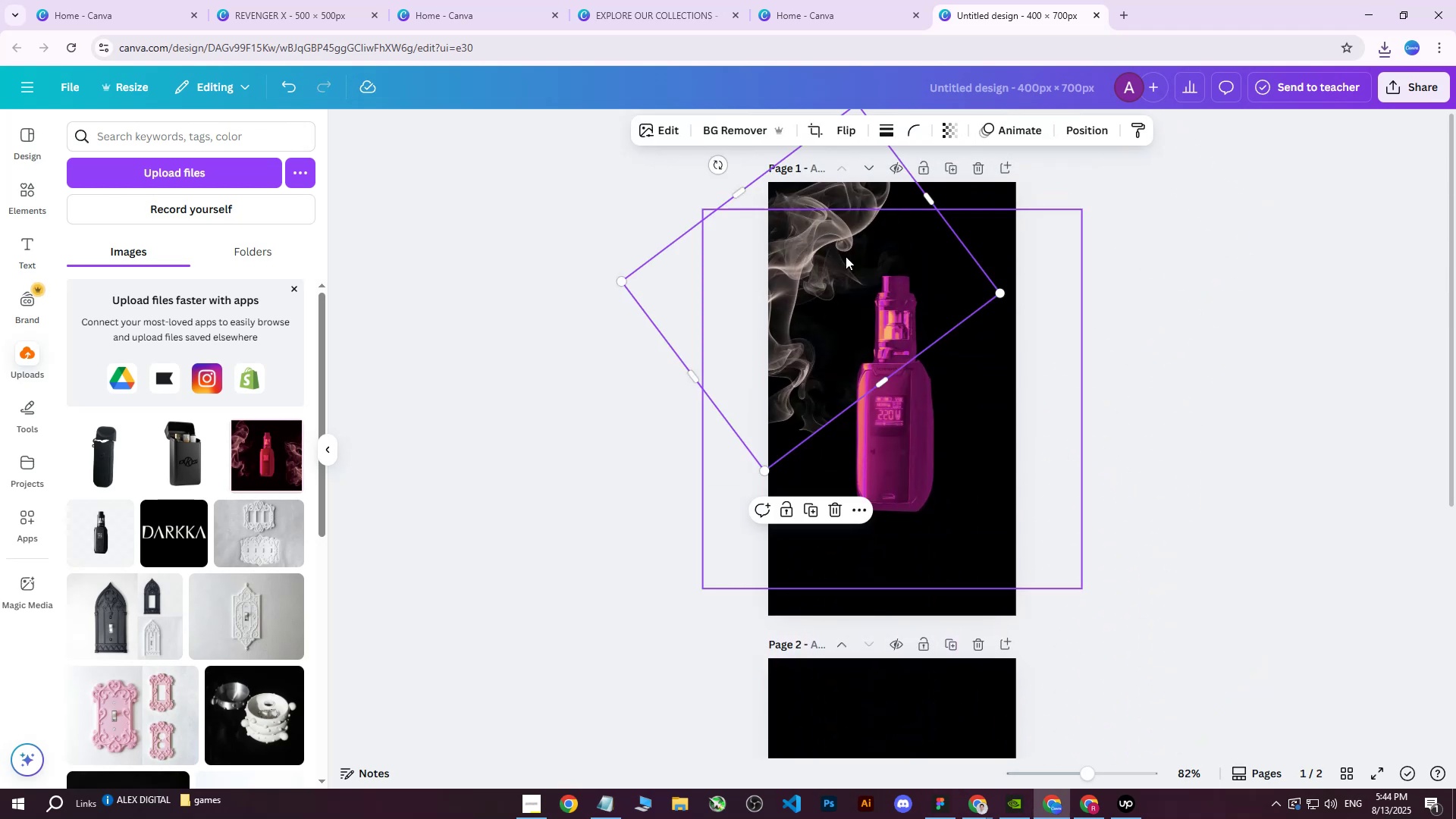 
key(Control+D)
 